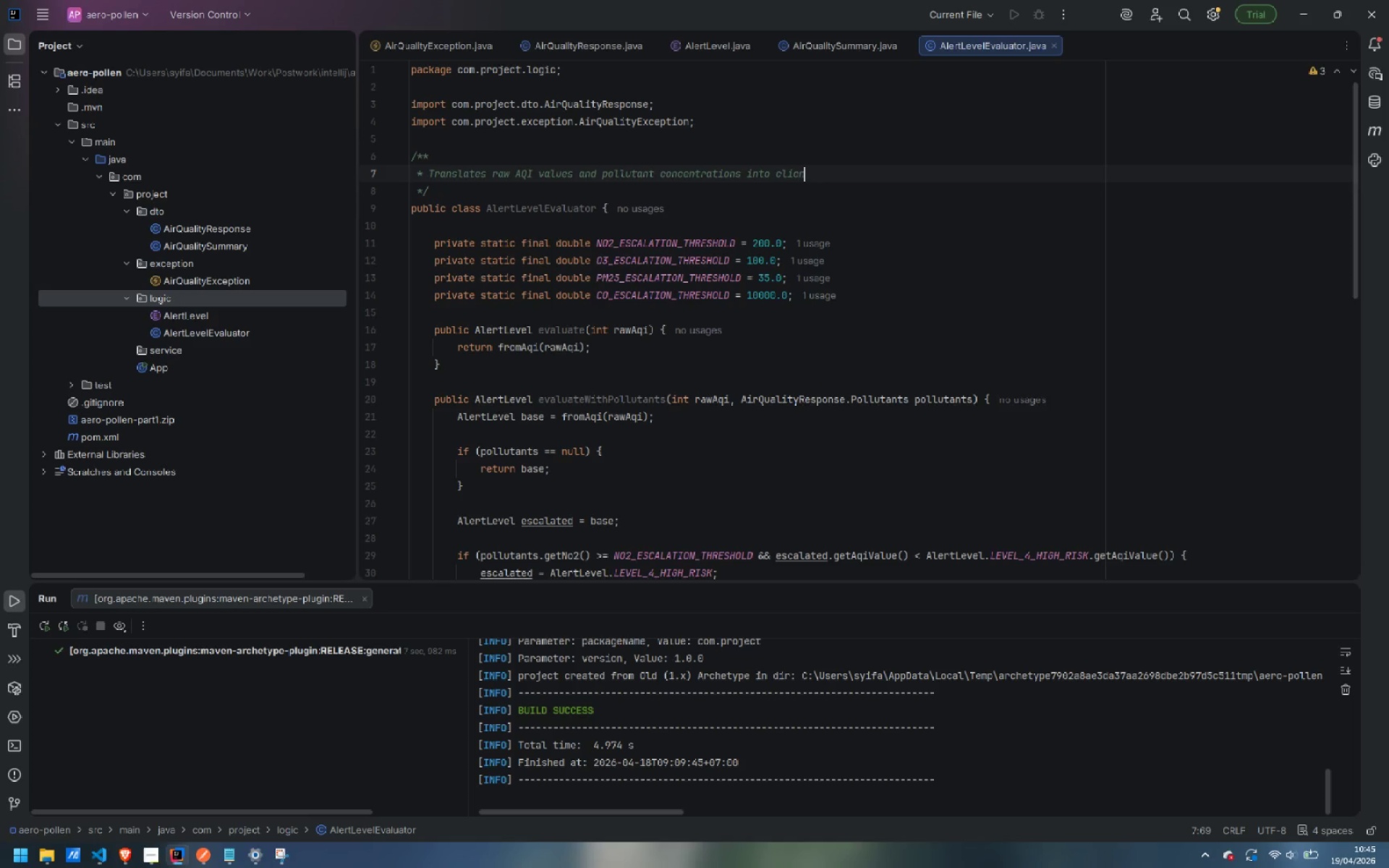 
key(Enter)
 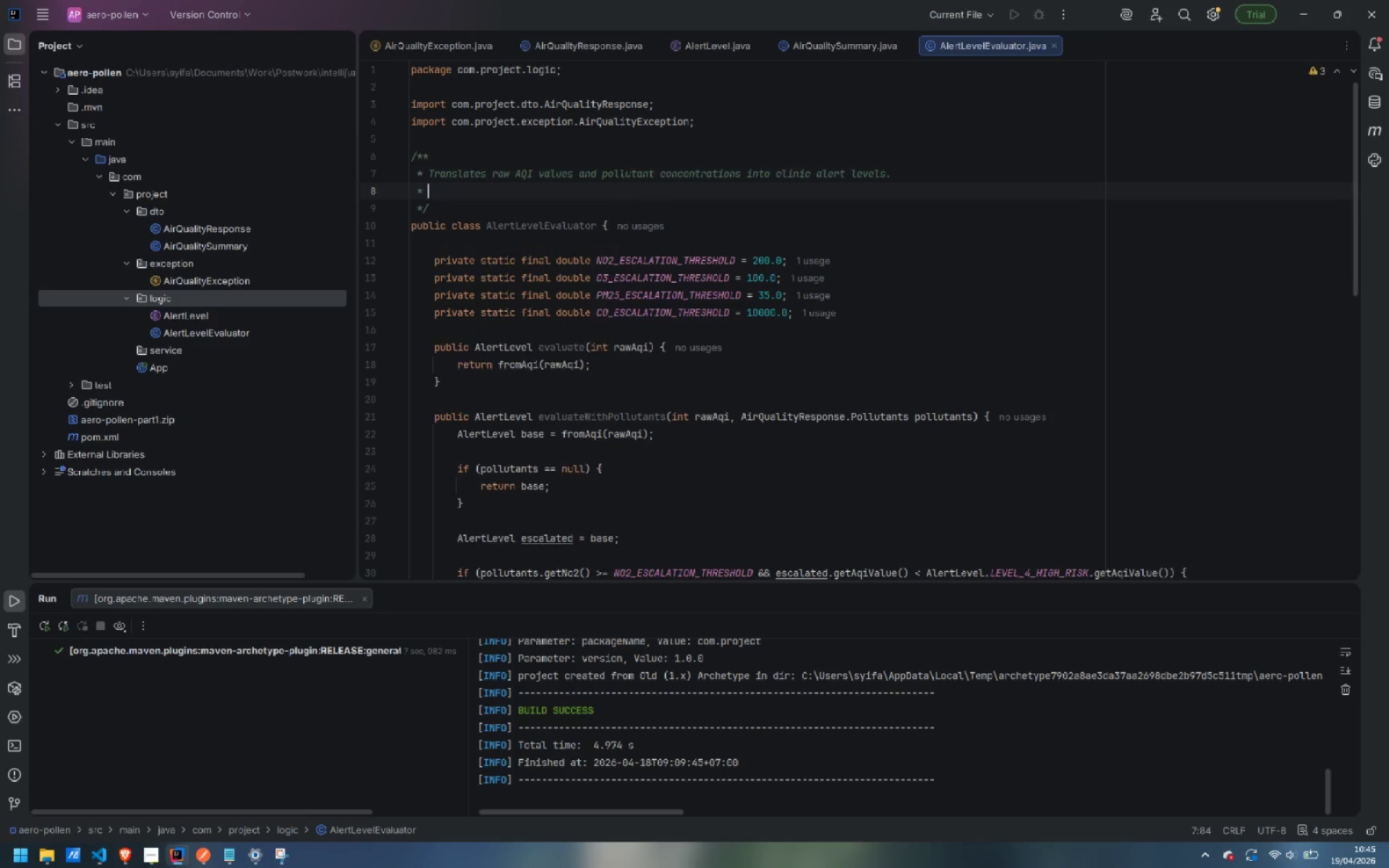 
key(Enter)
 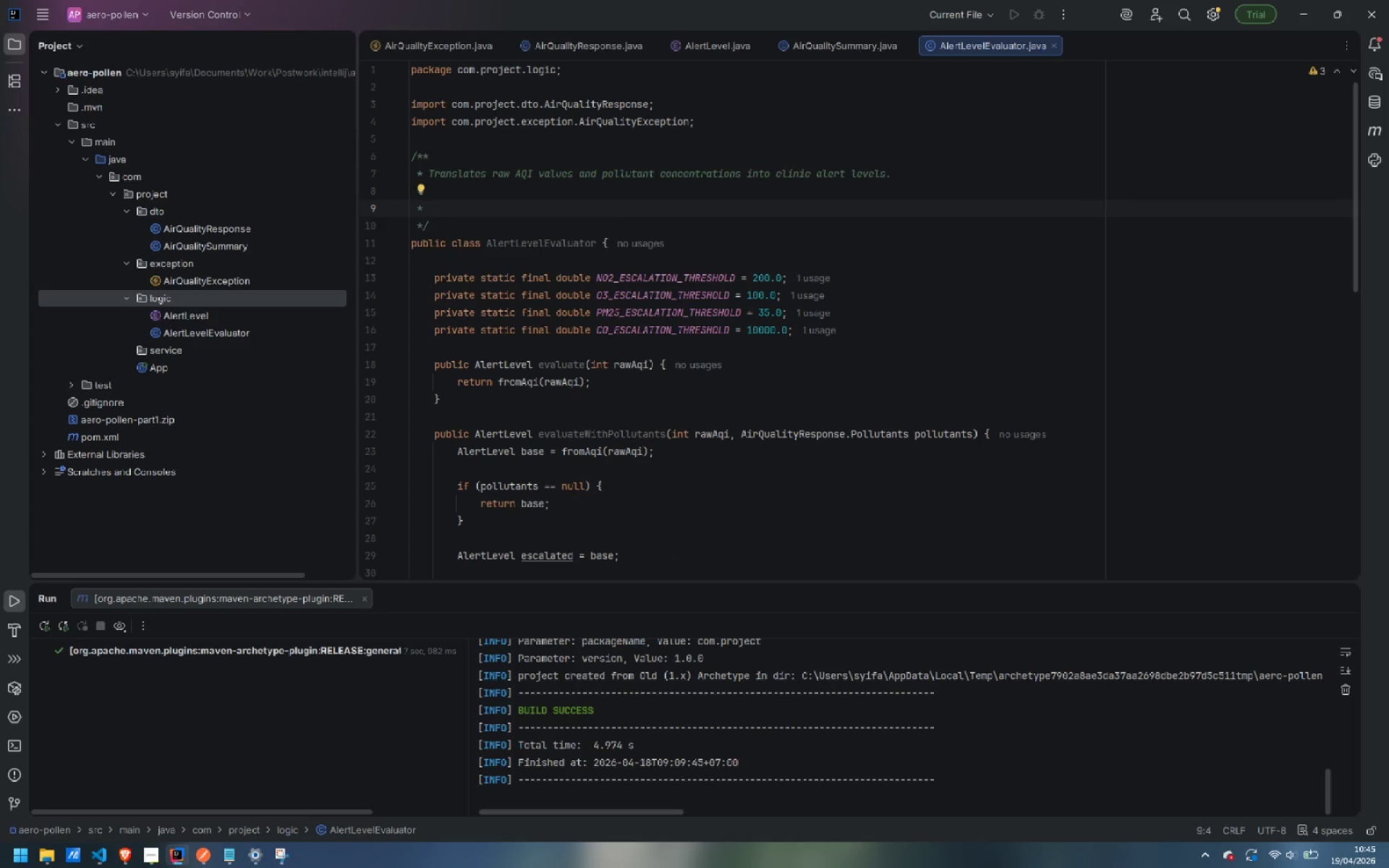 
type(<p>The primary ca)
key(Backspace)
type(lassification uses OpenWeatherMap's AQI (1-5))
 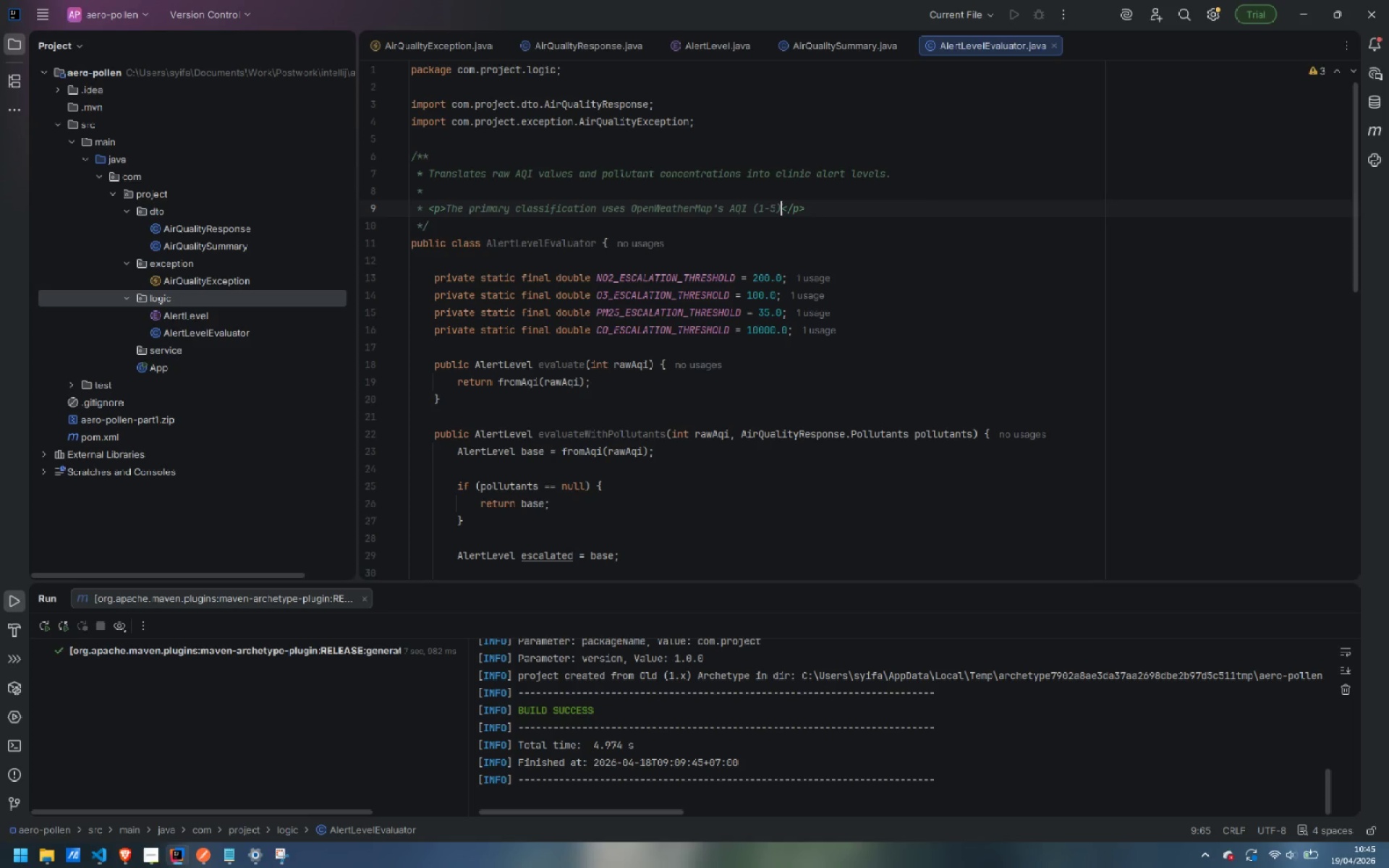 
type(. A secondary)
 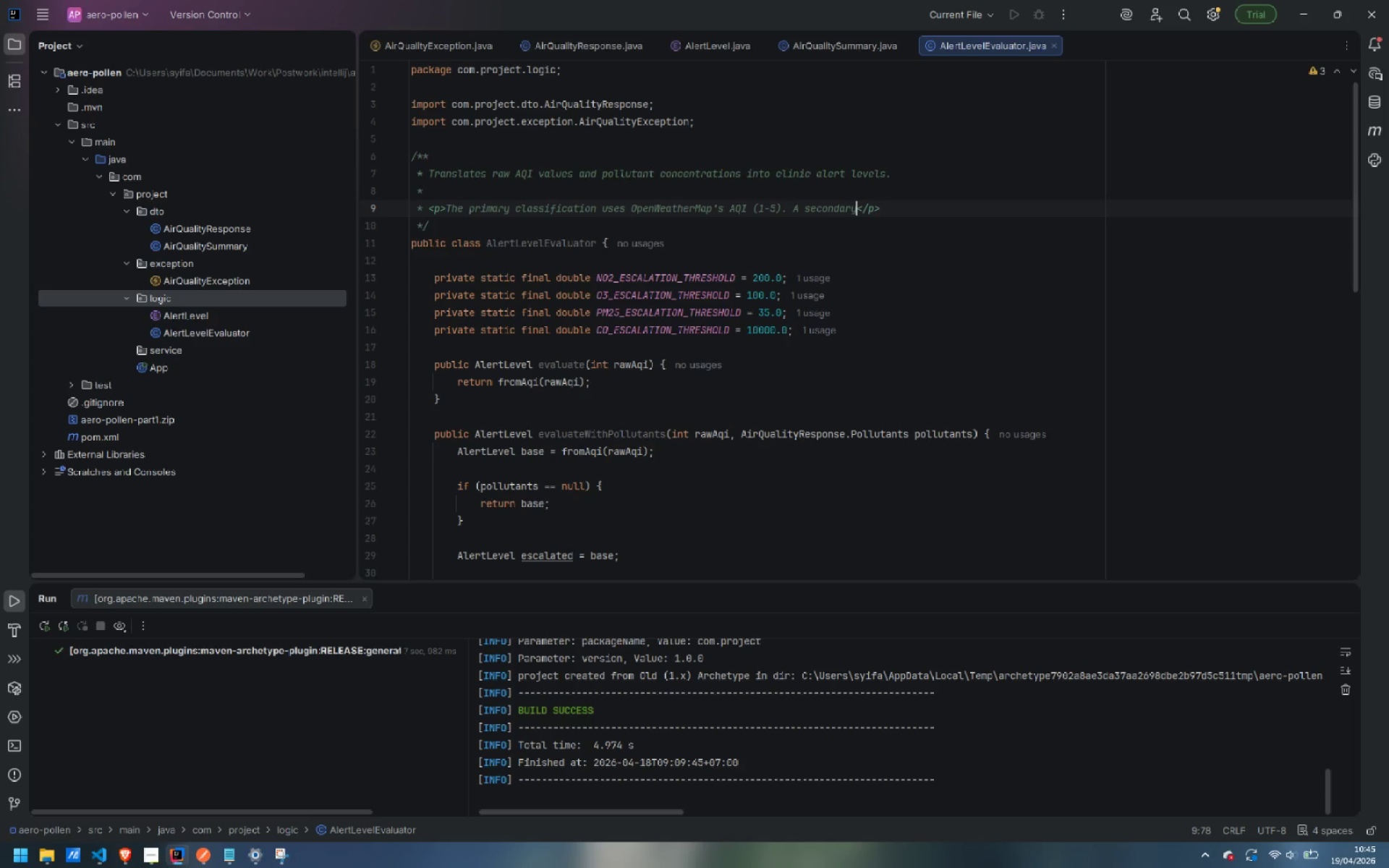 
key(Enter)
 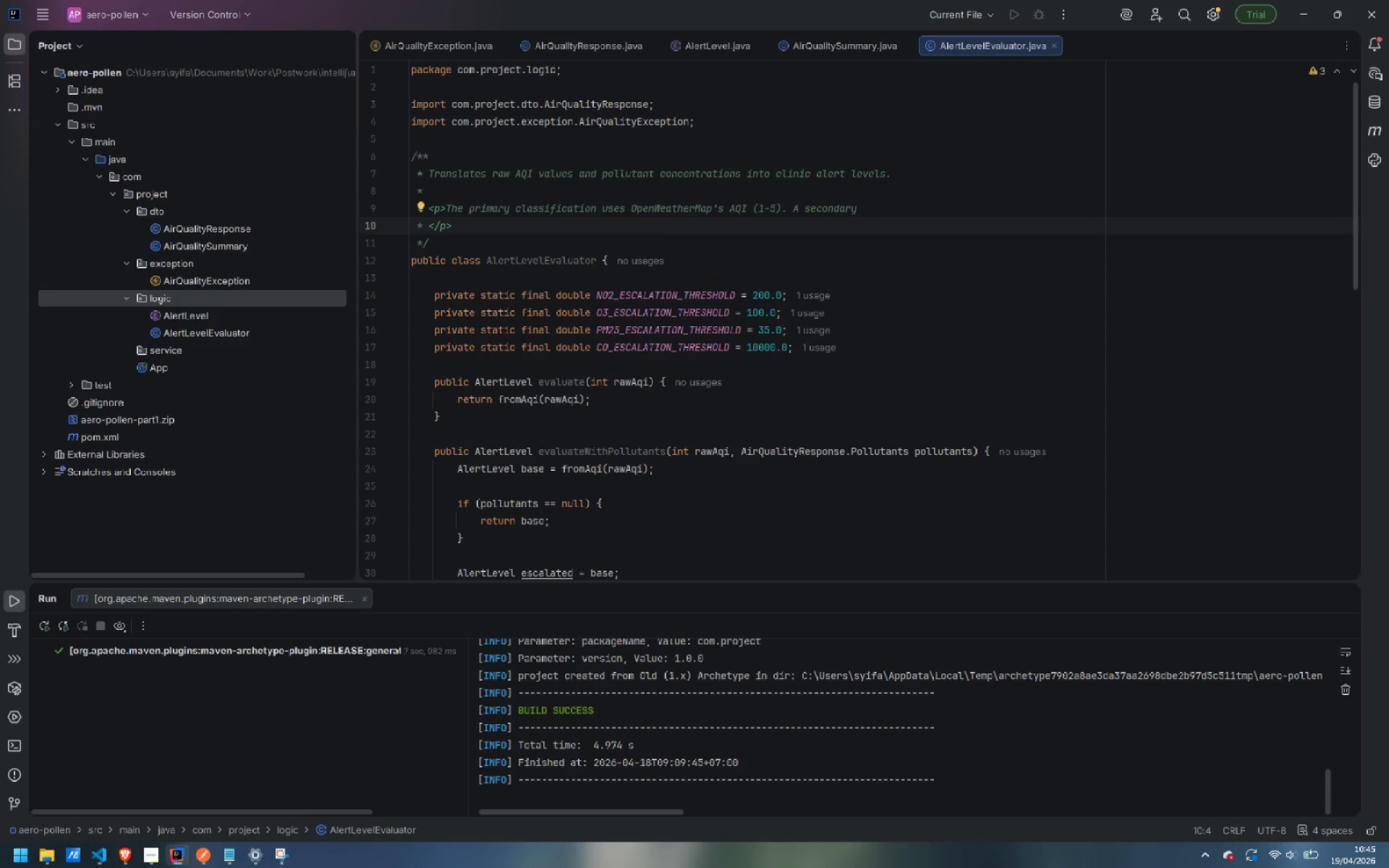 
type(escalation check upgrae)
key(Backspace)
type(des the level when individual pollutant thresholds)
 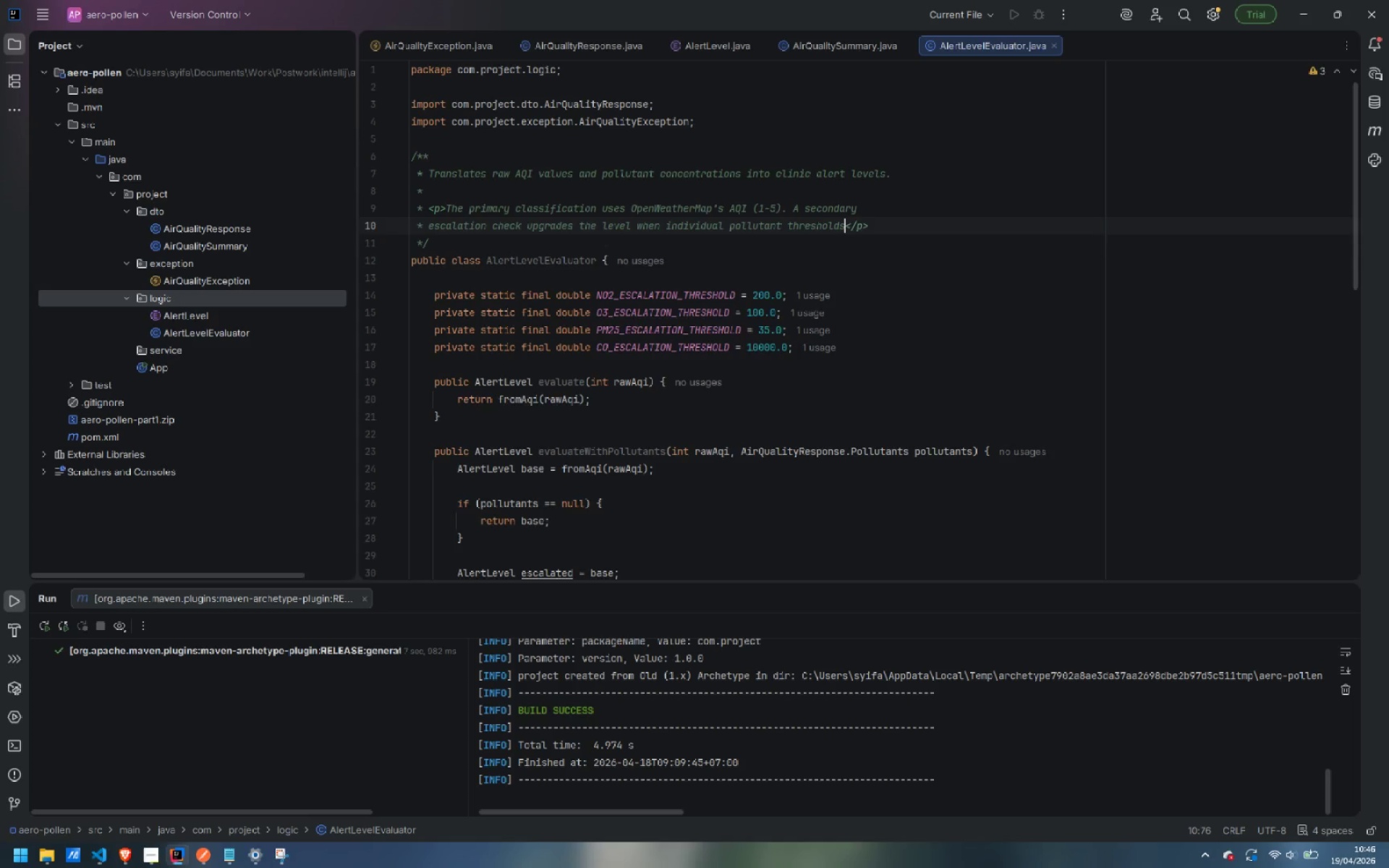 
key(Enter)
 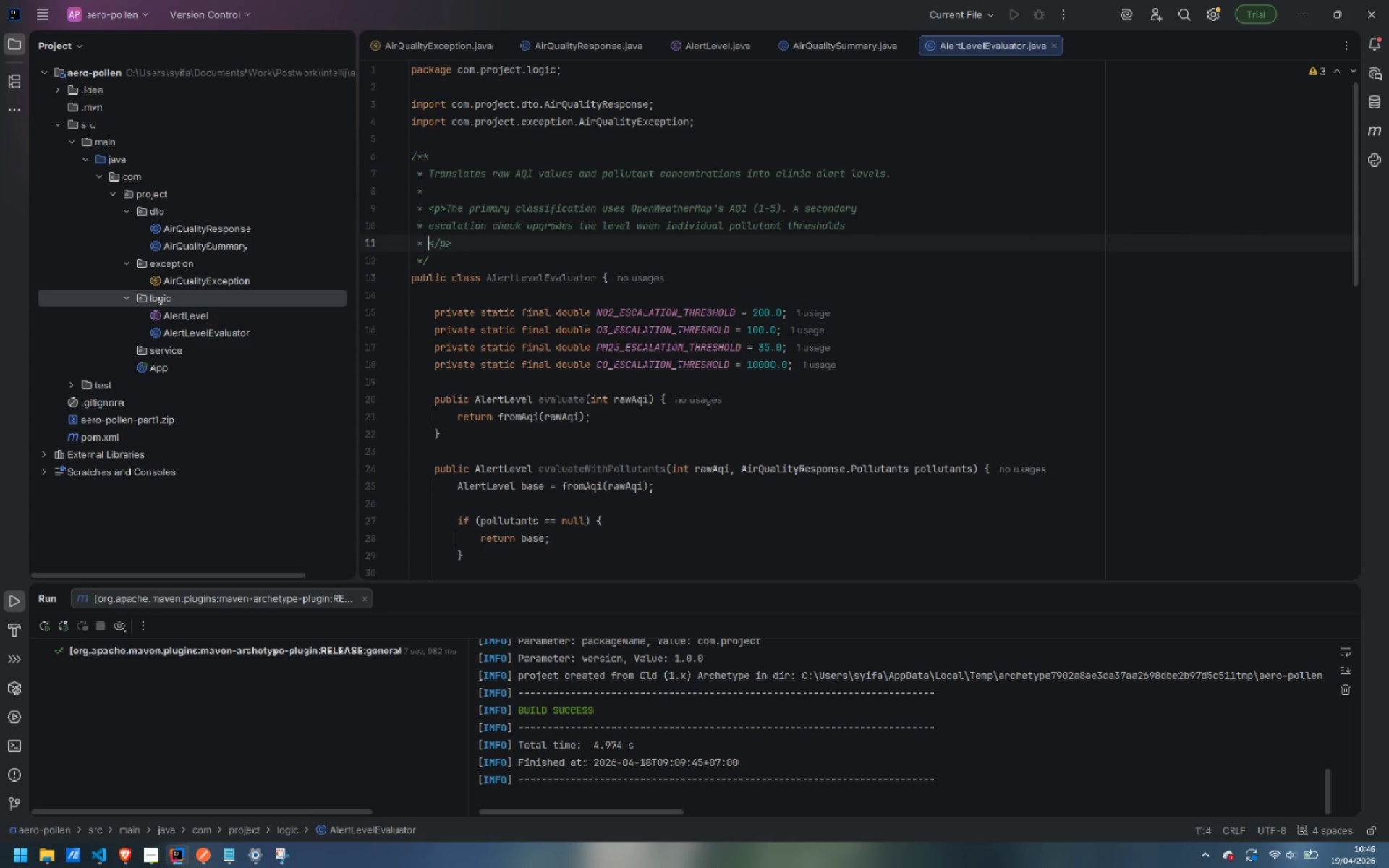 
type(known to trigger pediatric astha are exceeded, even if the v)
key(Backspace)
type(overall AQI)
 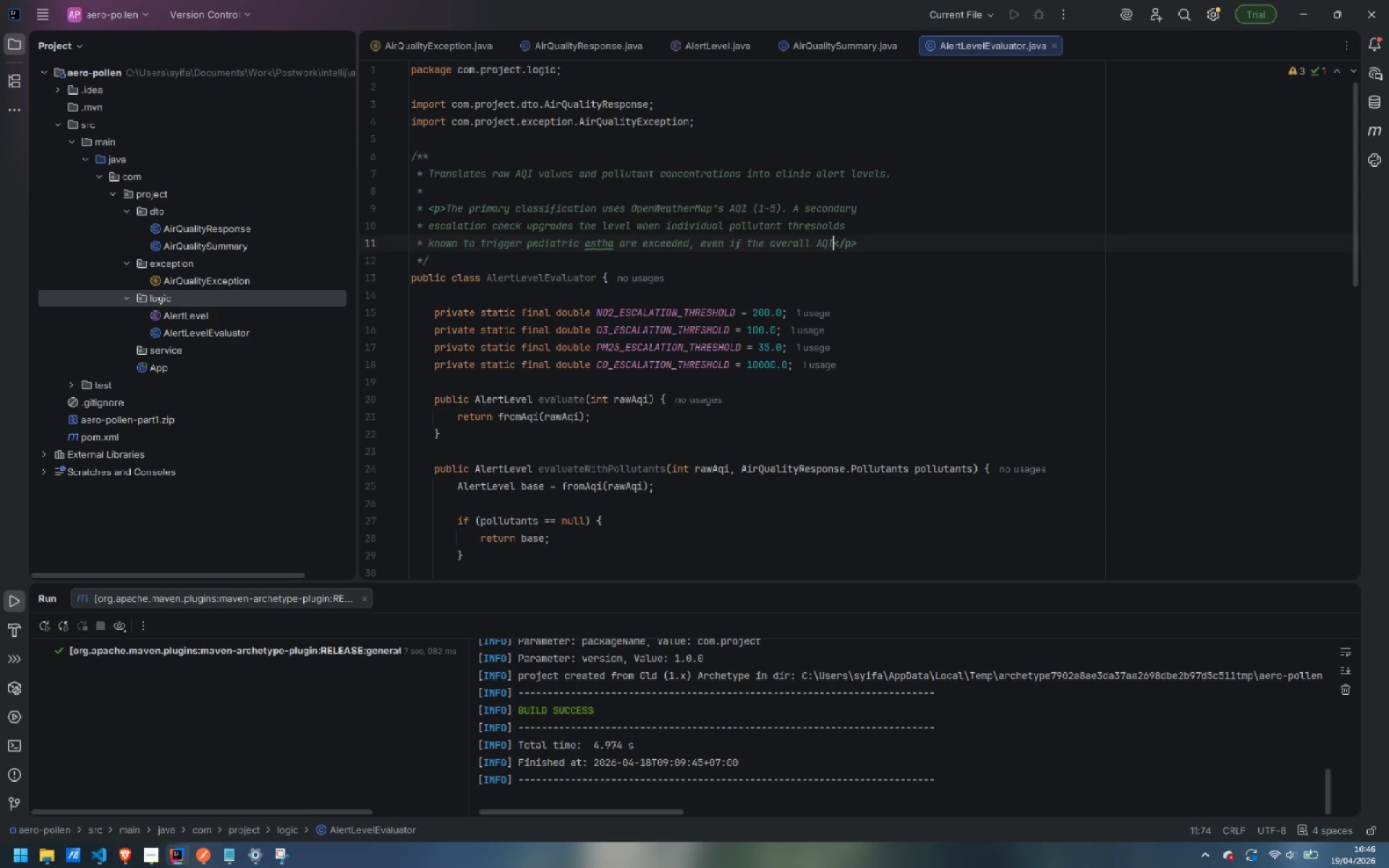 
key(Enter)
 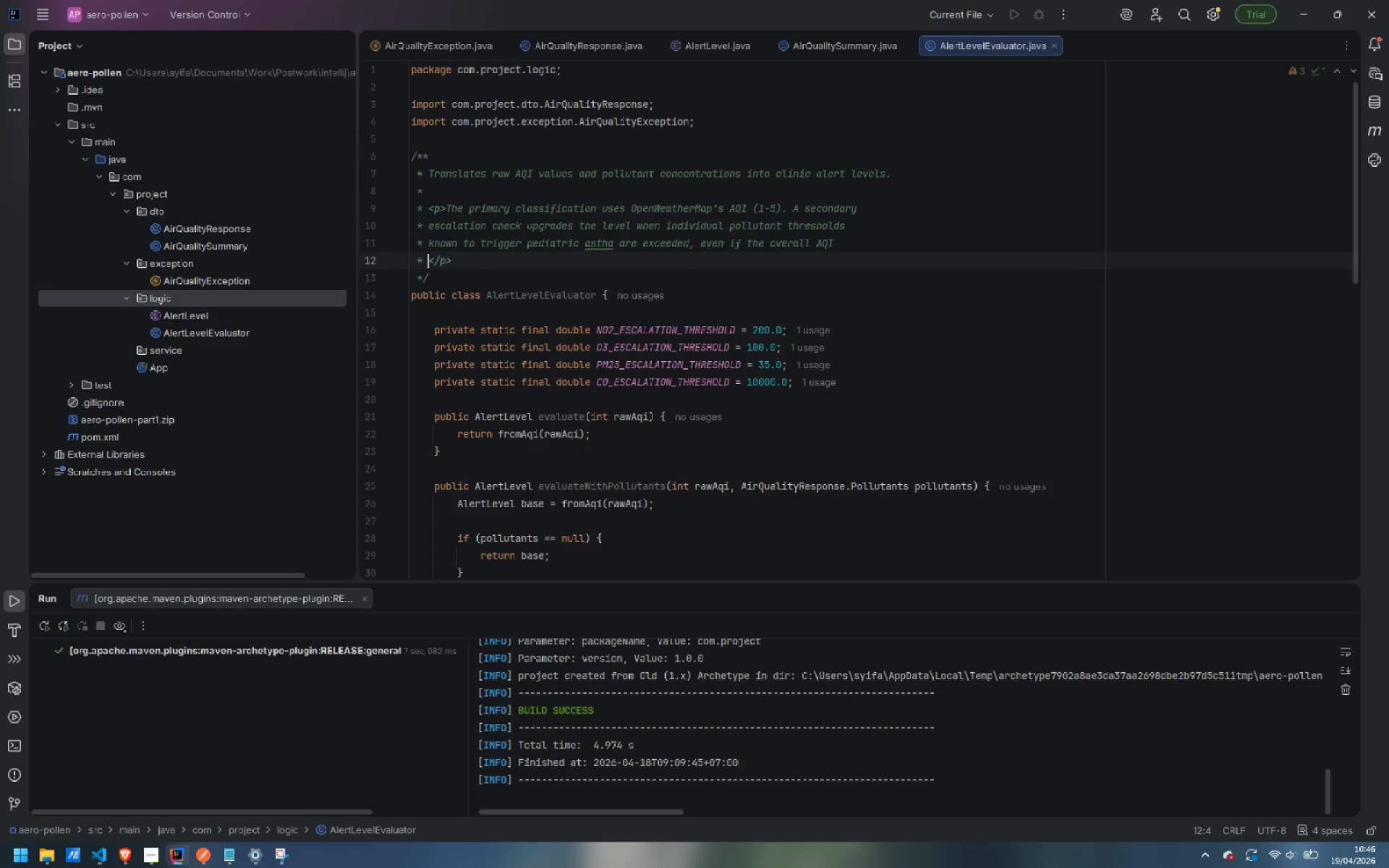 
type(appears benign.)
 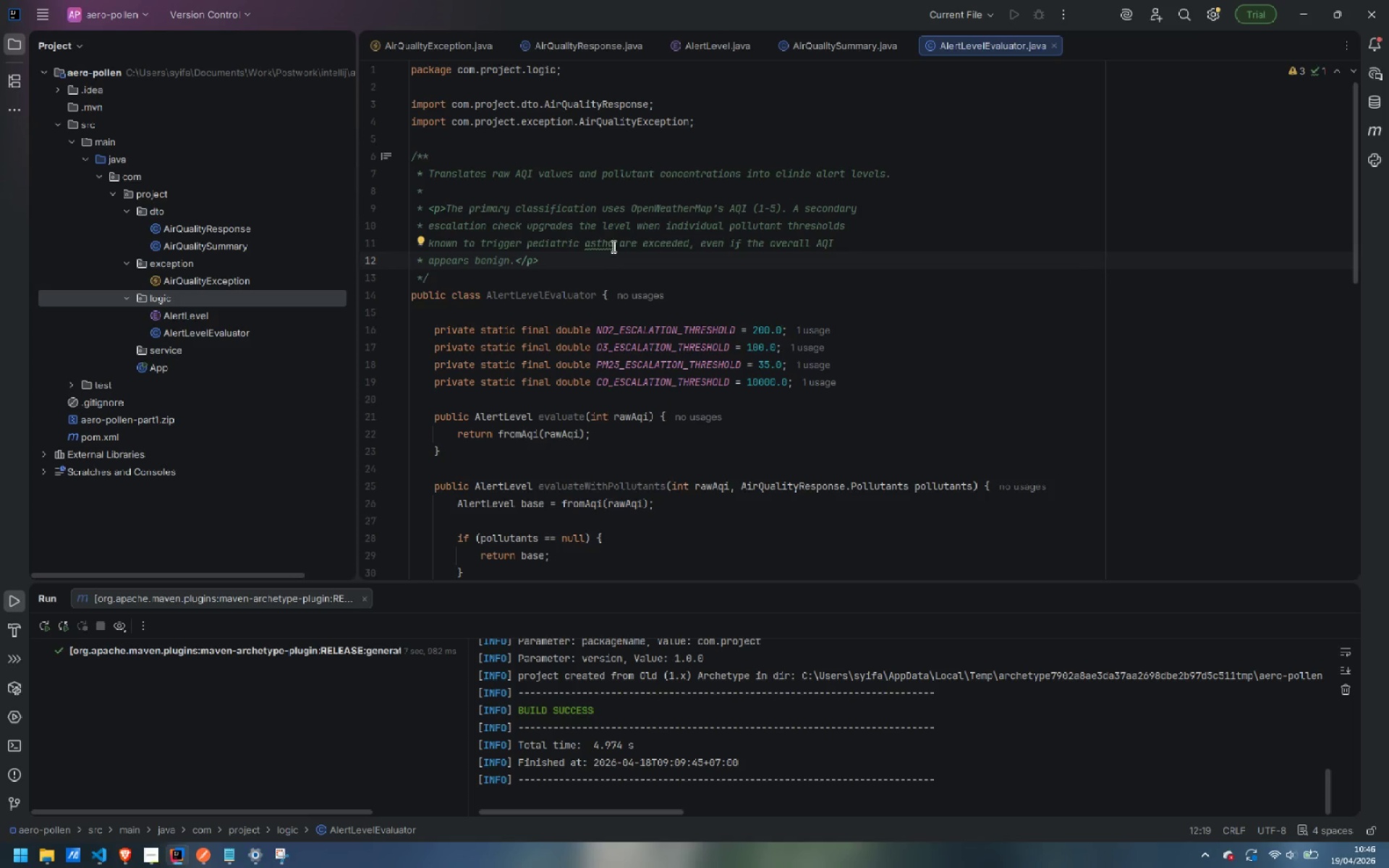 
left_click([608, 243])
 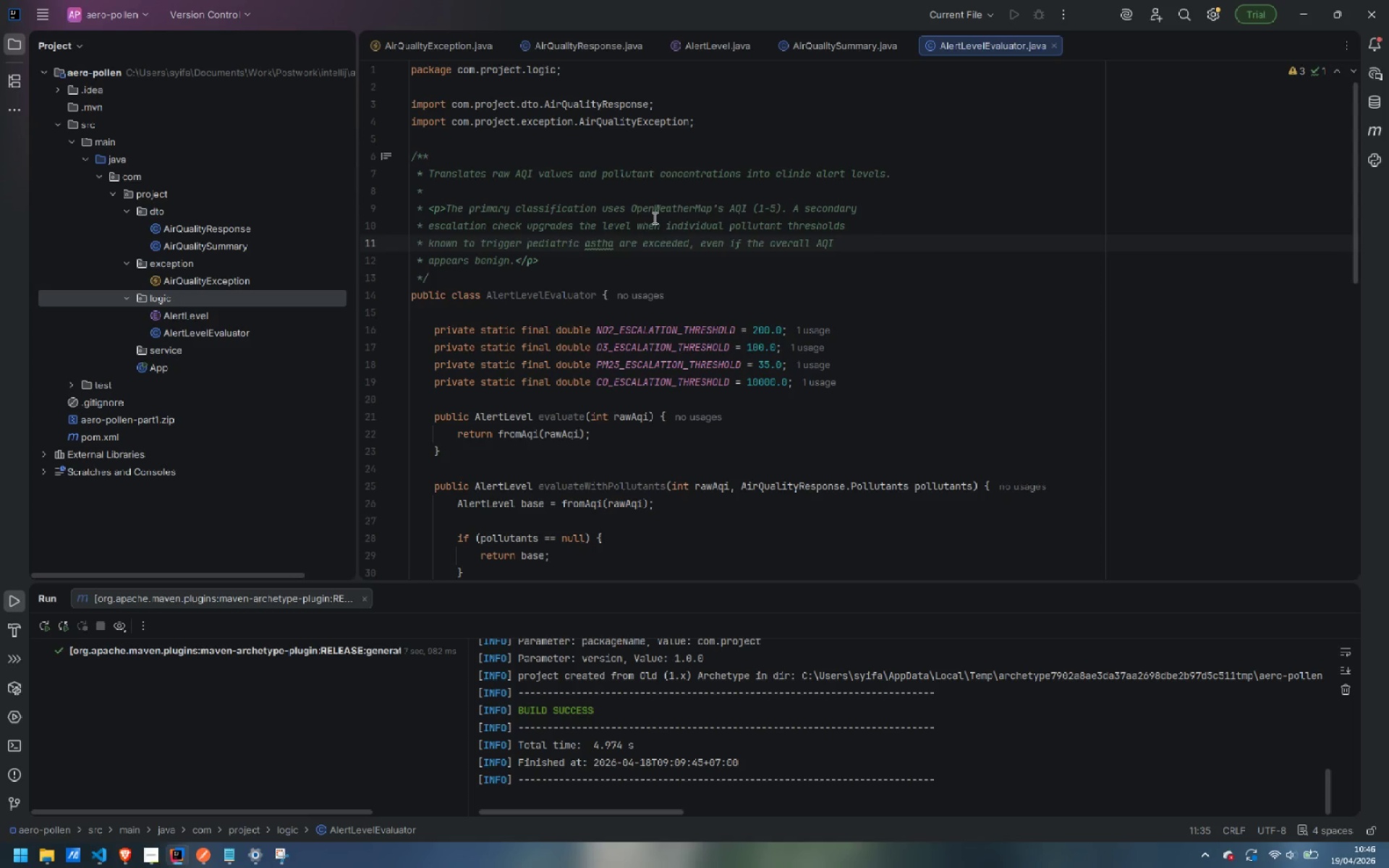 
key(Comma)
 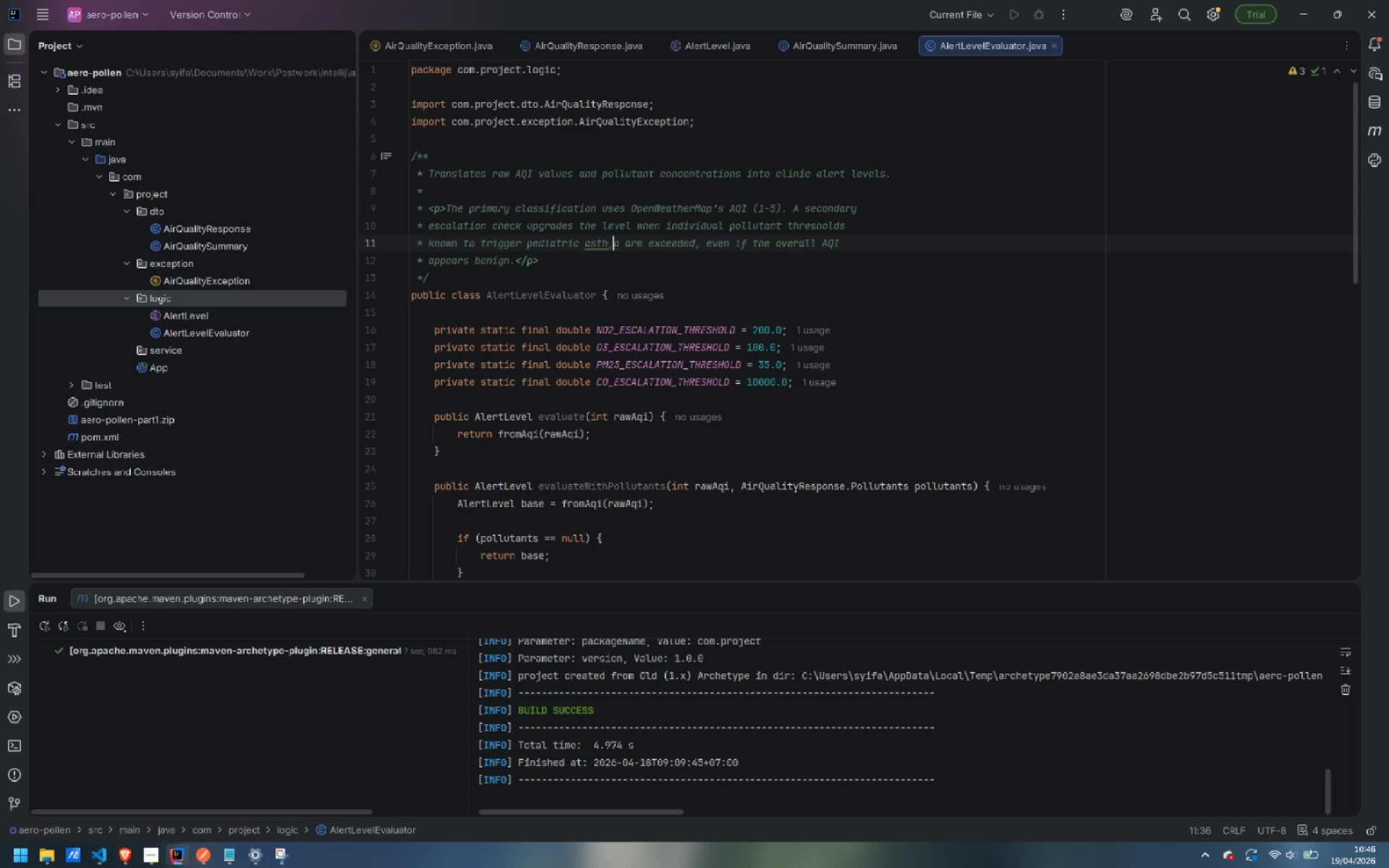 
key(Backspace)
 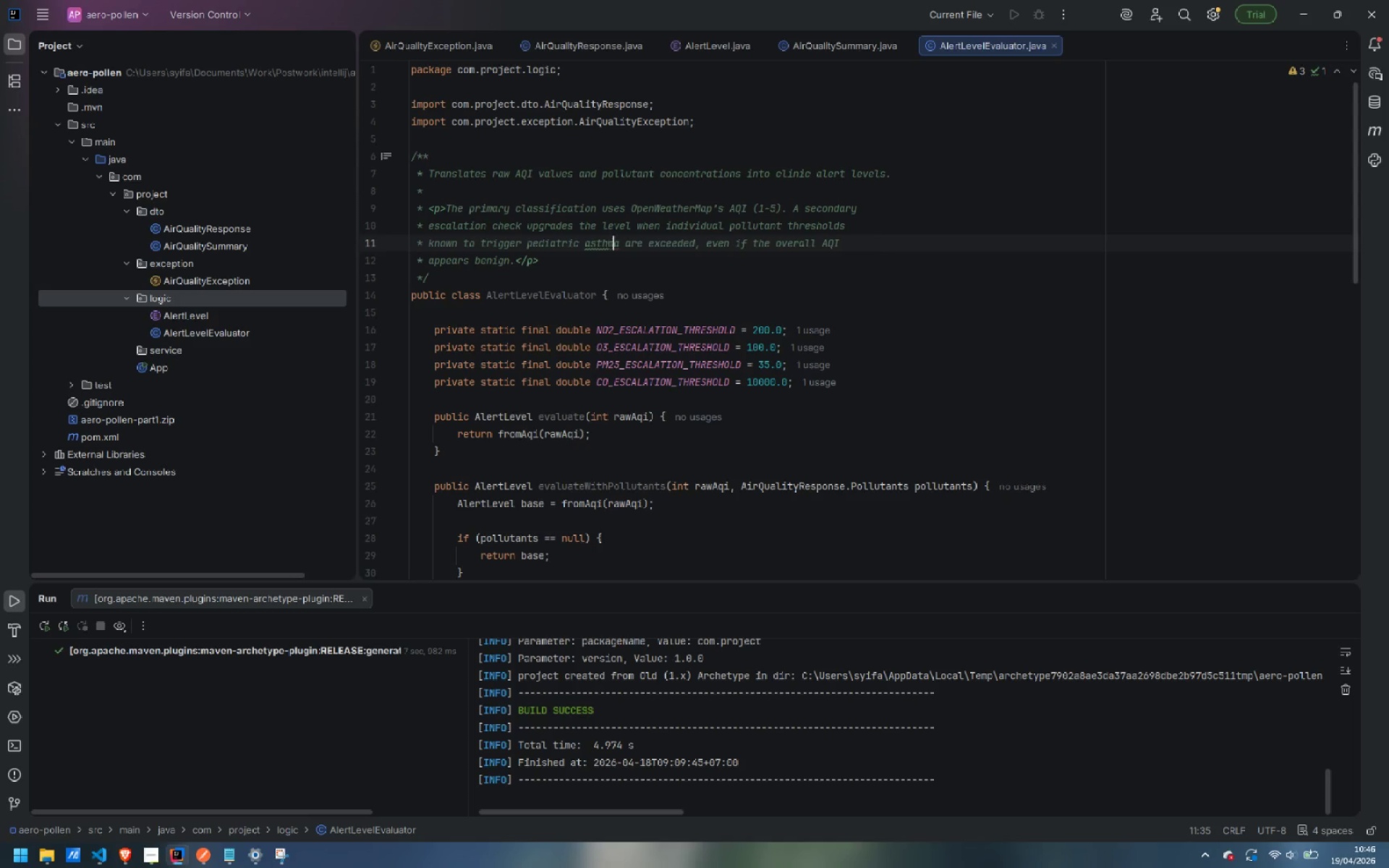 
key(M)
 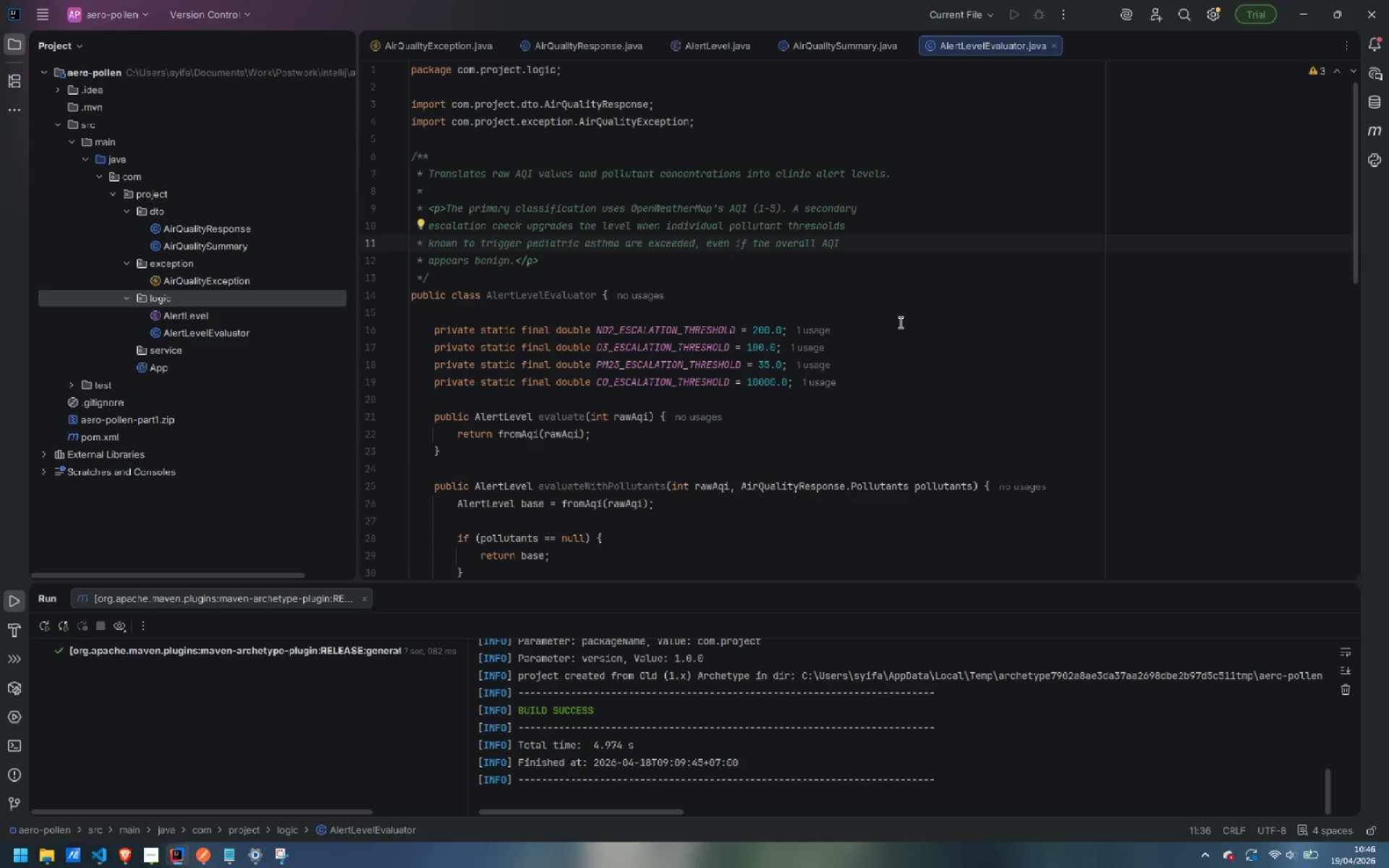 
left_click([503, 312])
 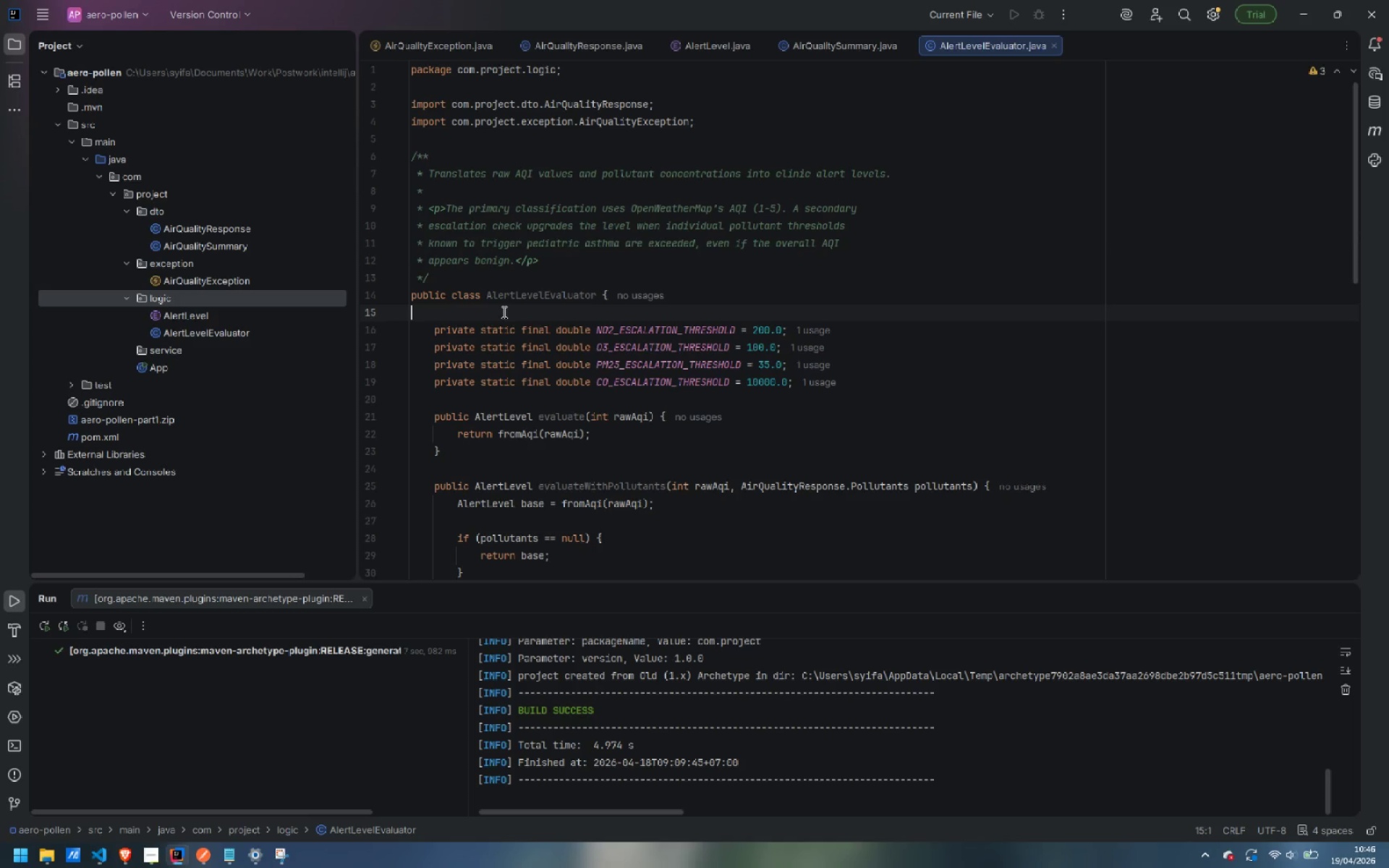 
key(Enter)
 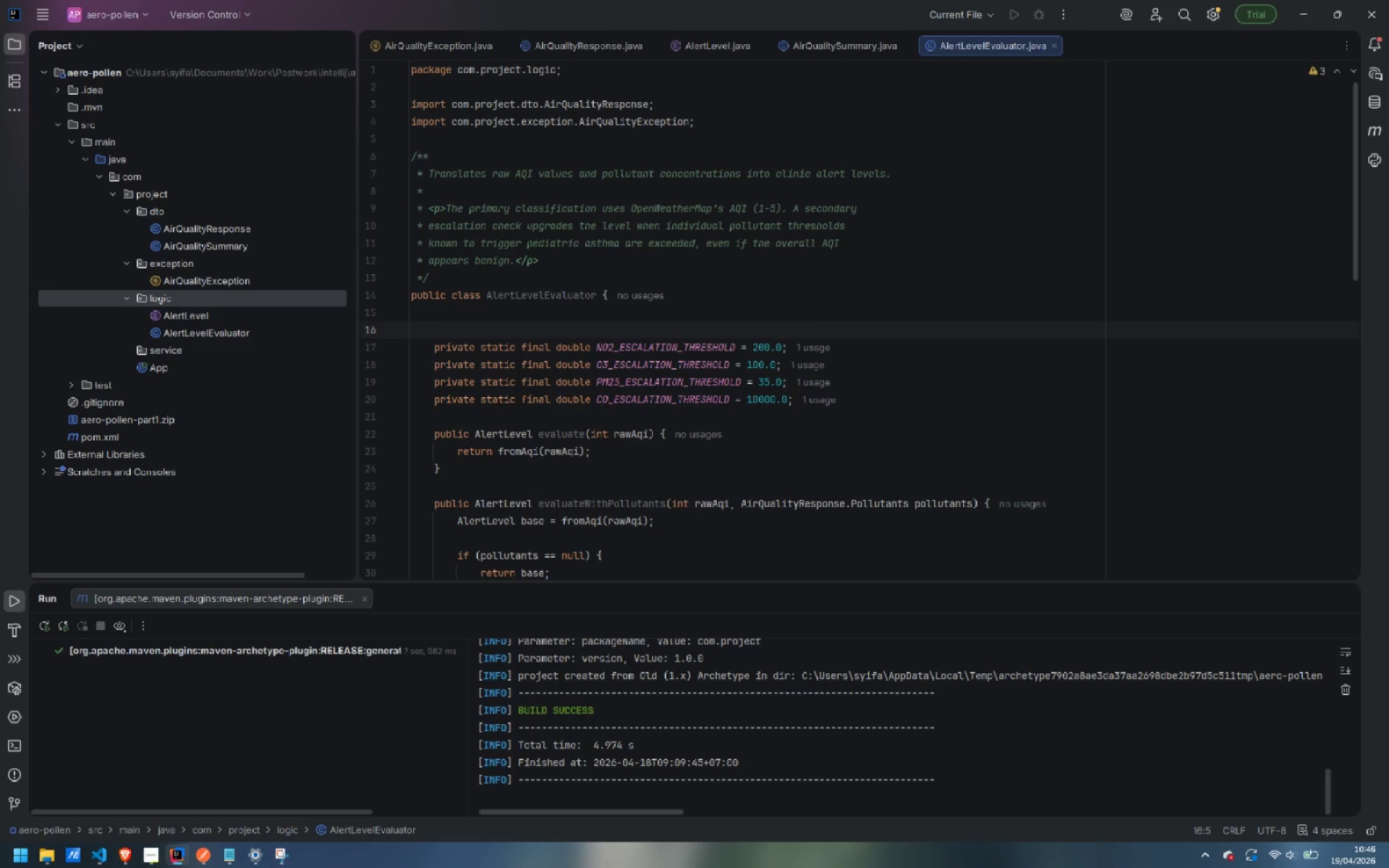 
type(// WHO 2021 interim pollutant threshold for escalation override)
 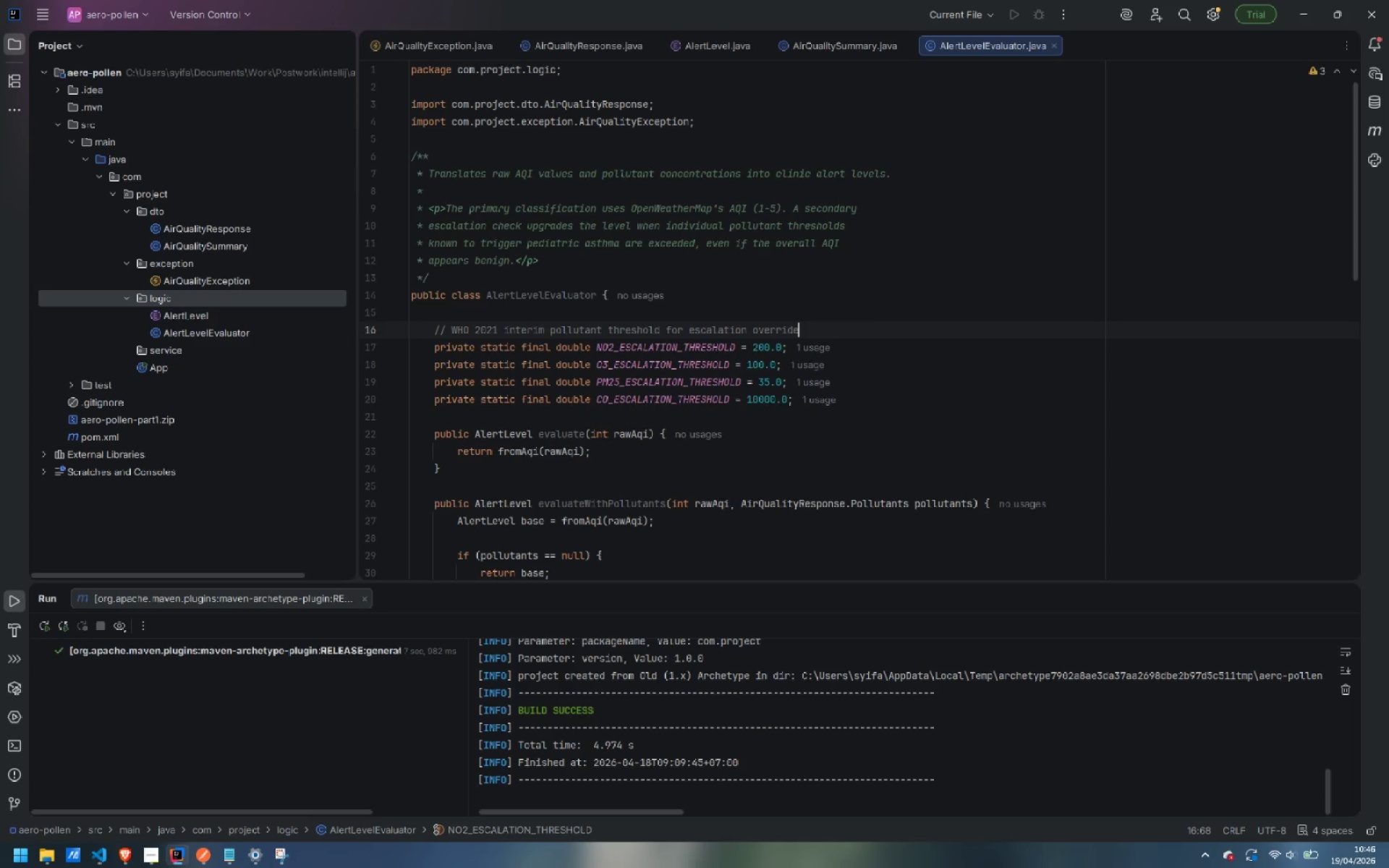 
scroll: coordinate [503, 317], scroll_direction: down, amount: 3.0
 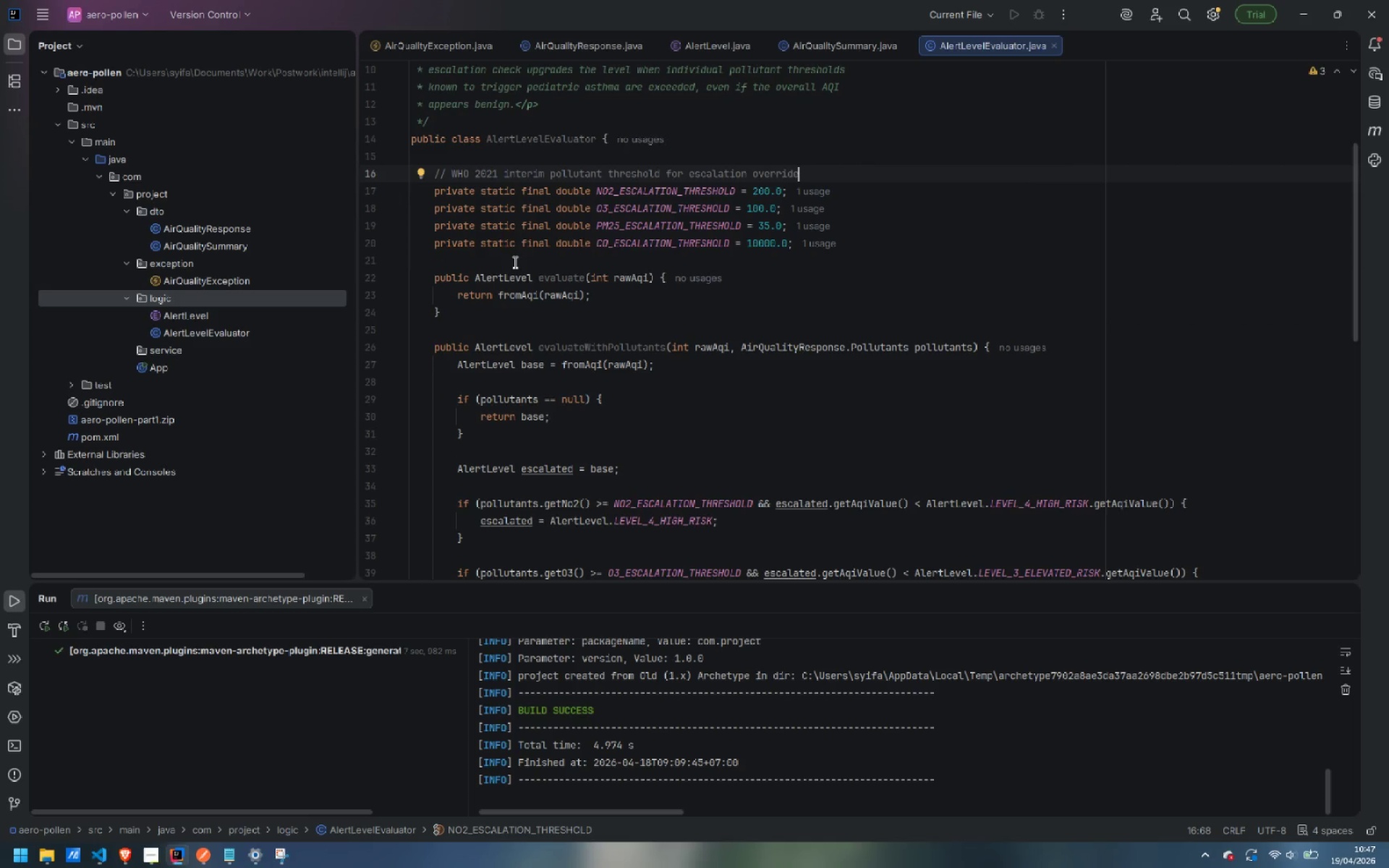 
left_click([514, 262])
 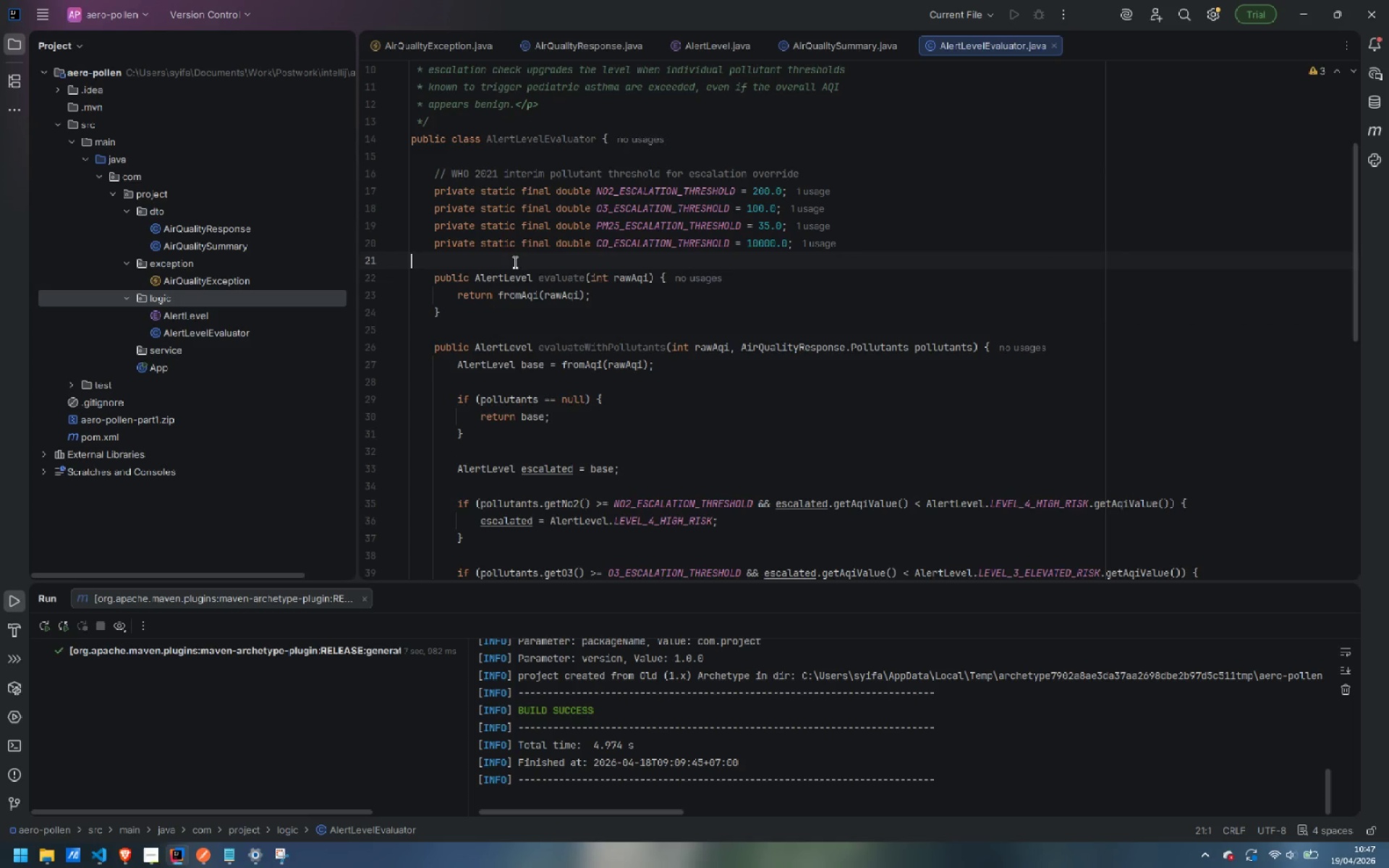 
key(Enter)
 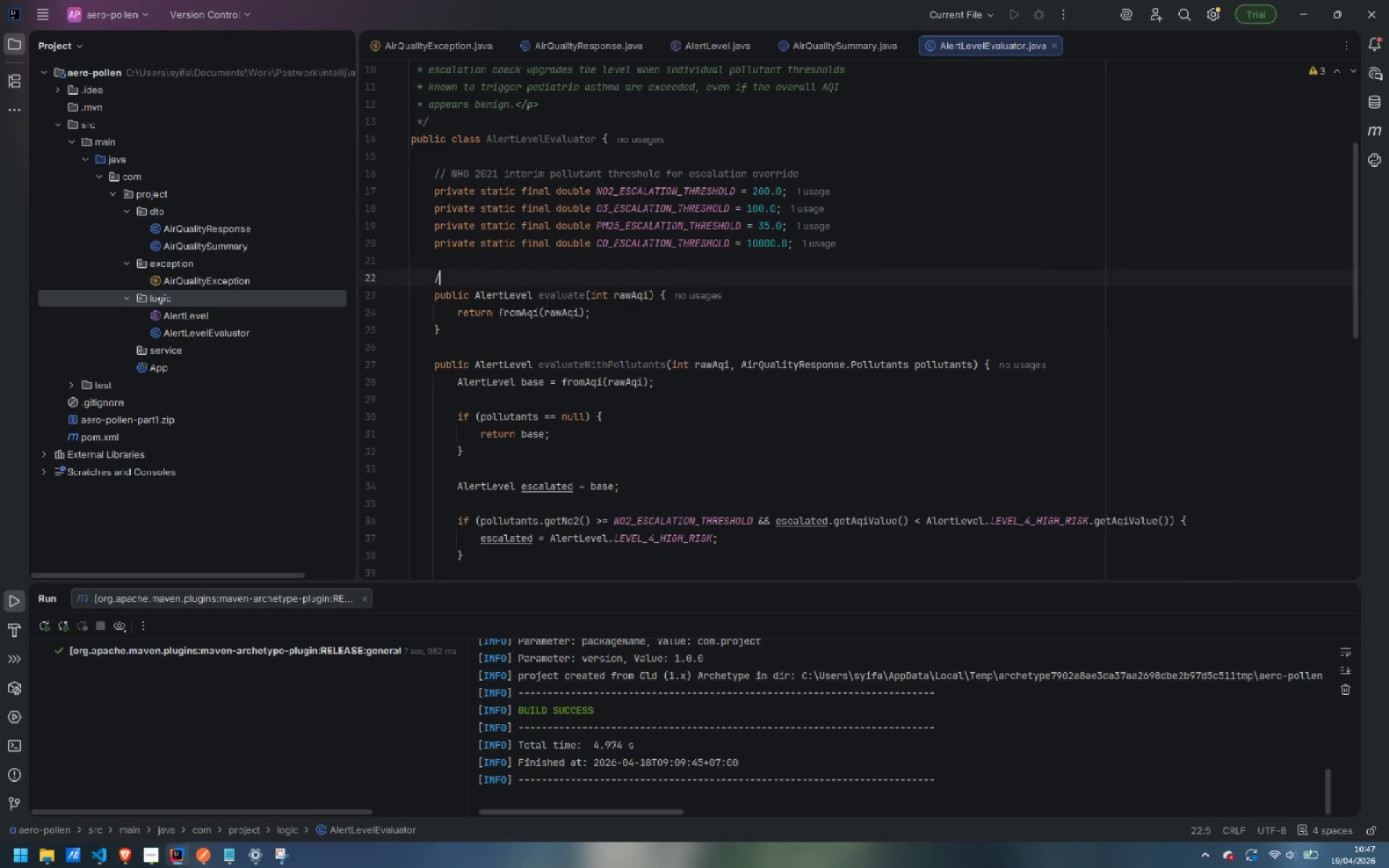 
type(/**)
 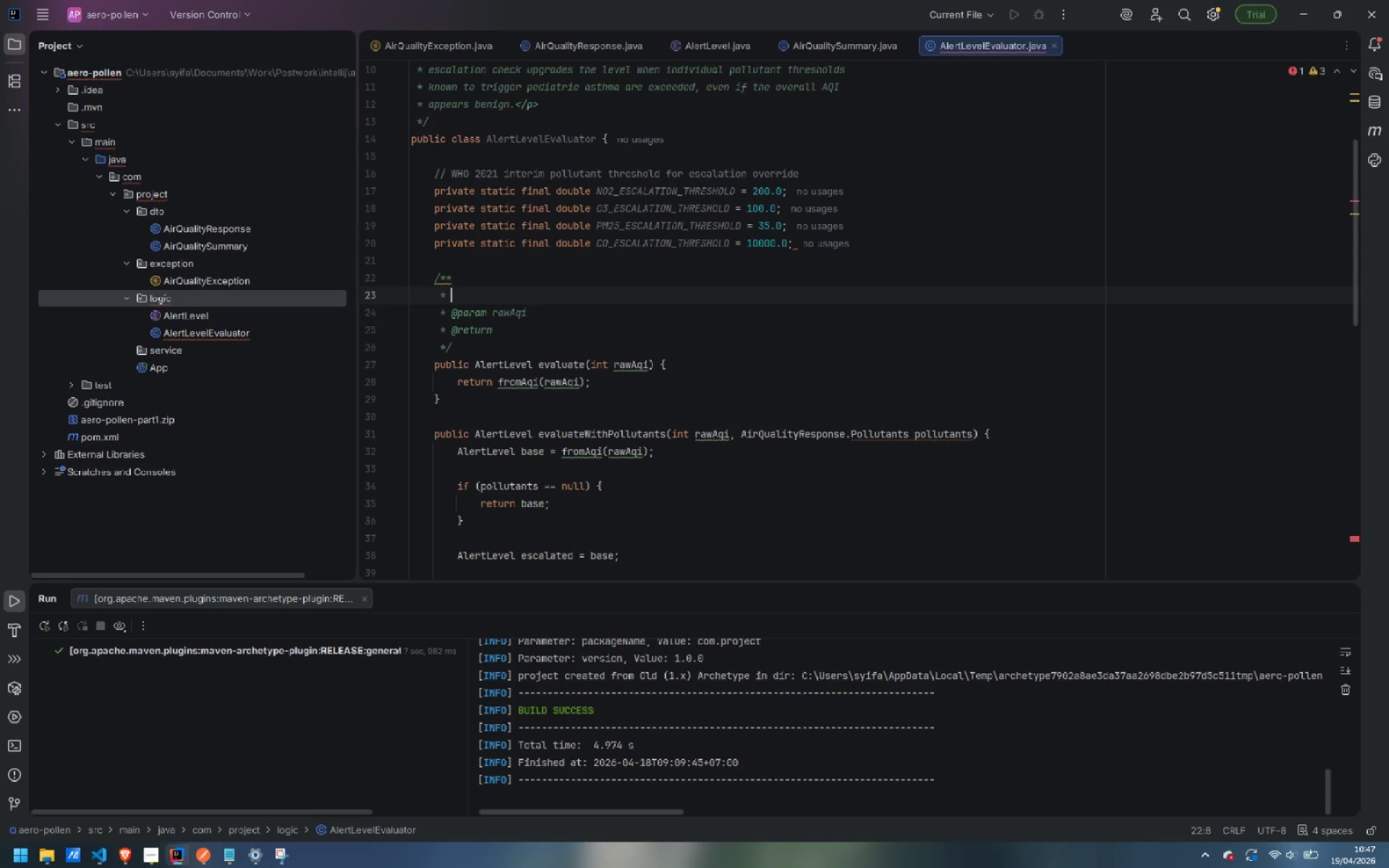 
 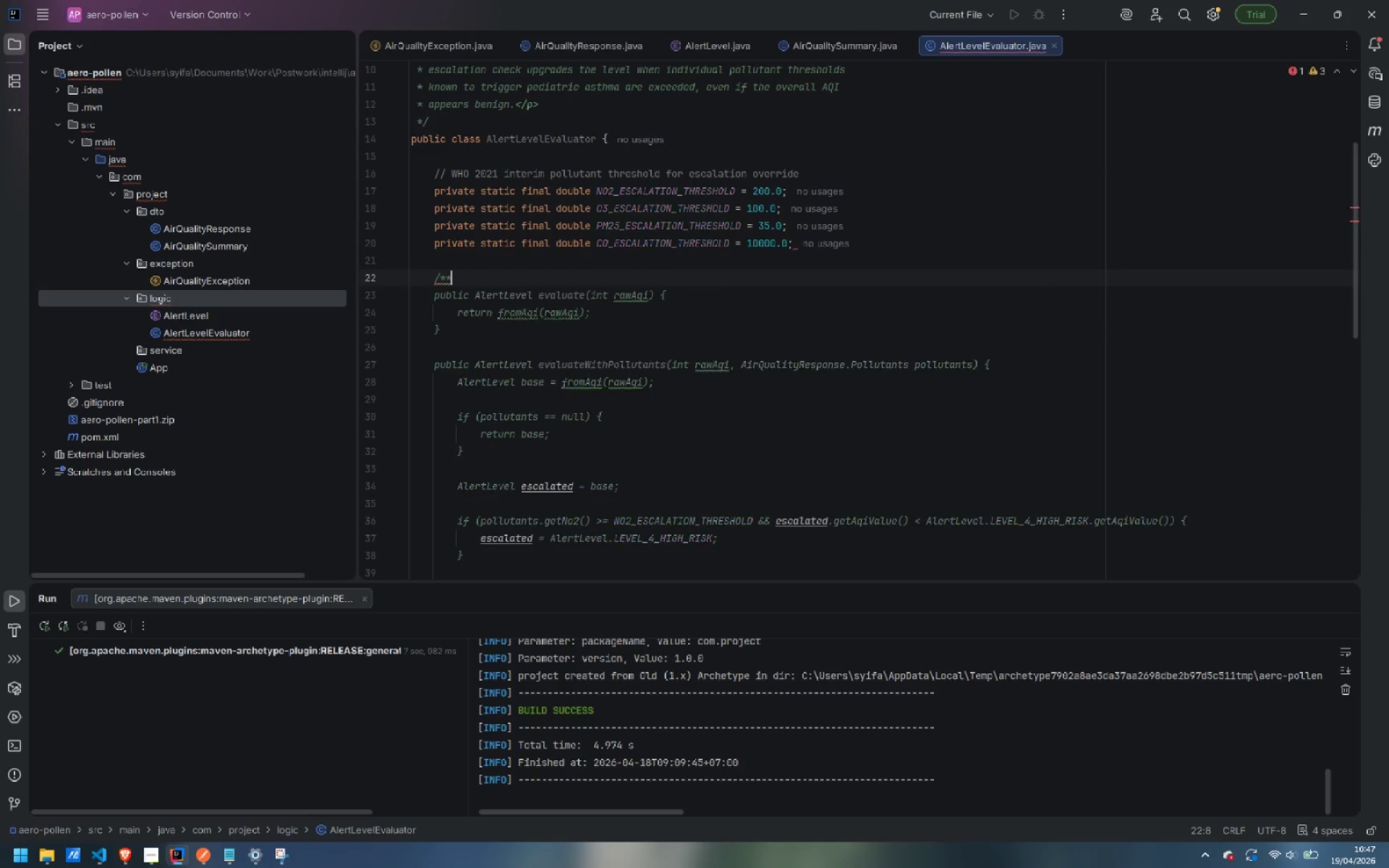 
key(Enter)
 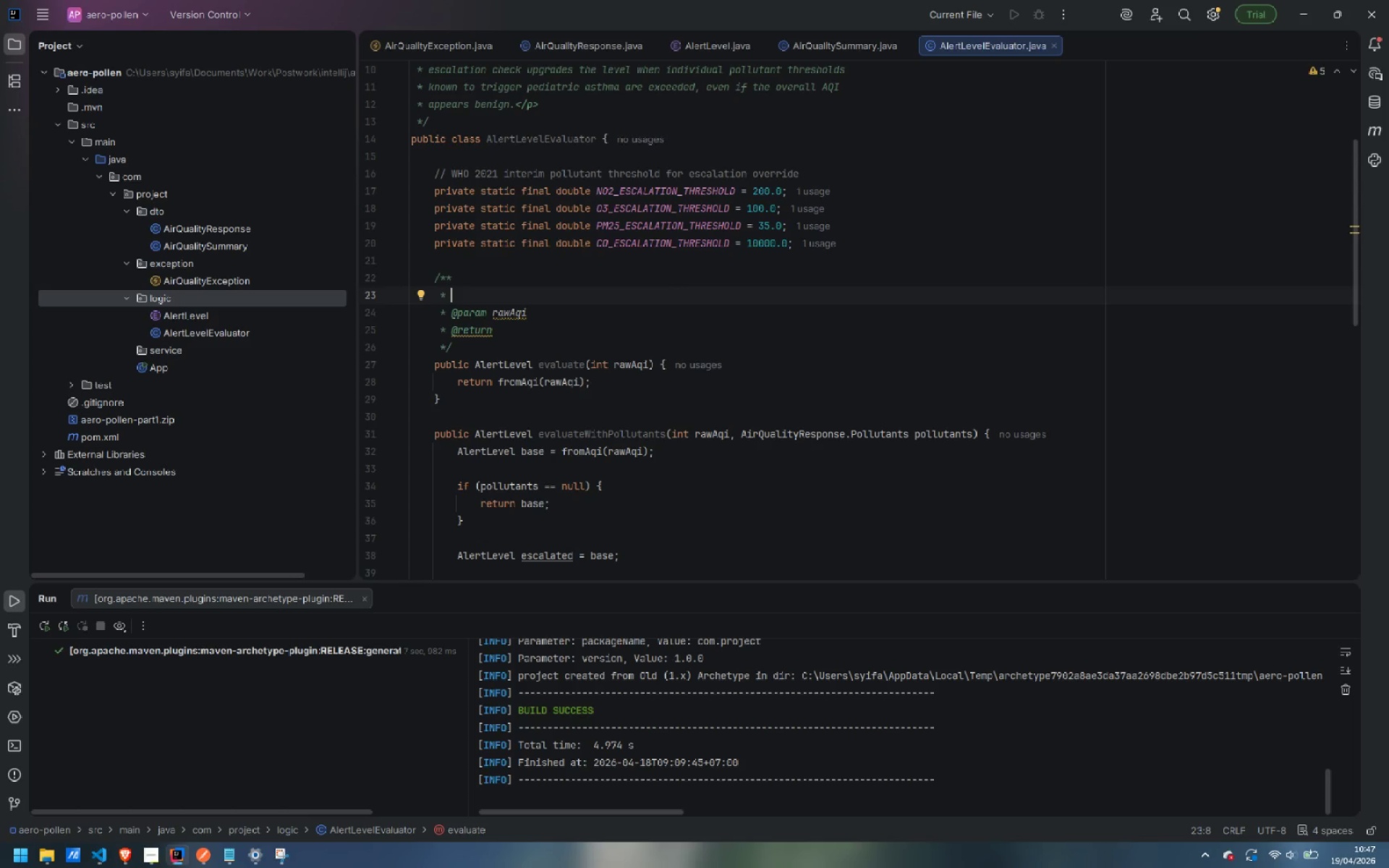 
type(Returns the alert level for the given raw AQI.)
 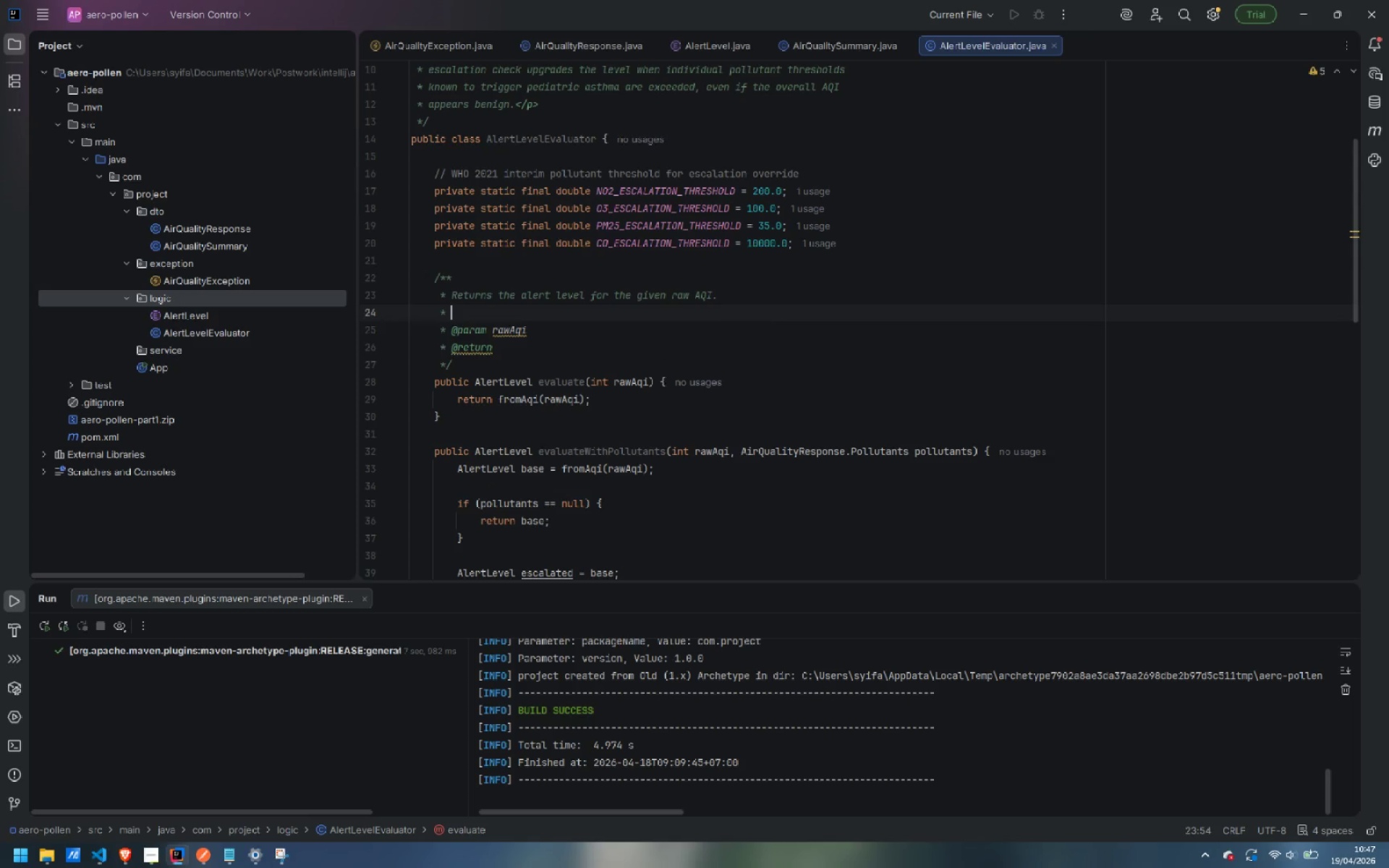 
 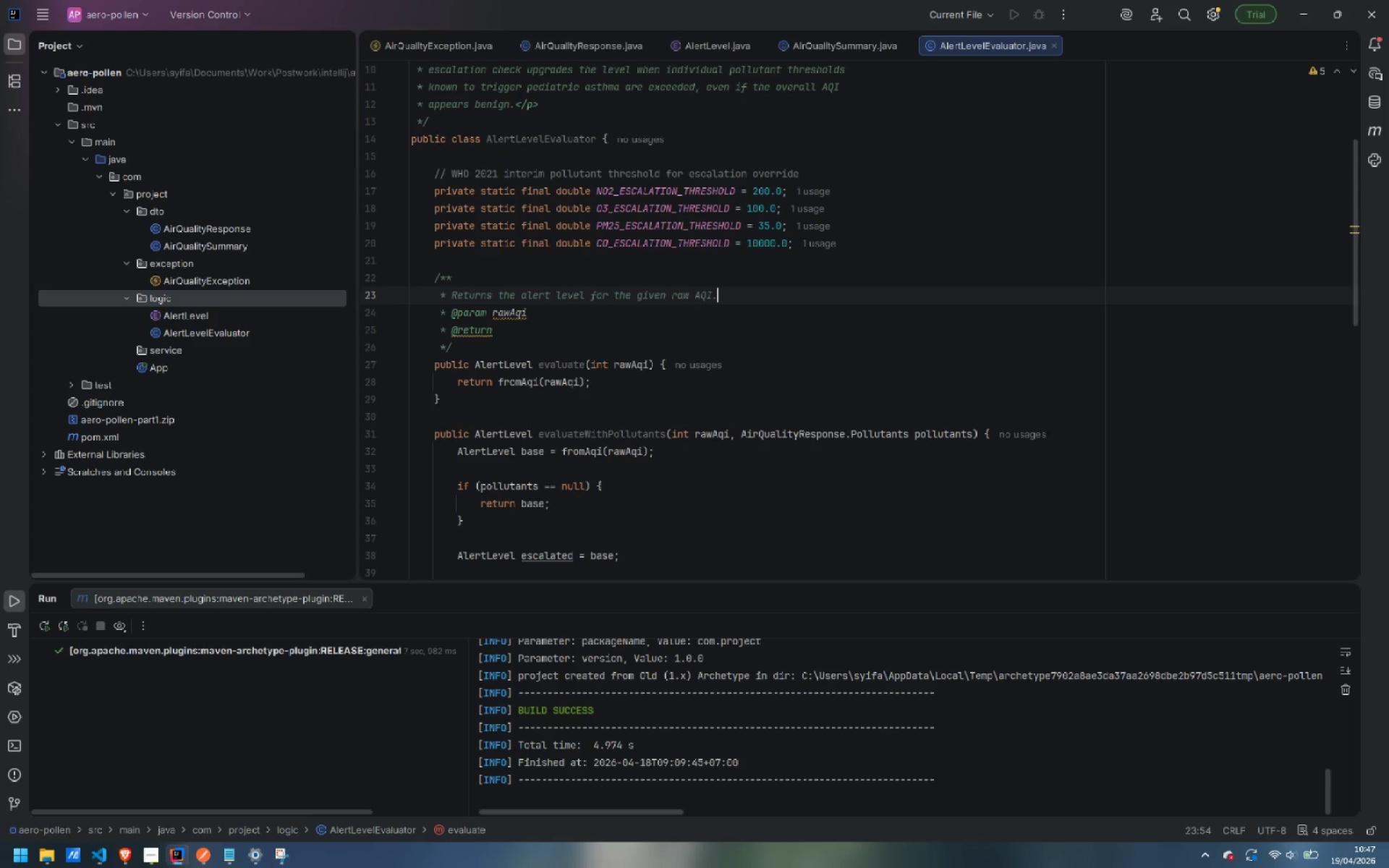 
key(Enter)
 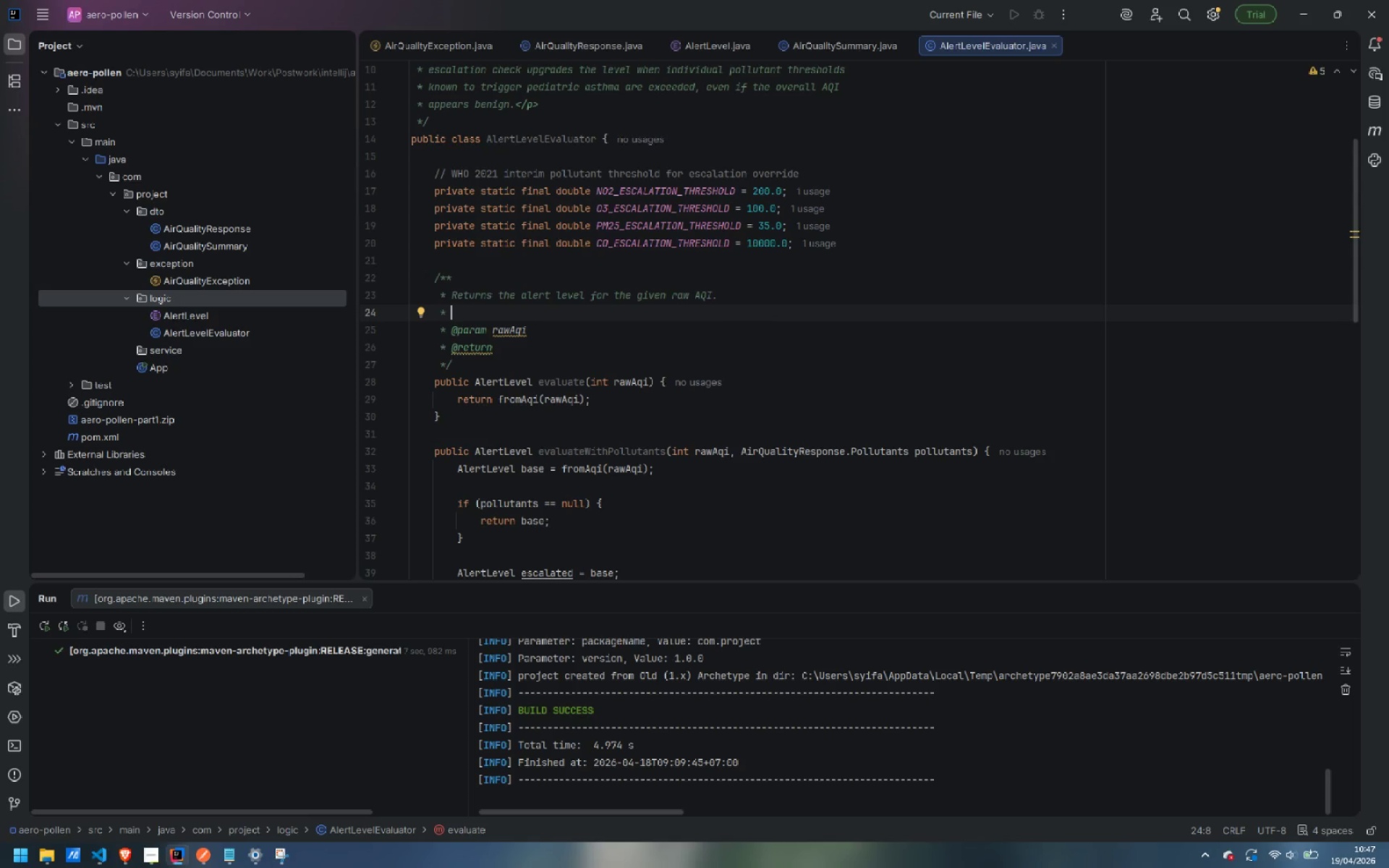 
key(ArrowDown)
 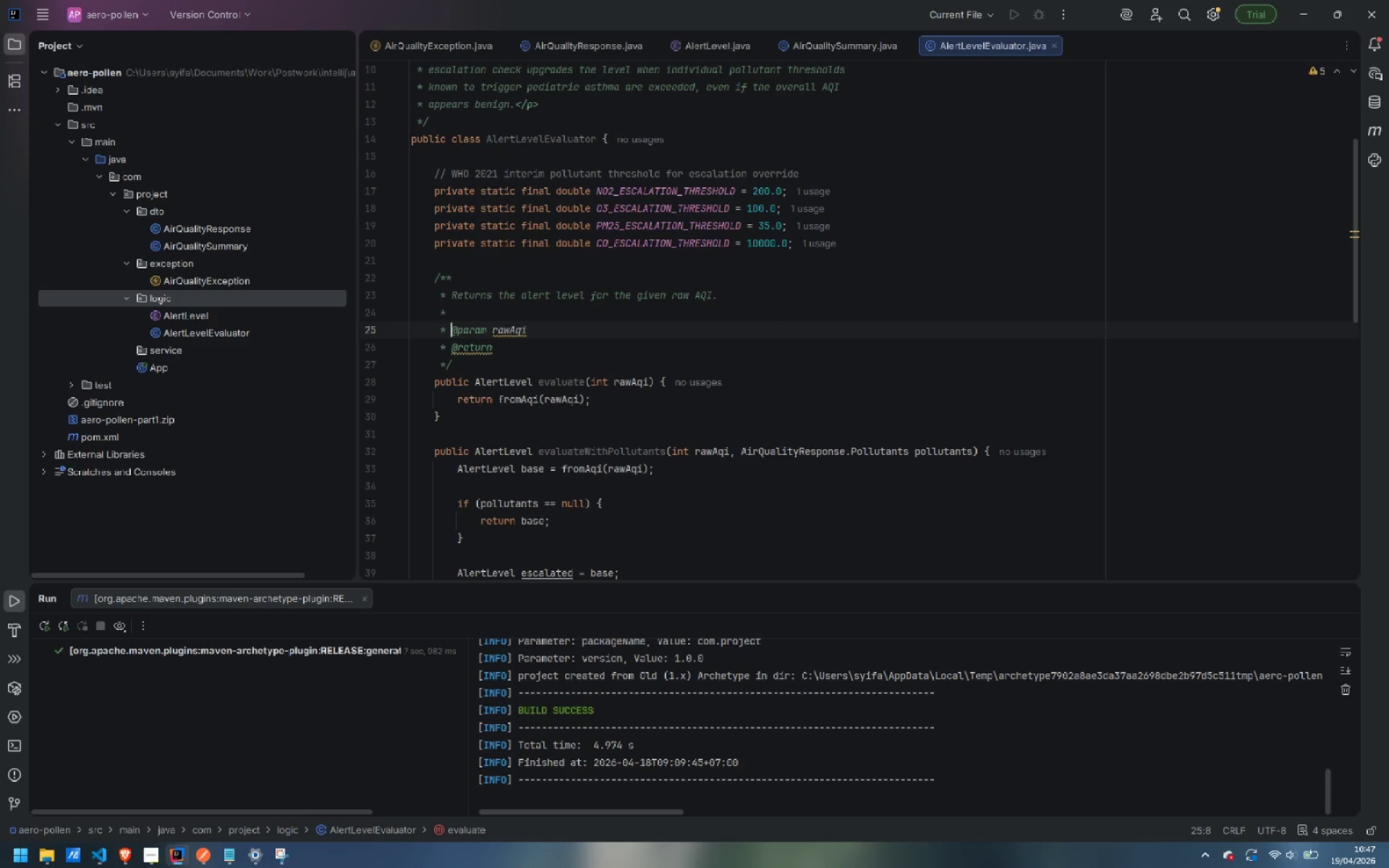 
key(Control+ArrowRight)
 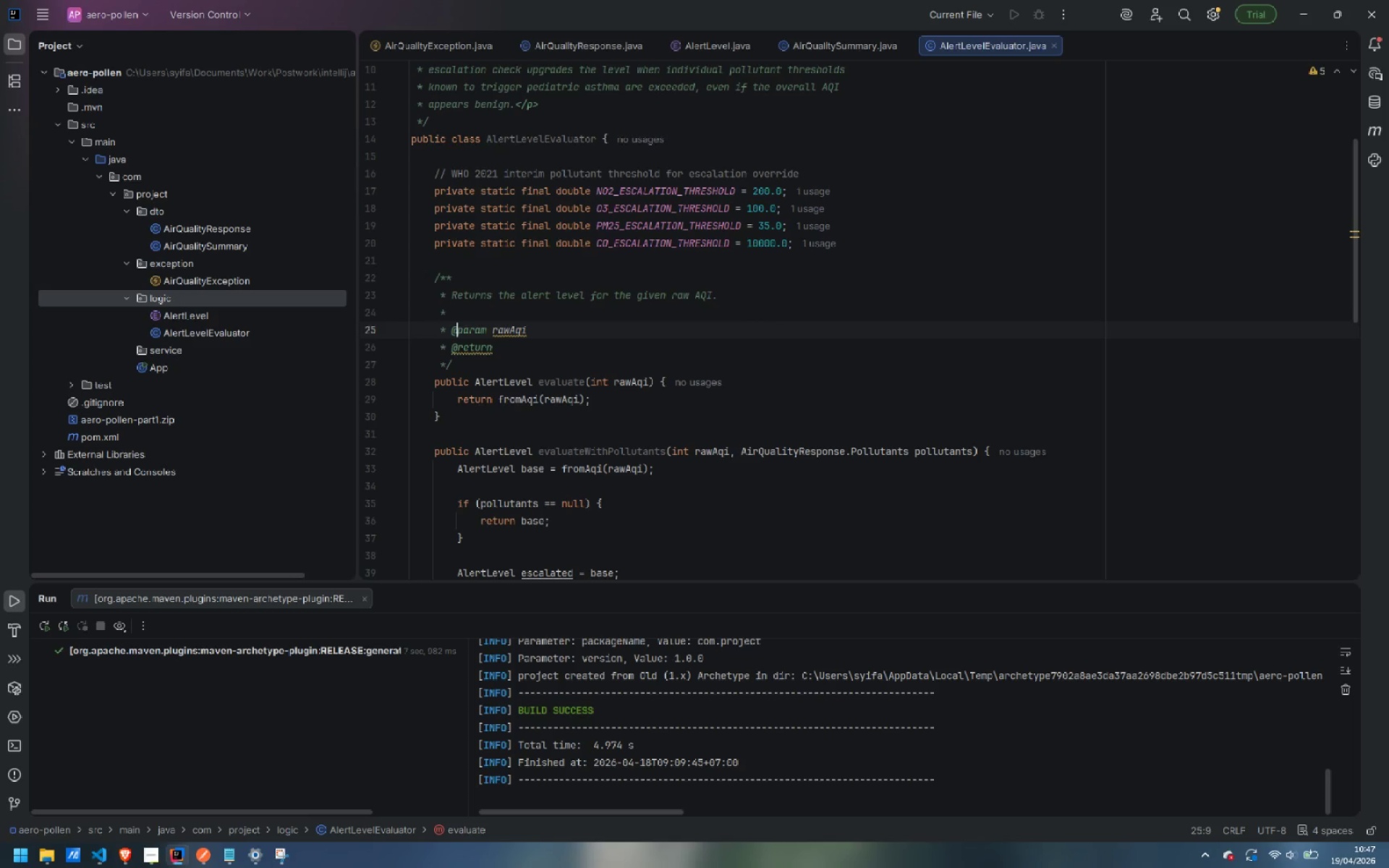 
key(Control+ArrowRight)
 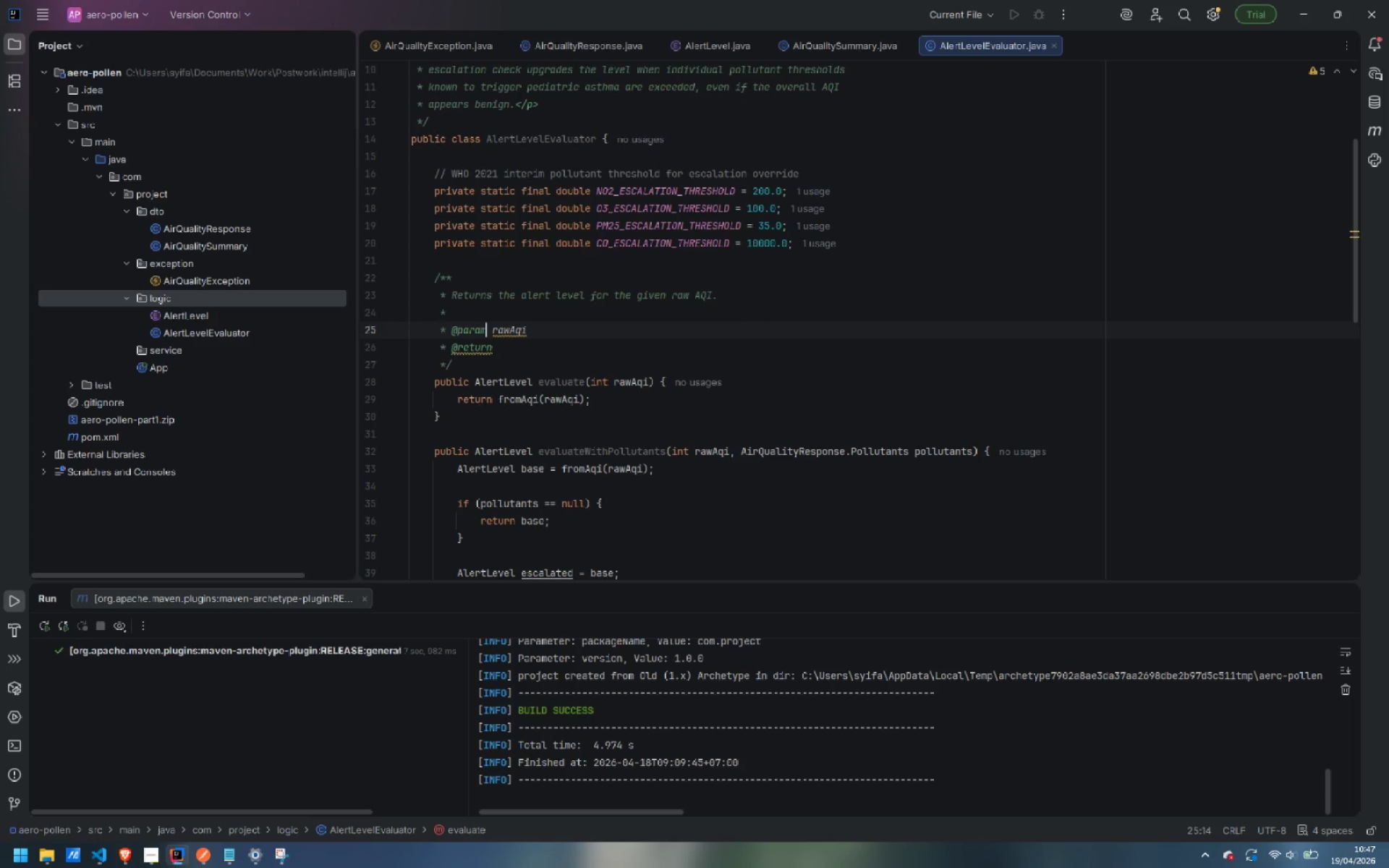 
key(Control+ArrowRight)
 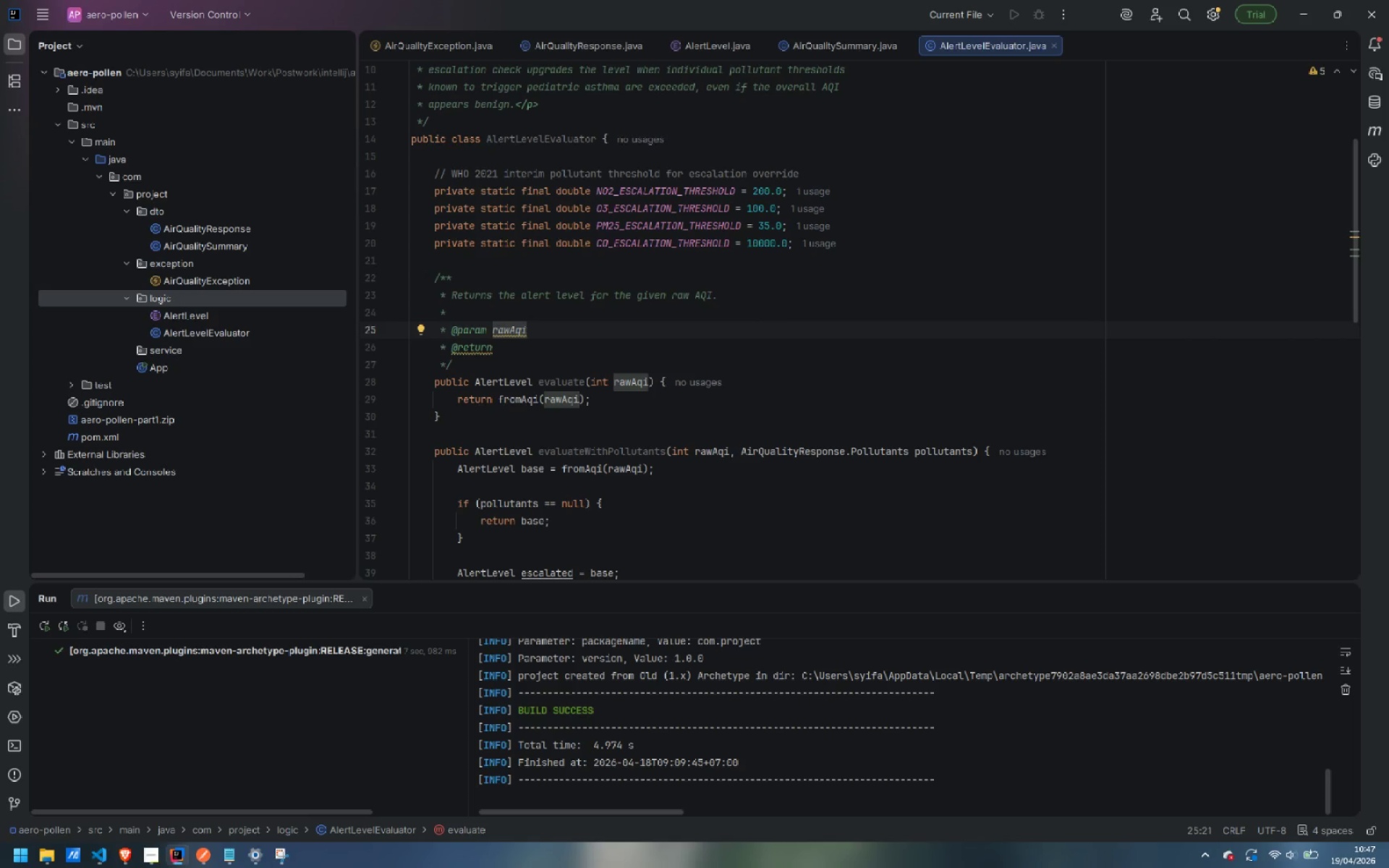 
type( integer AQI from Opern)
key(Backspace)
key(Backspace)
type(nWeatherMap (1-5))
 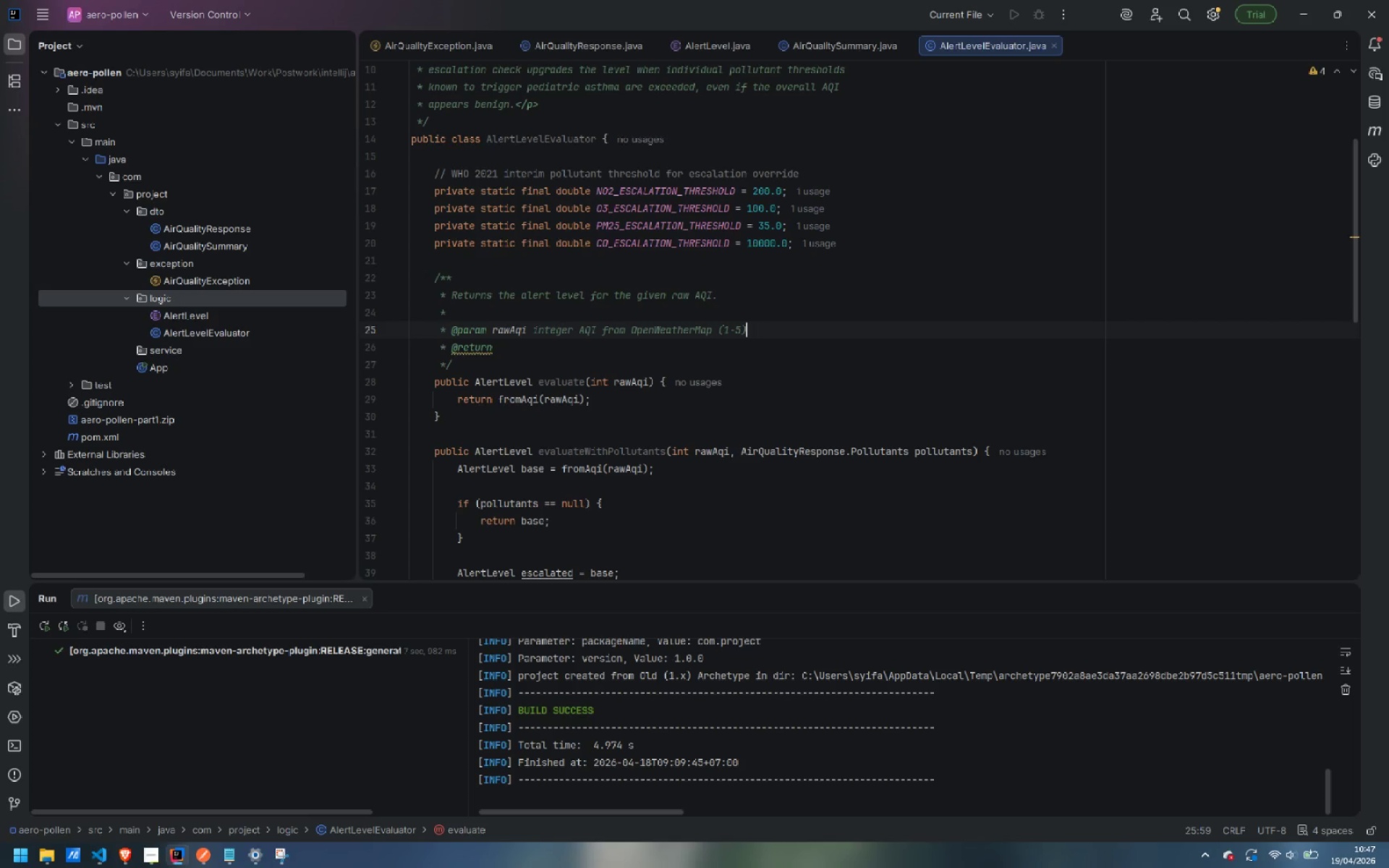 
key(ArrowDown)
 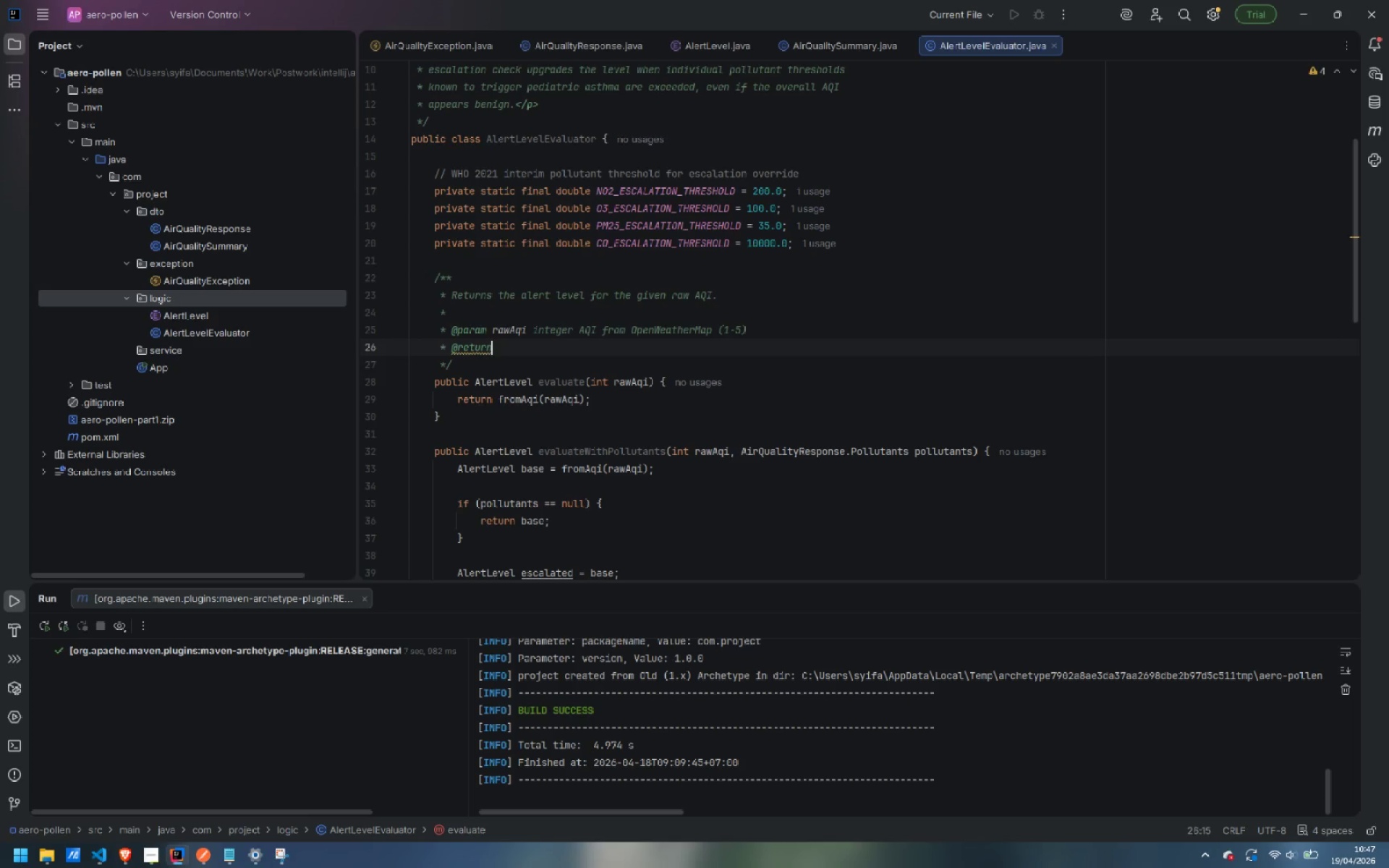 
type( corresponding )
 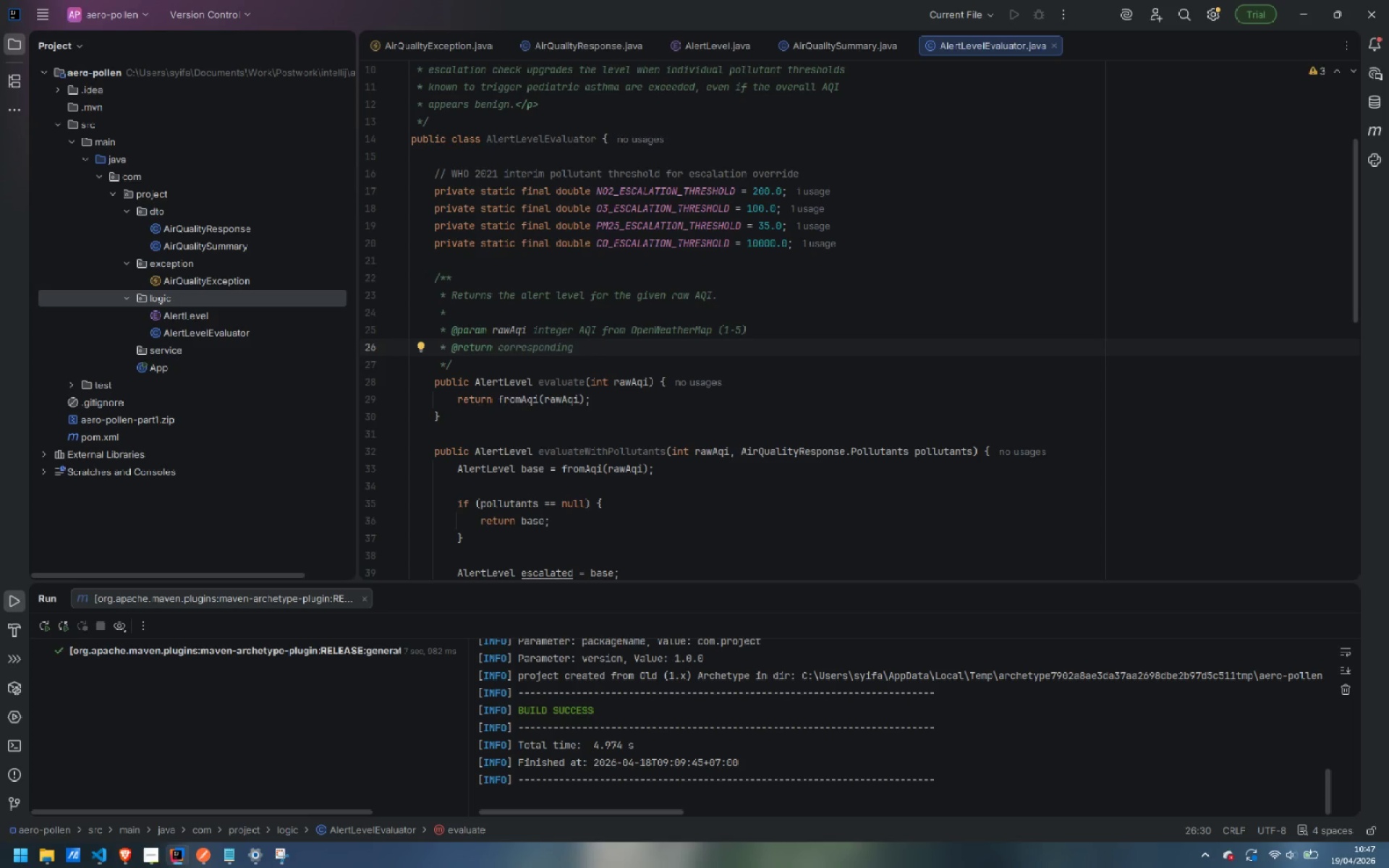 
wait(6.89)
 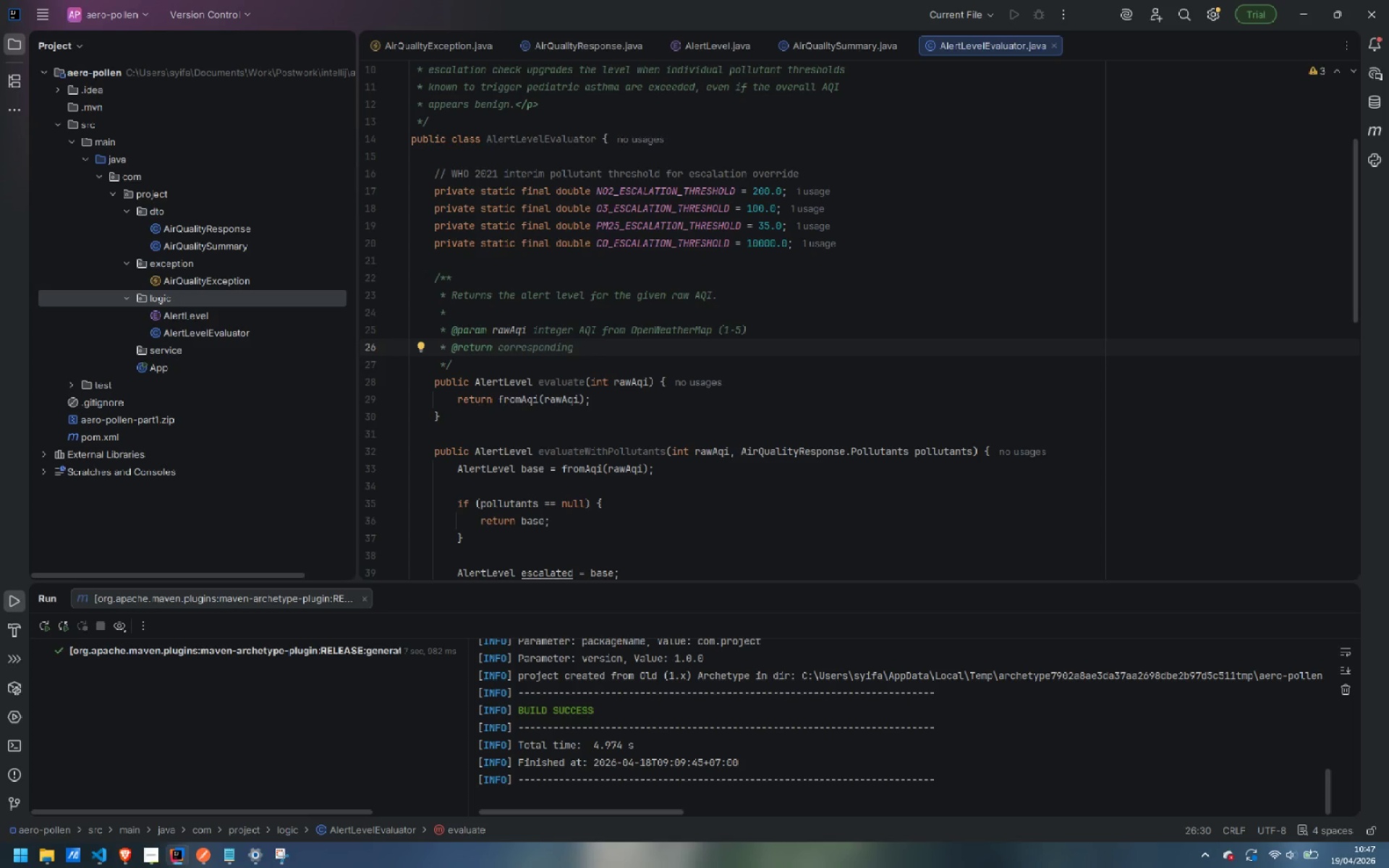 
type((@)
key(Backspace)
key(Backspace)
type({@link alert)
 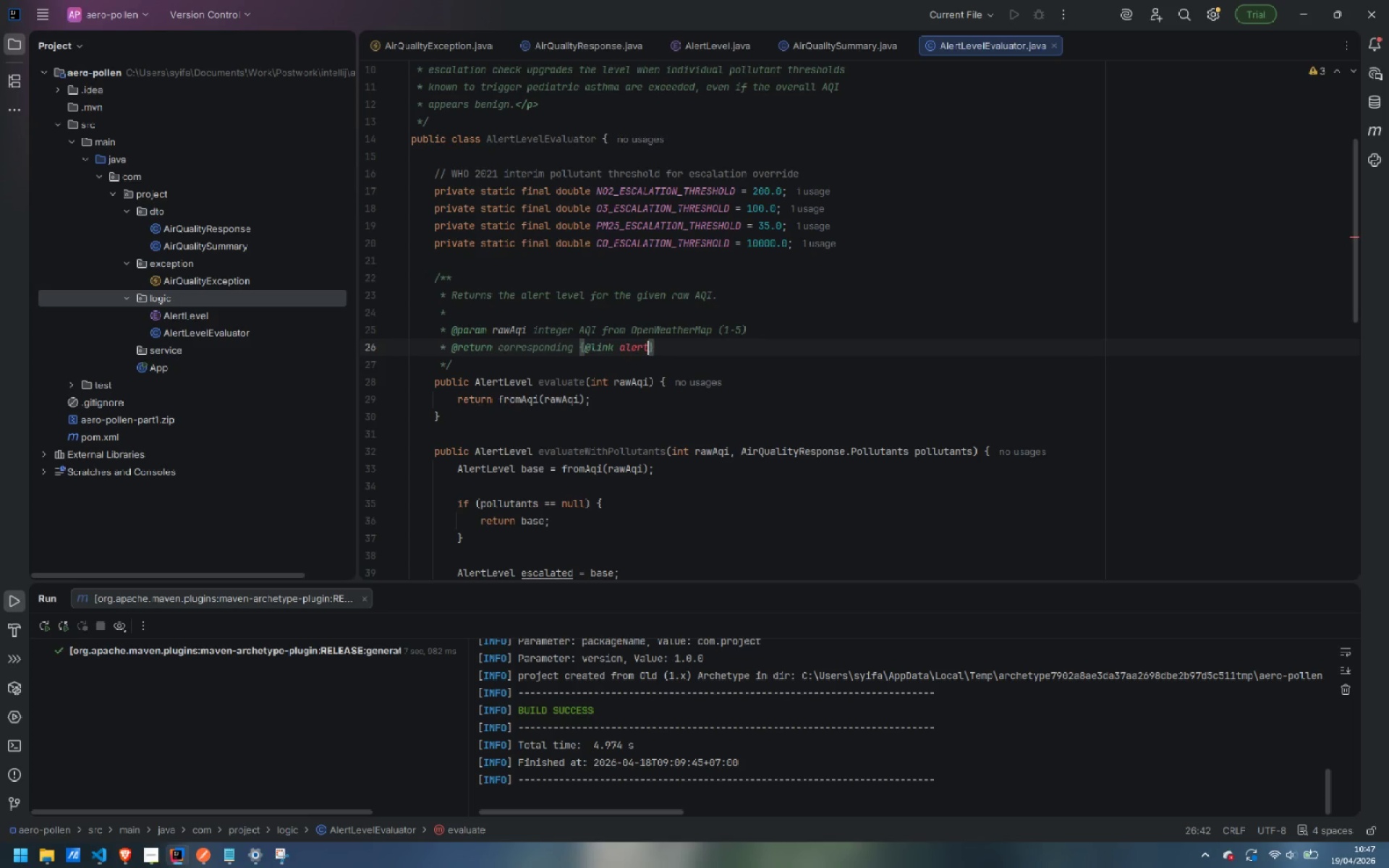 
 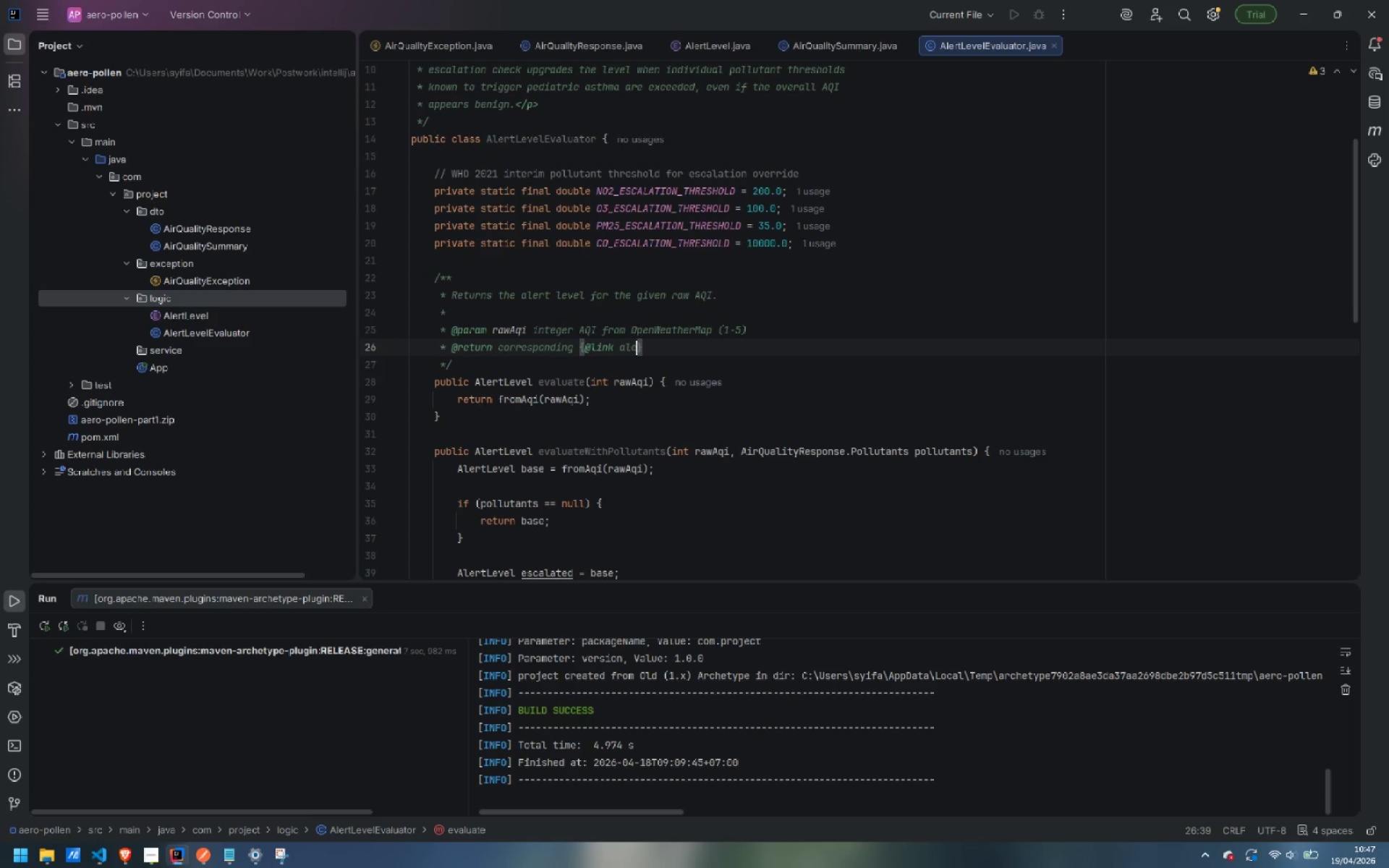 
key(Control+ControlLeft)
 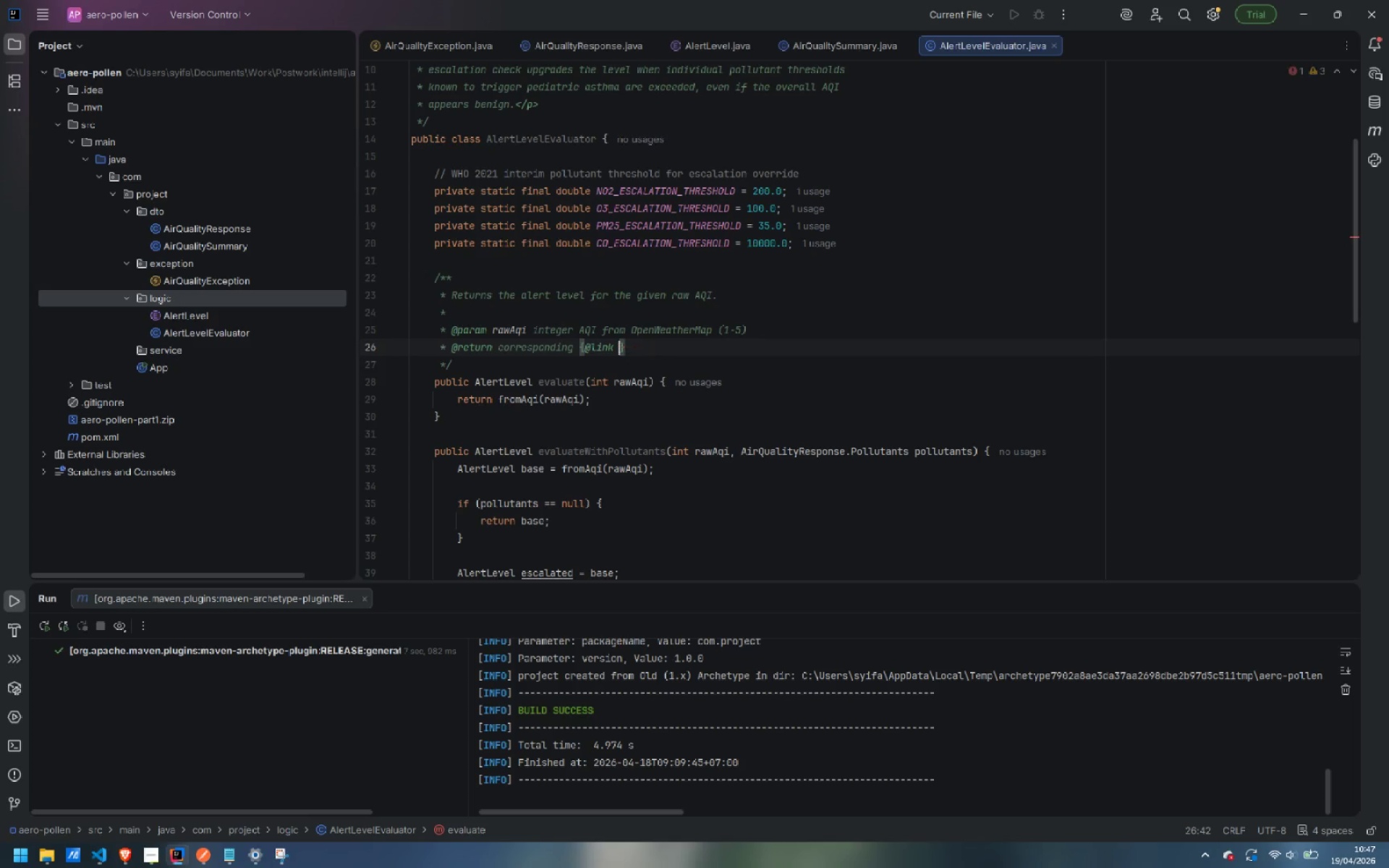 
key(Control+Backspace)
 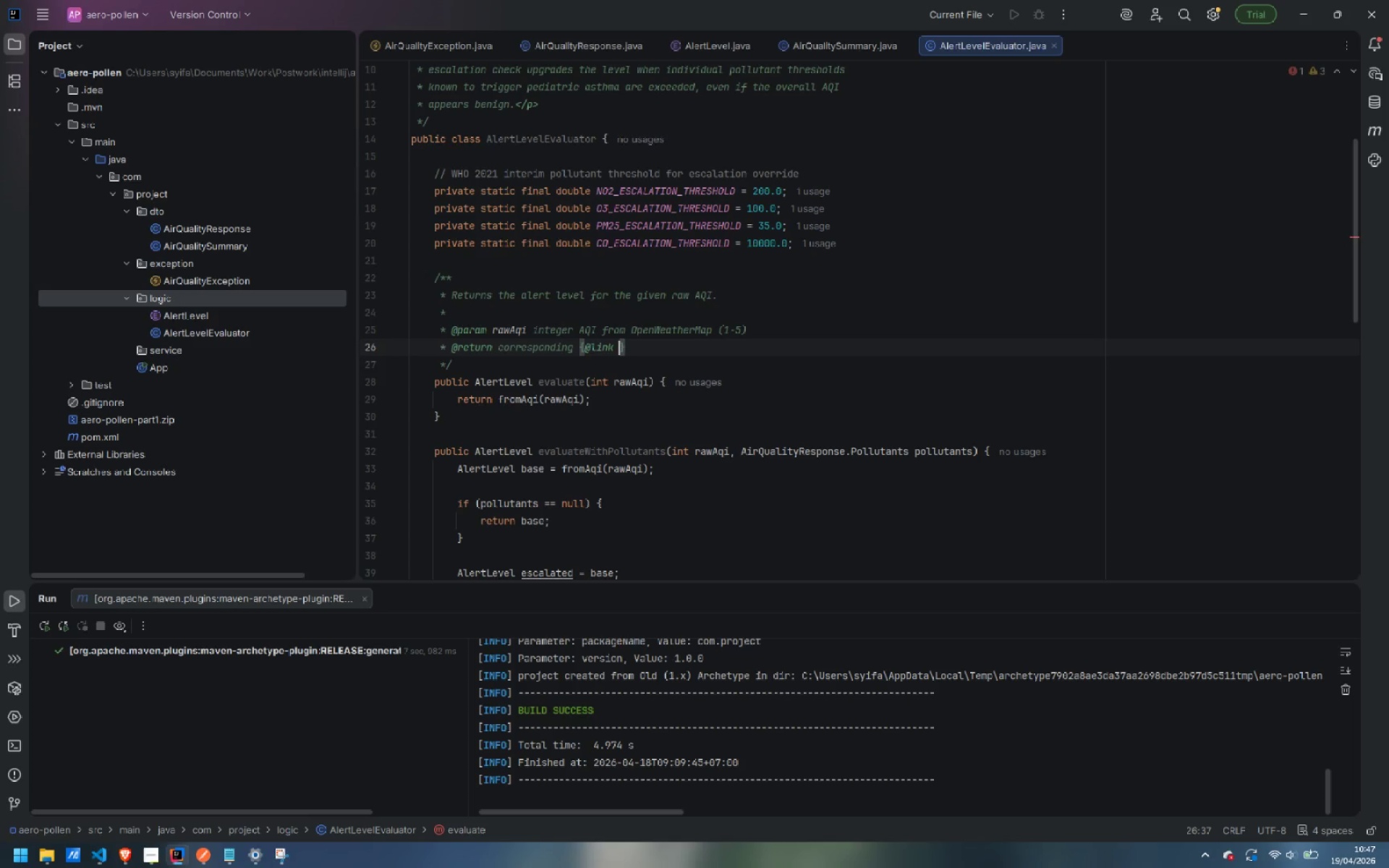 
type(AlertLevel)
 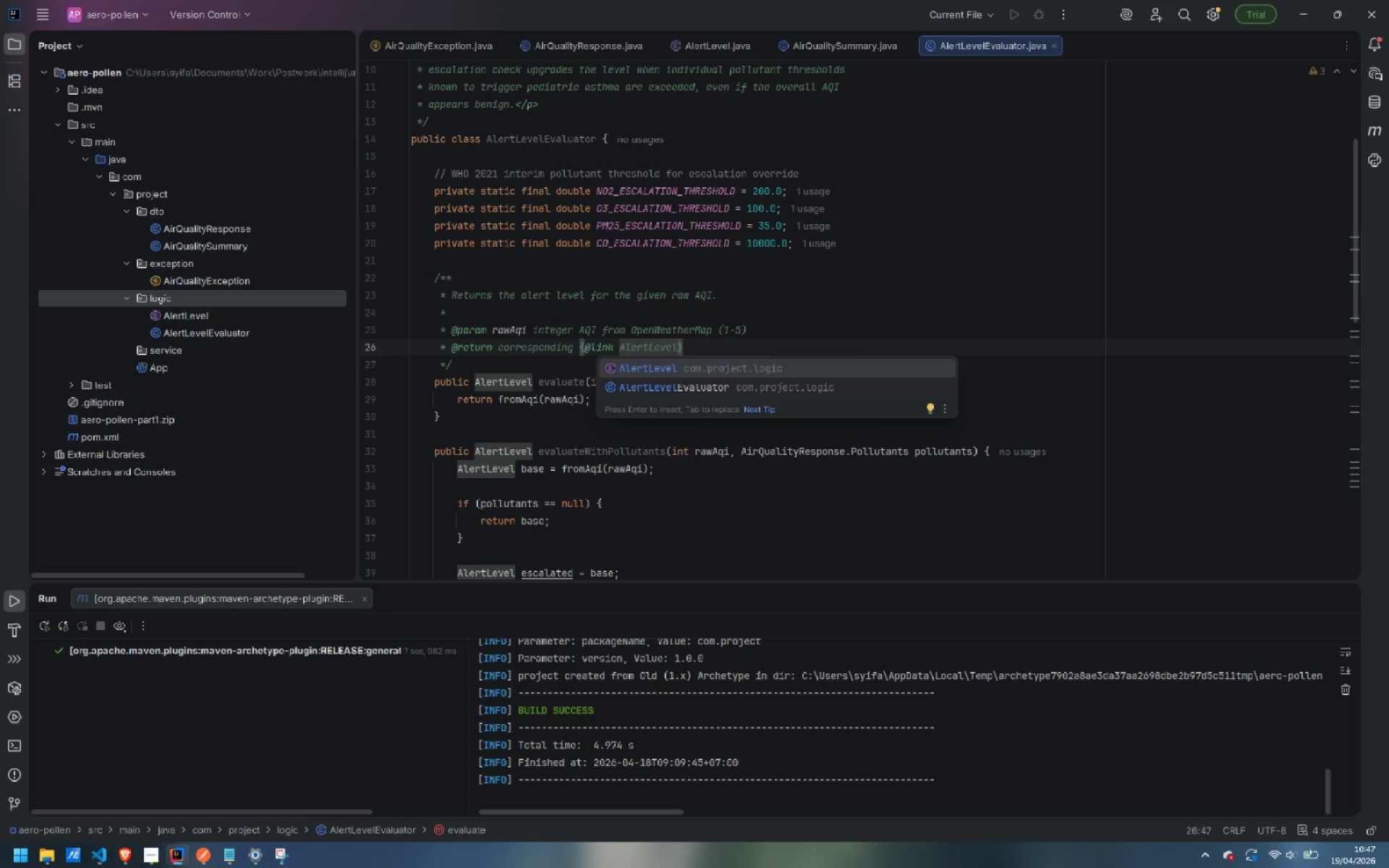 
key(ArrowRight)
 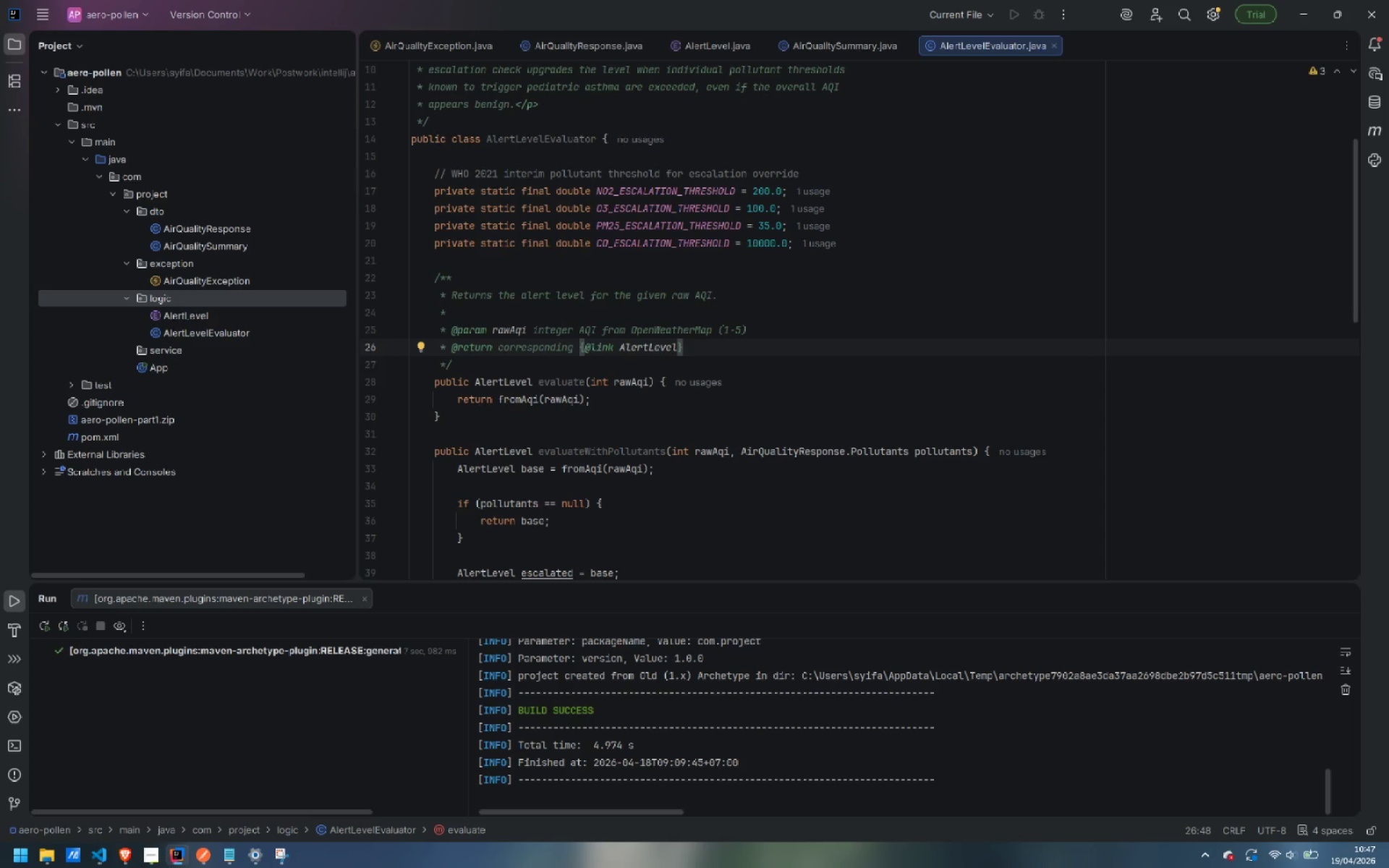 
key(Enter)
 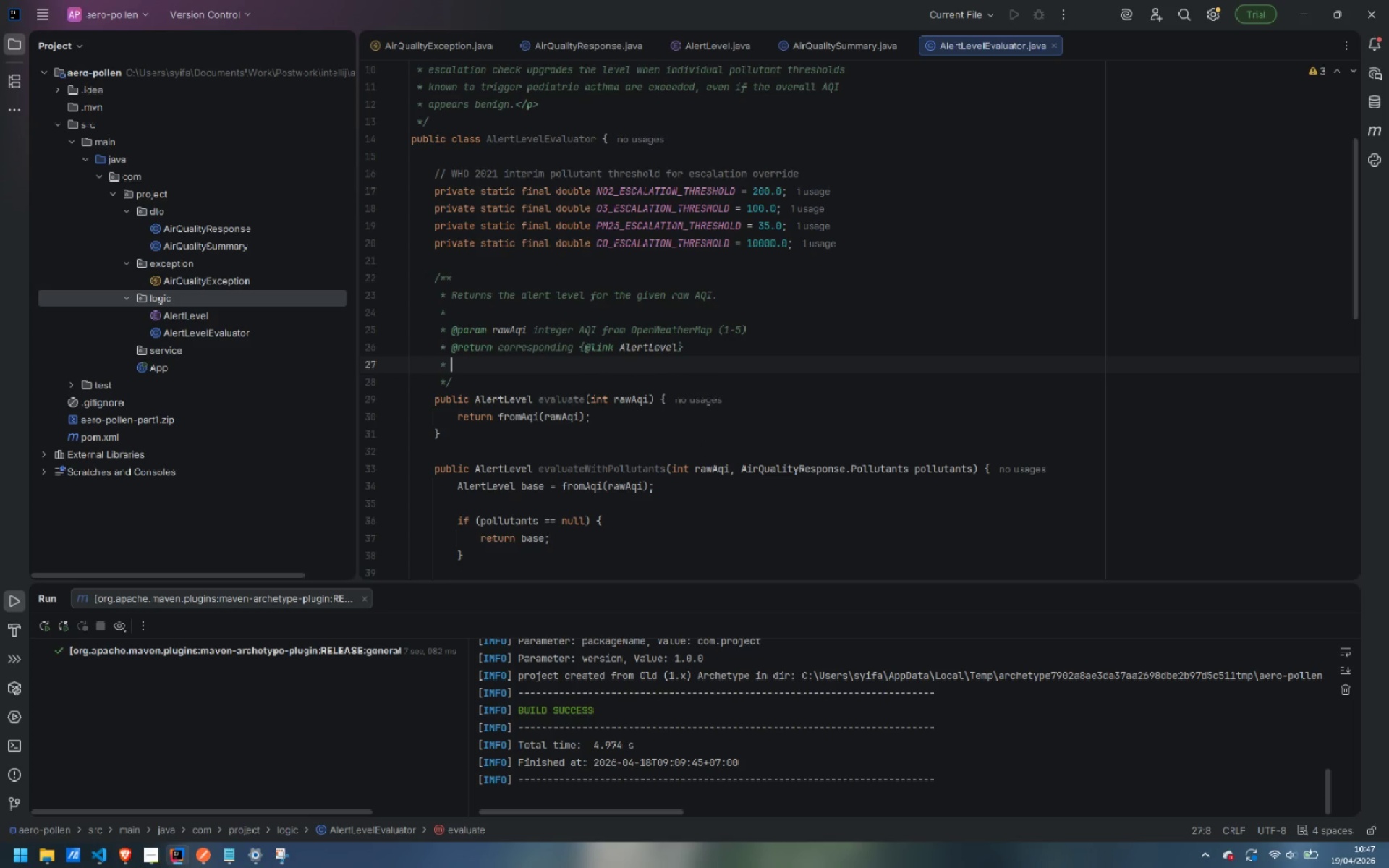 
type(@th)
 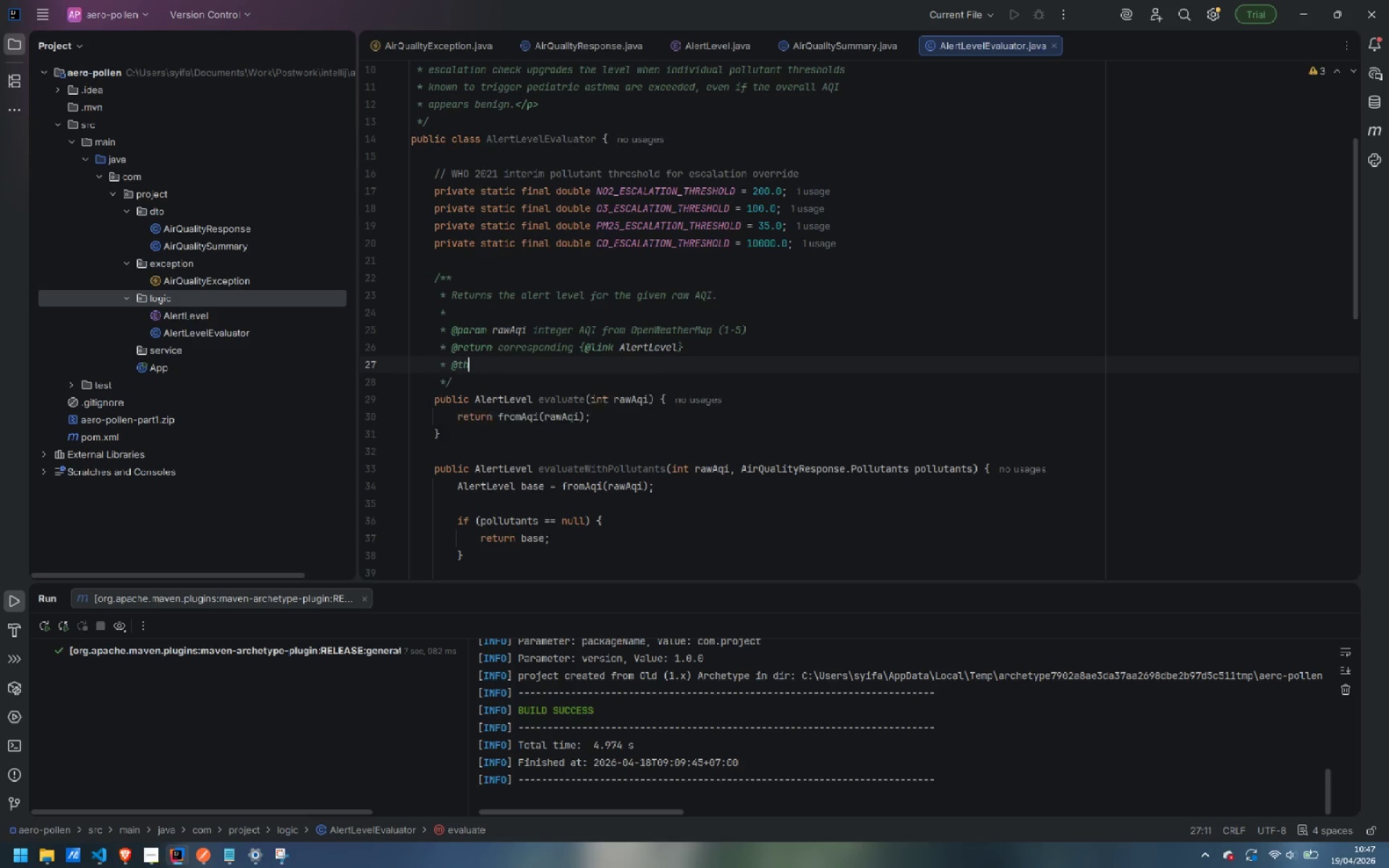 
key(Enter)
 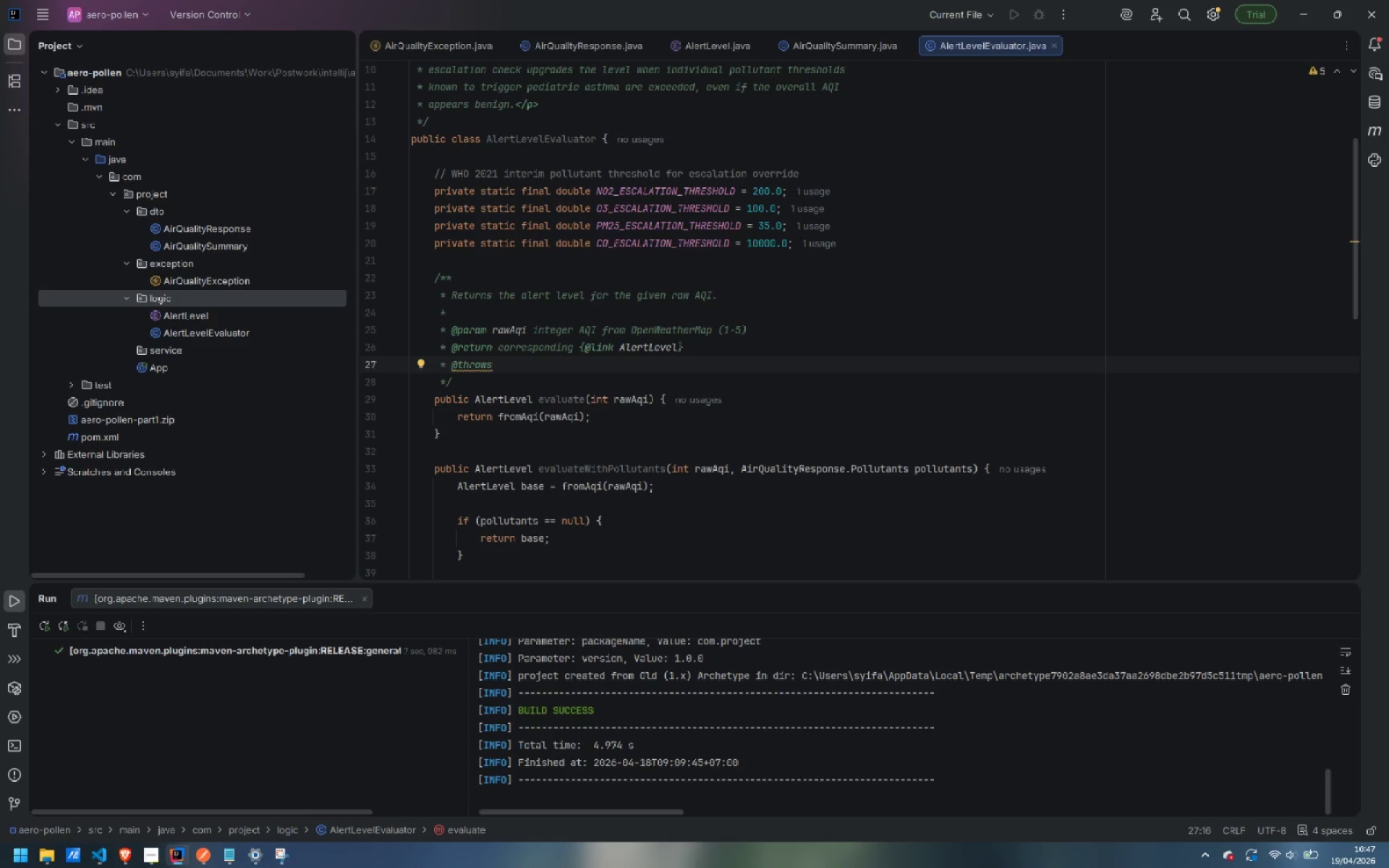 
type(AirQualityException)
 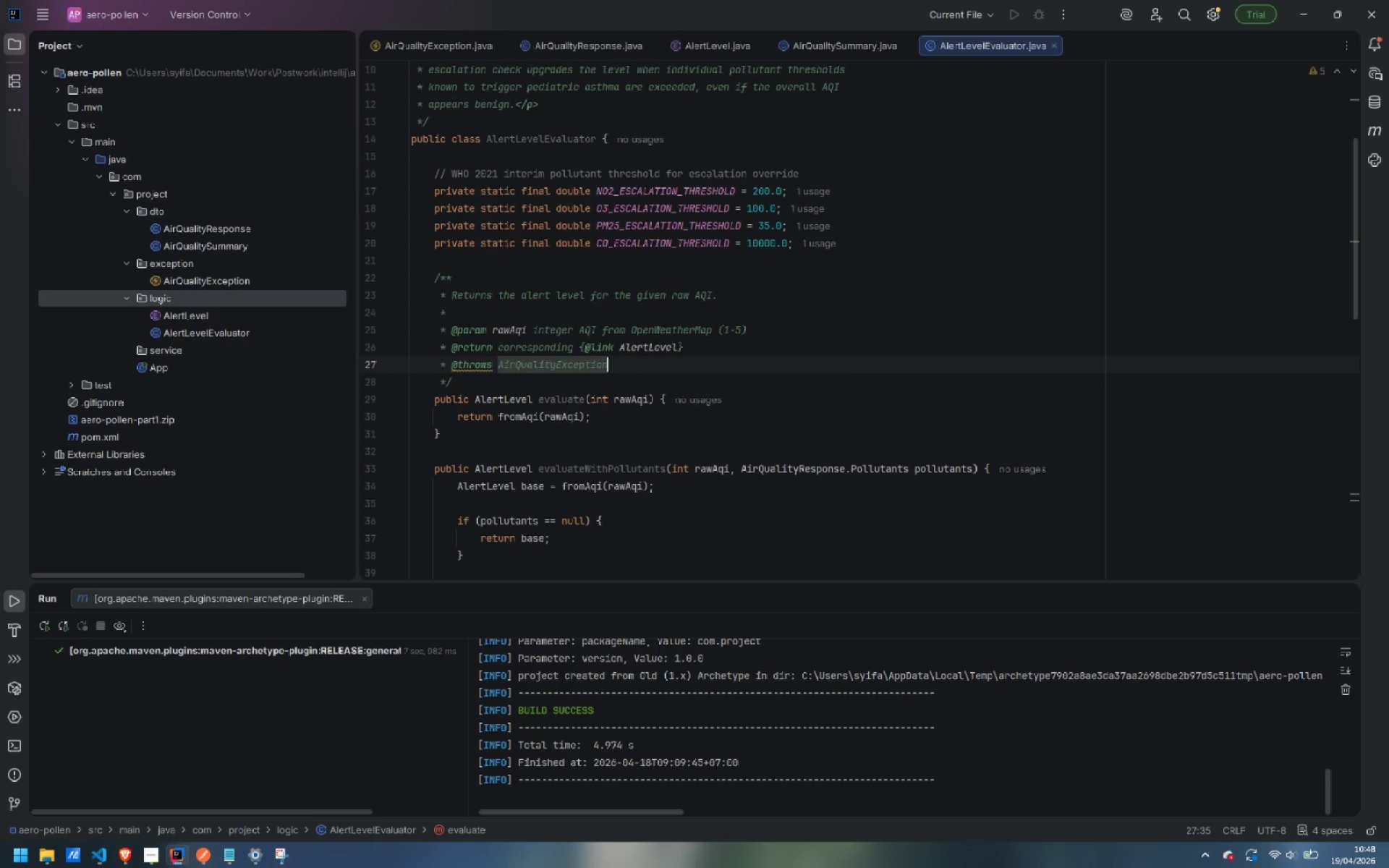 
 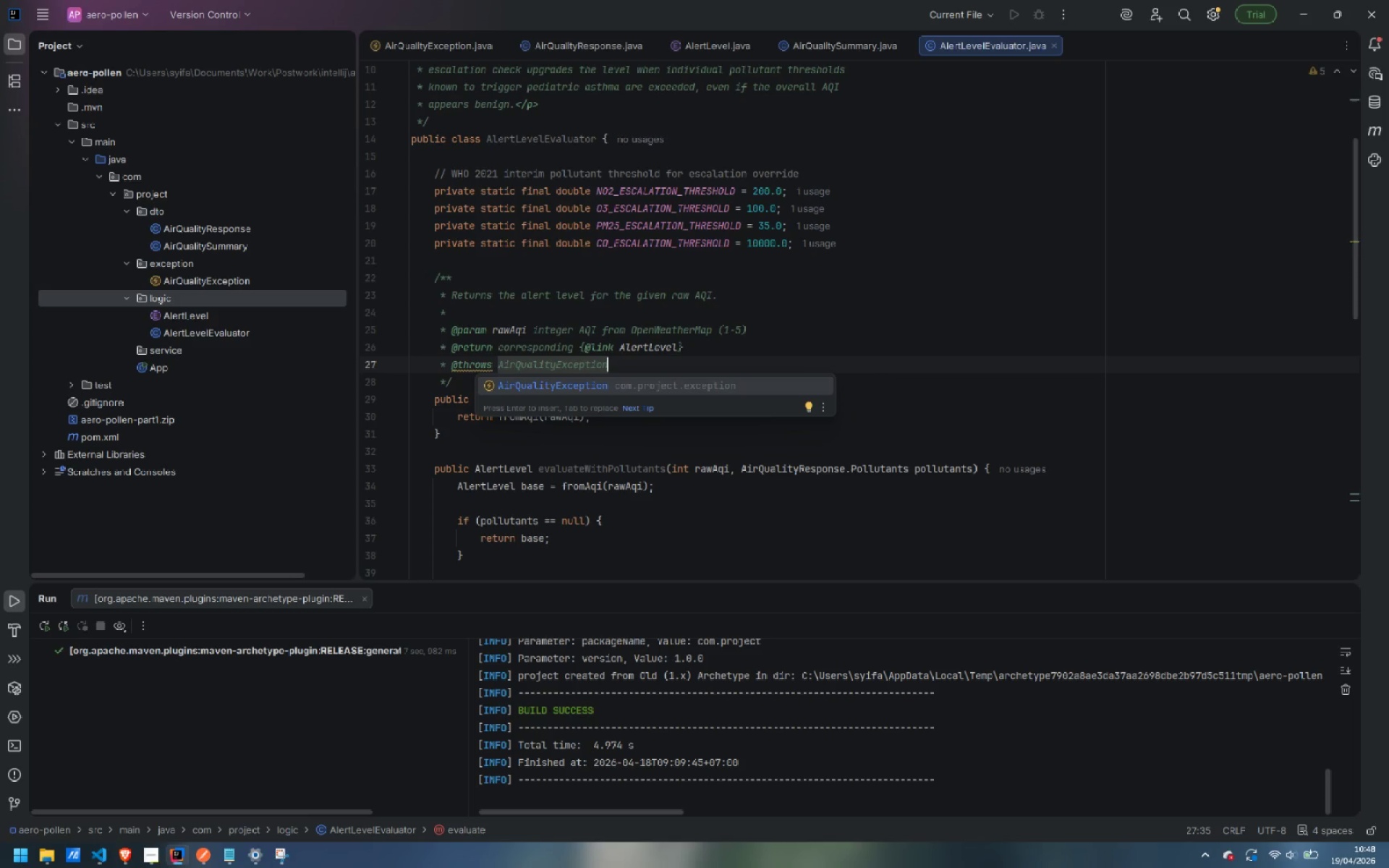 
key(Enter)
 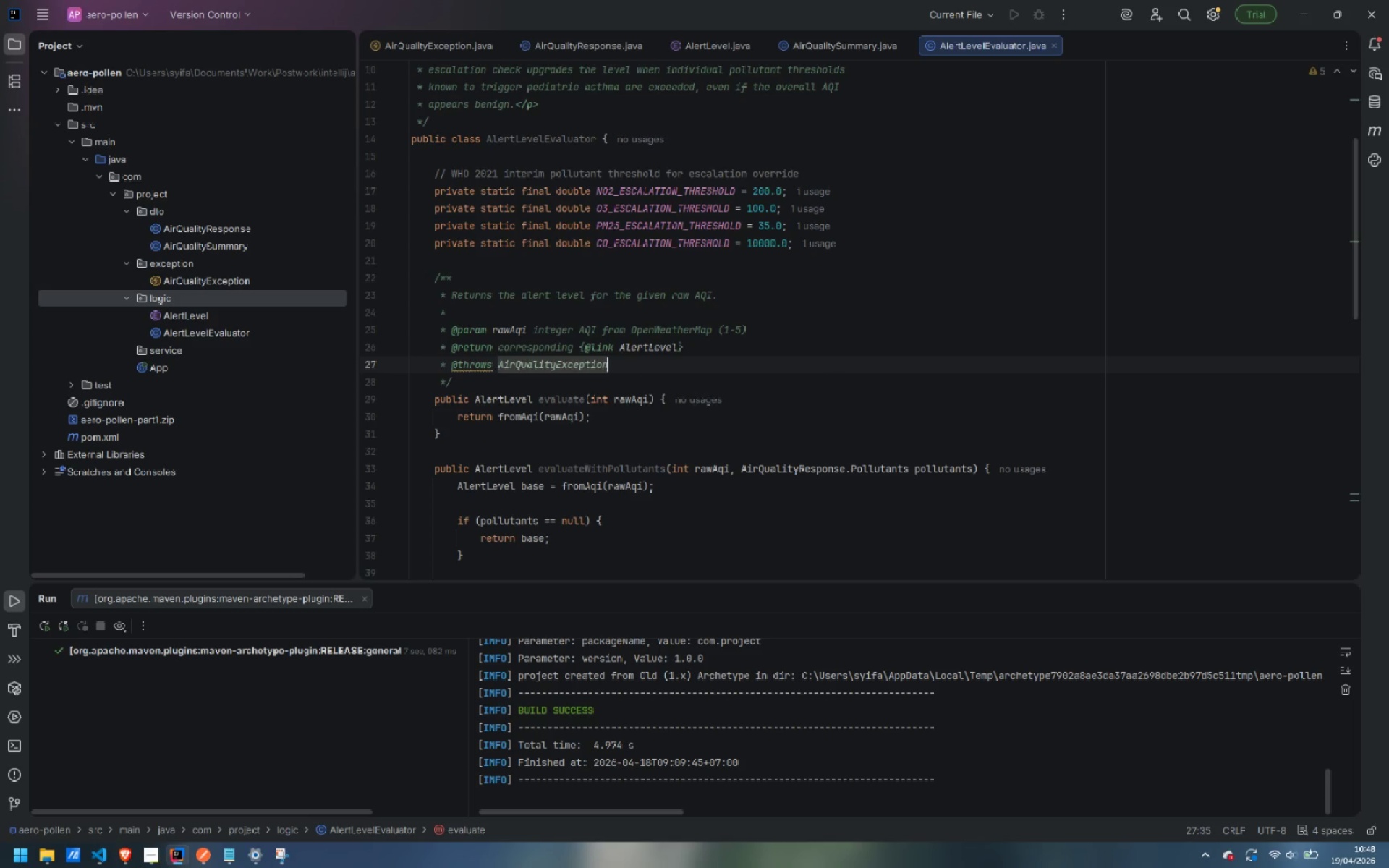 
type( with {@link )
 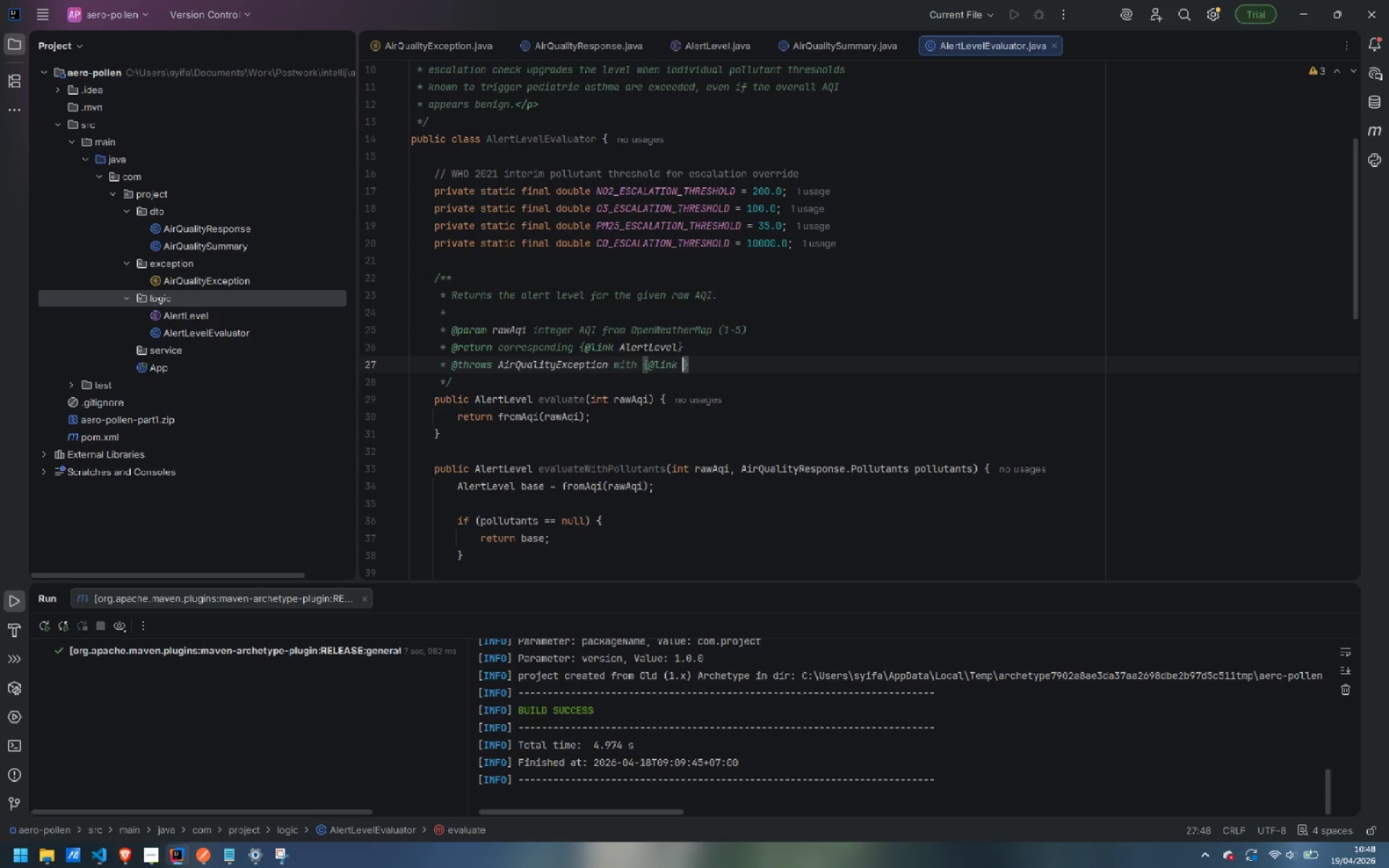 
type(ERRO)
 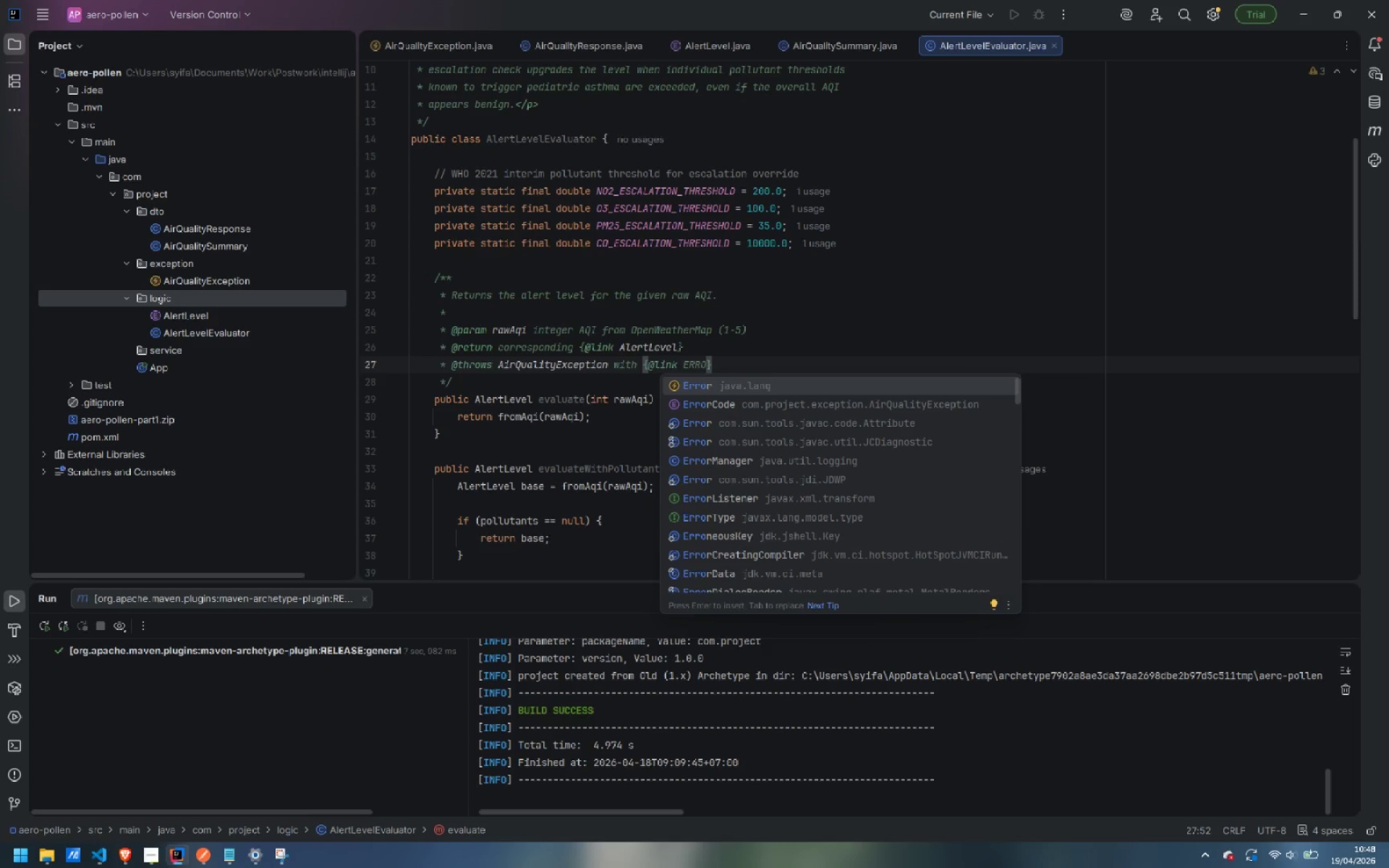 
key(ArrowDown)
 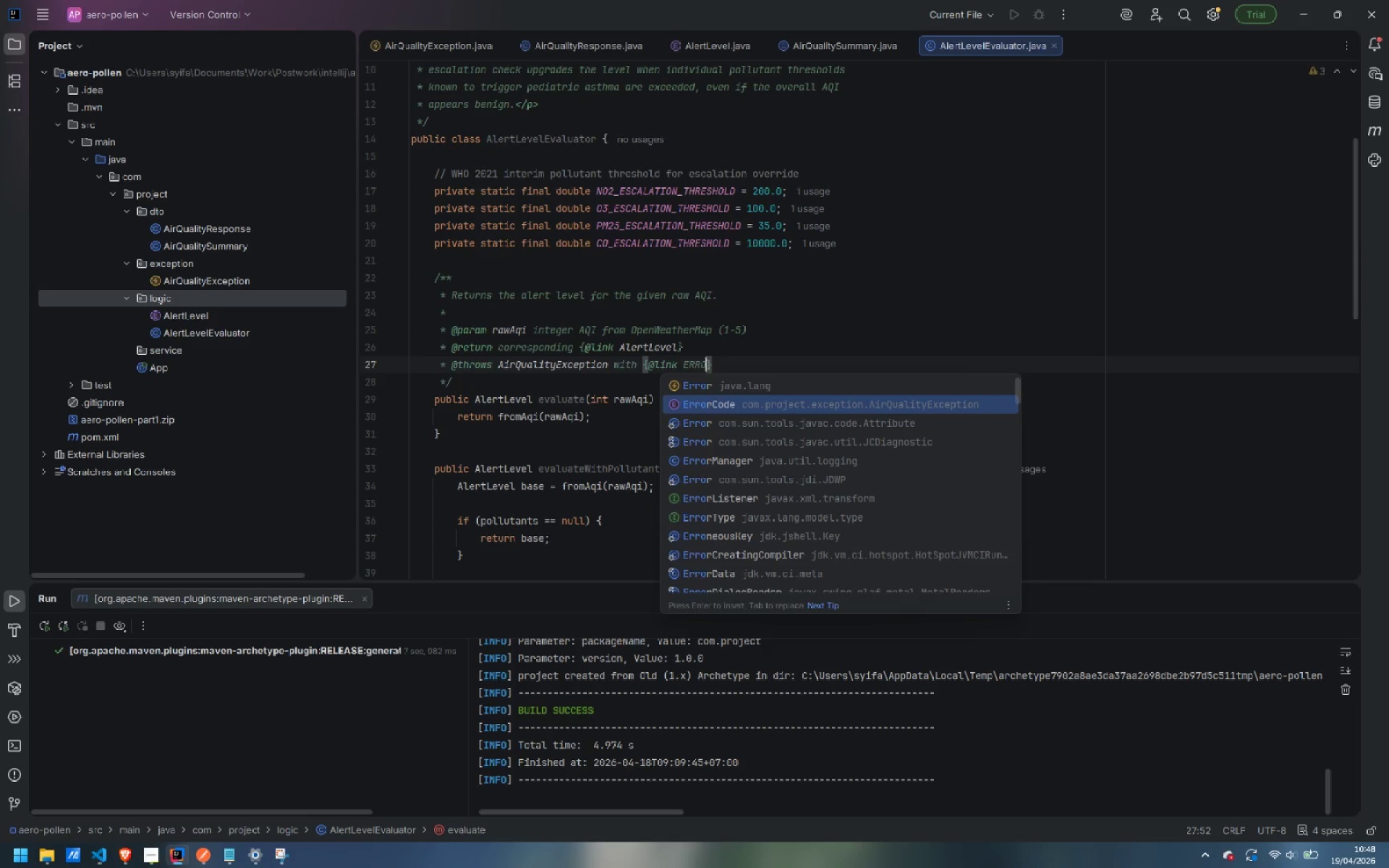 
key(Enter)
 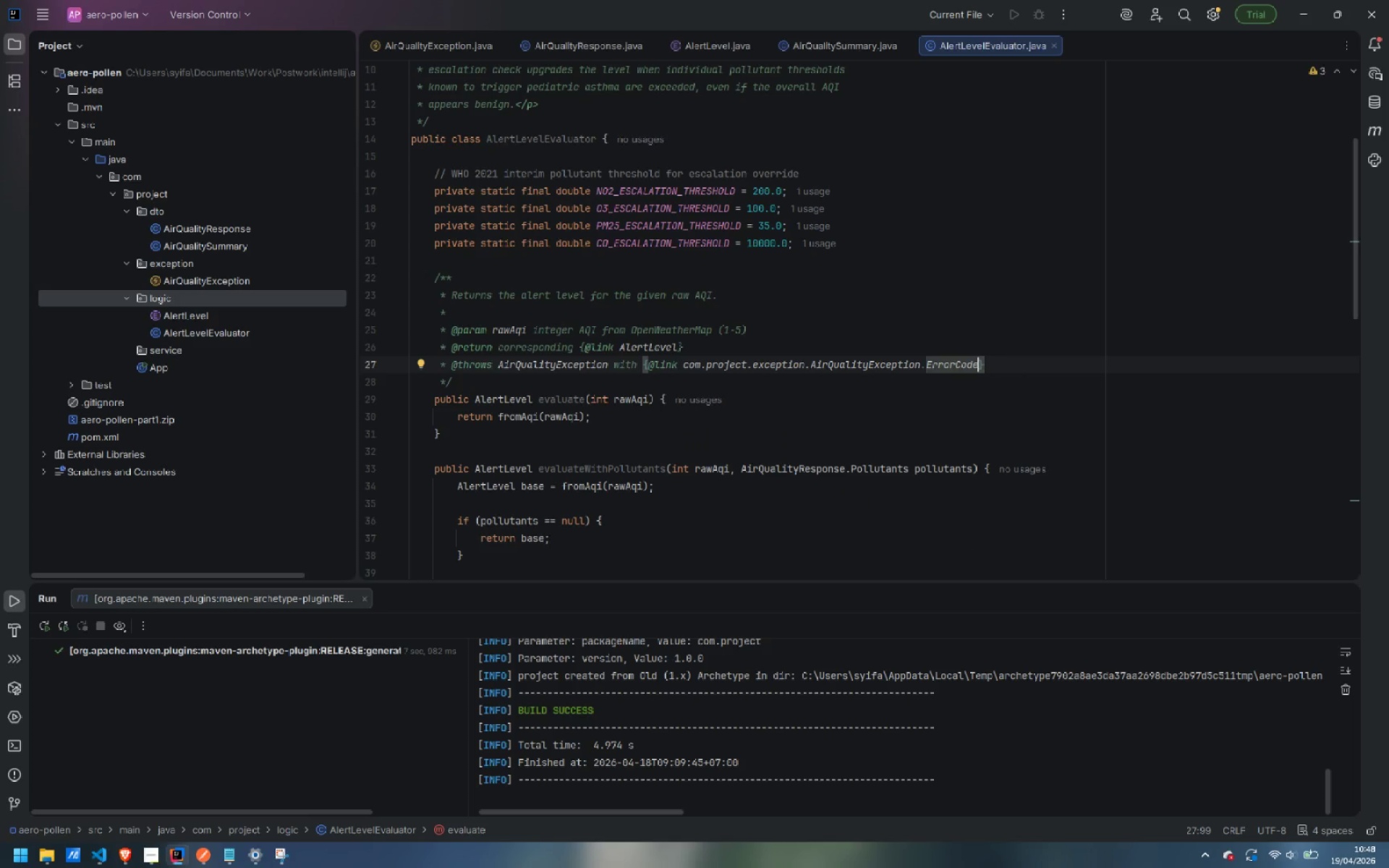 
type(#PARSE_FAILURE)
 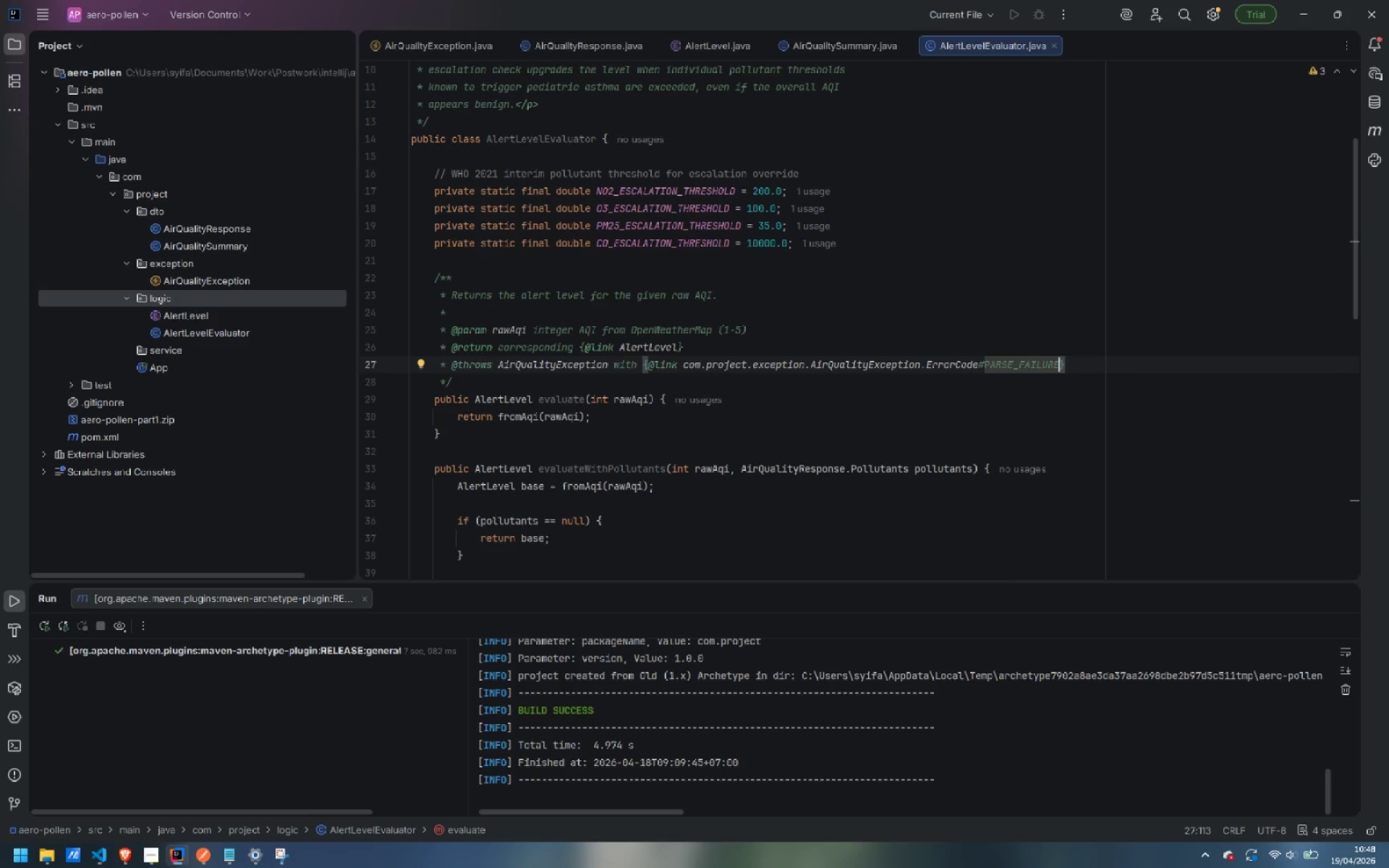 
wait(6.12)
 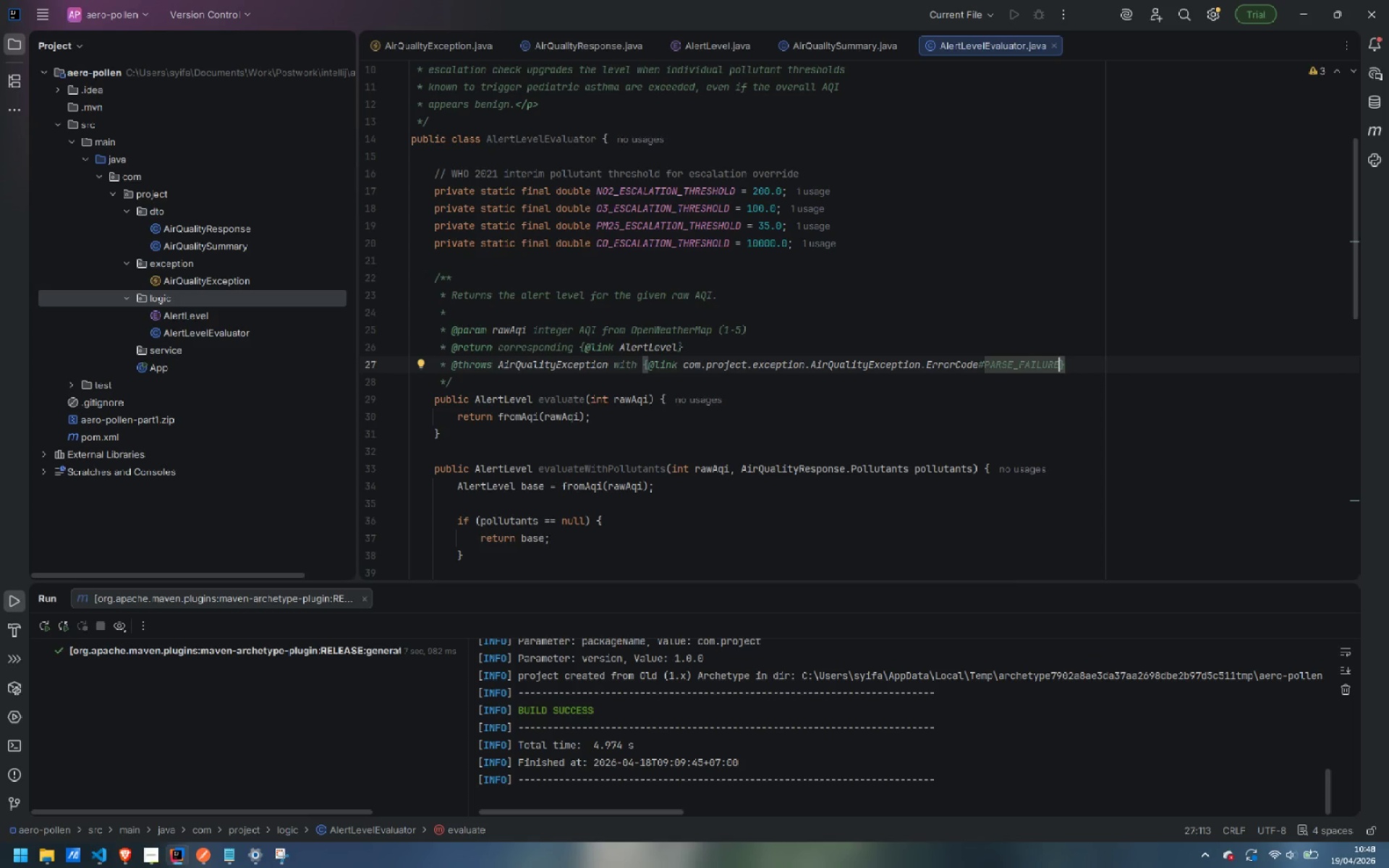 
key(ArrowRight)
 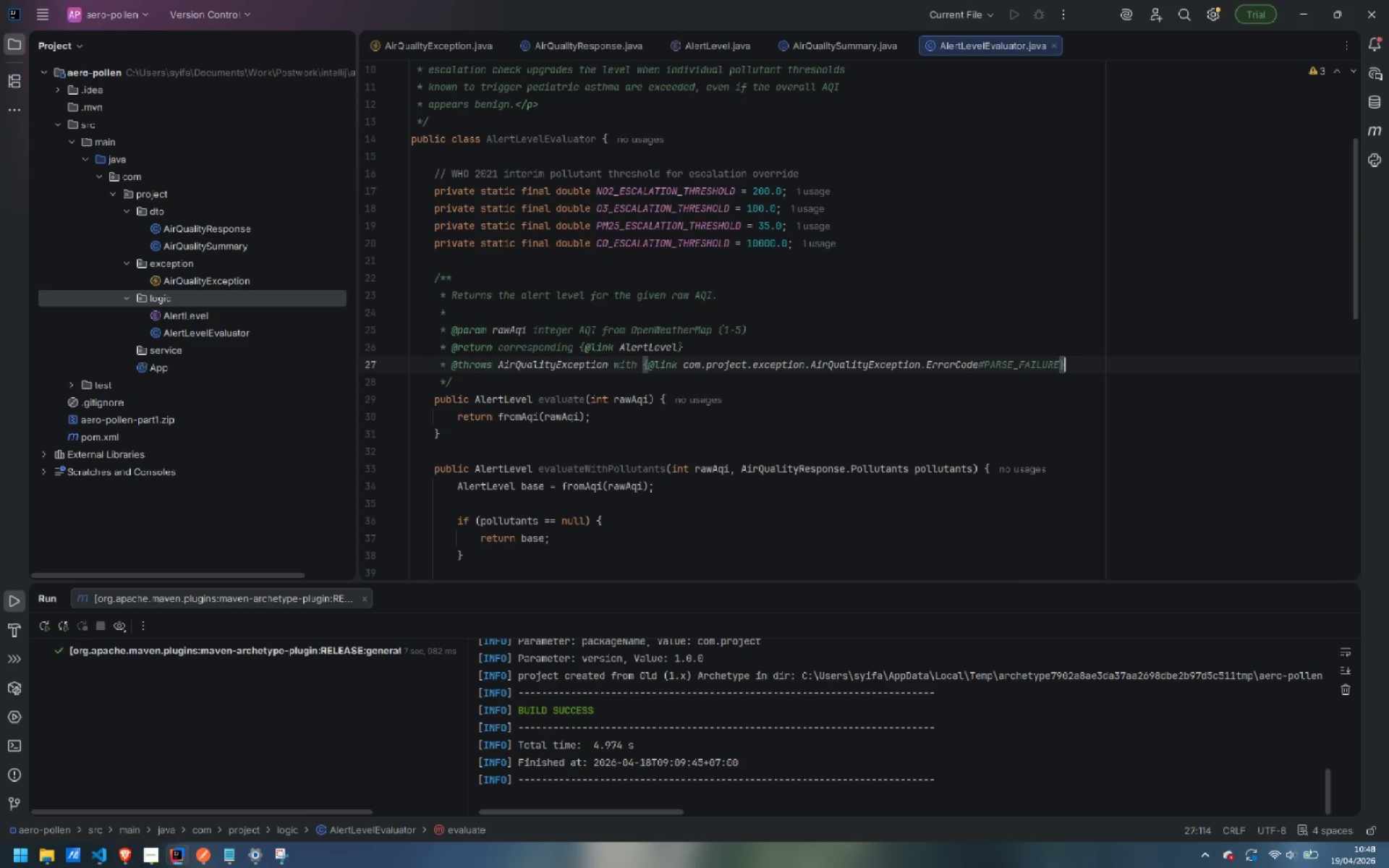 
key(Space)
 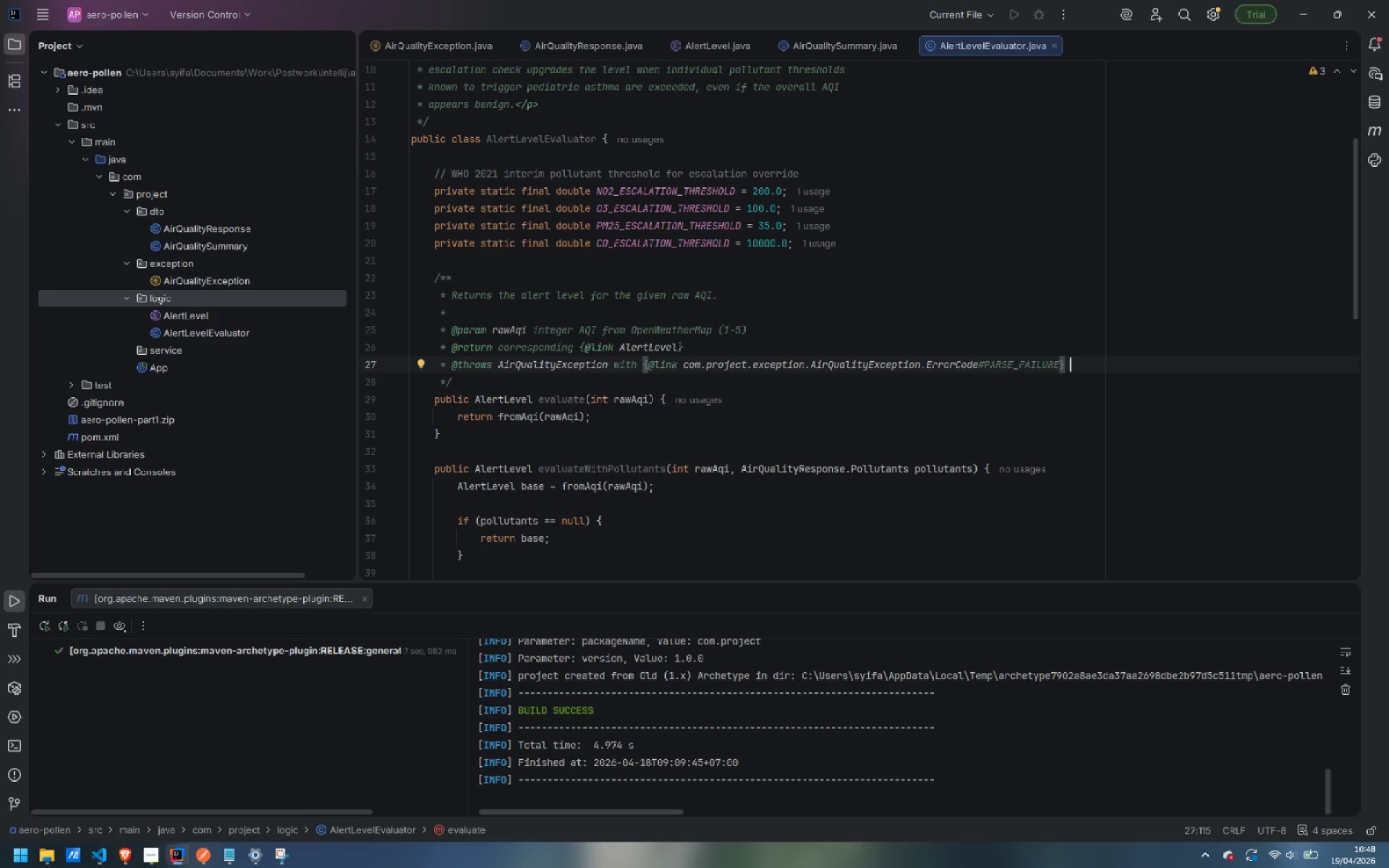 
key(Enter)
 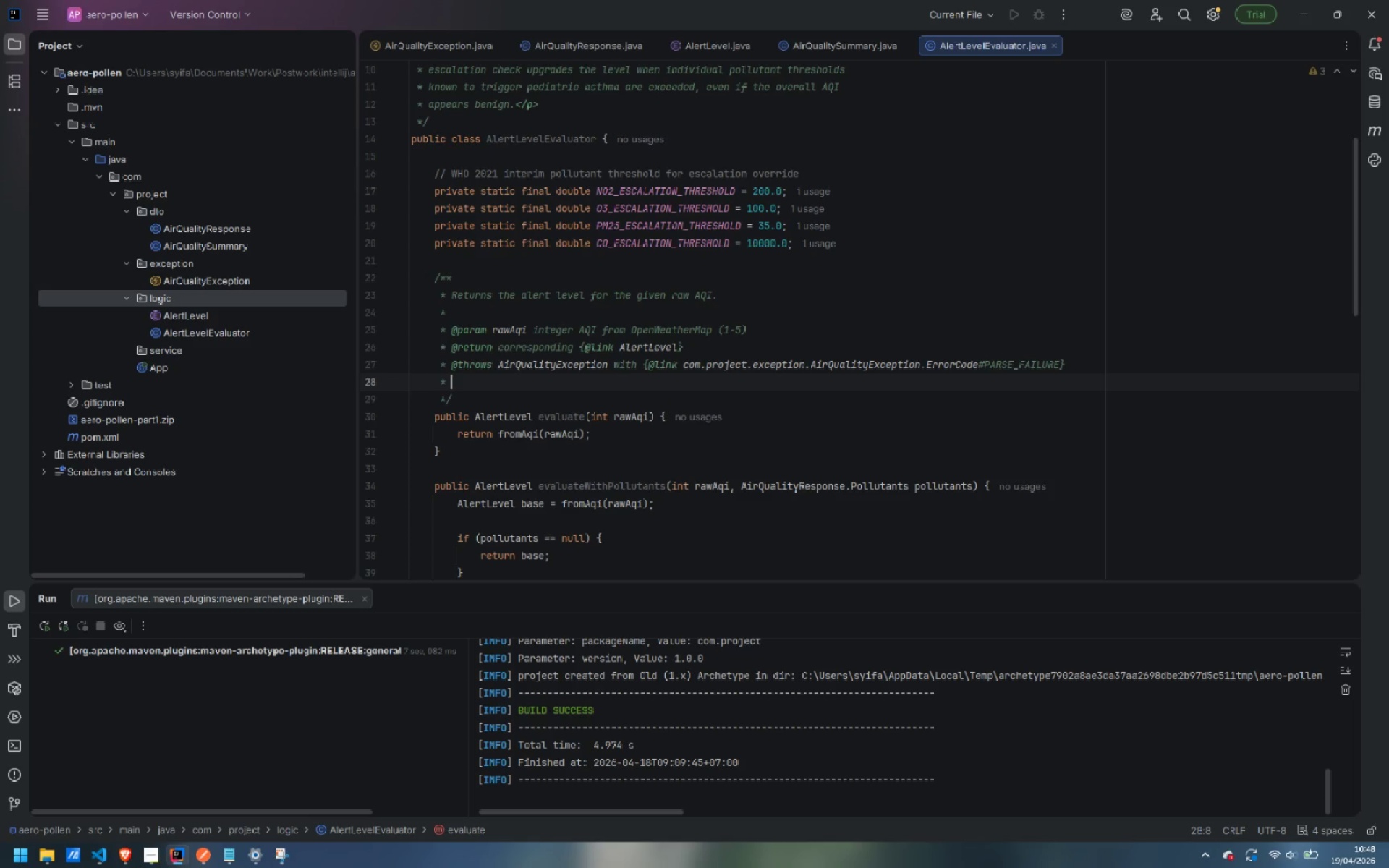 
key(Tab)
key(Tab)
key(Tab)
type(if {@o)
key(Backspace)
type(code rawAqi)
 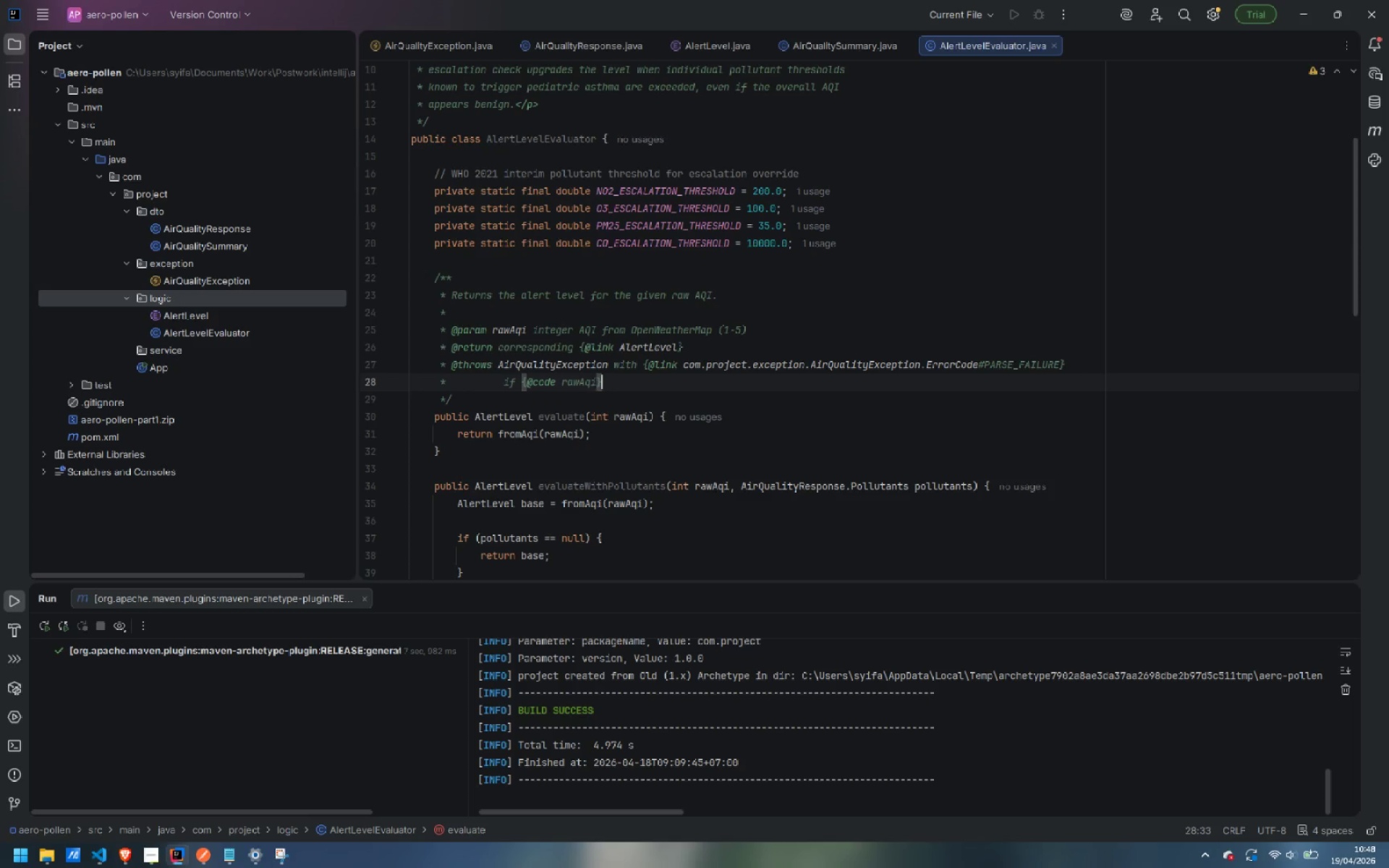 
key(ArrowRight)
 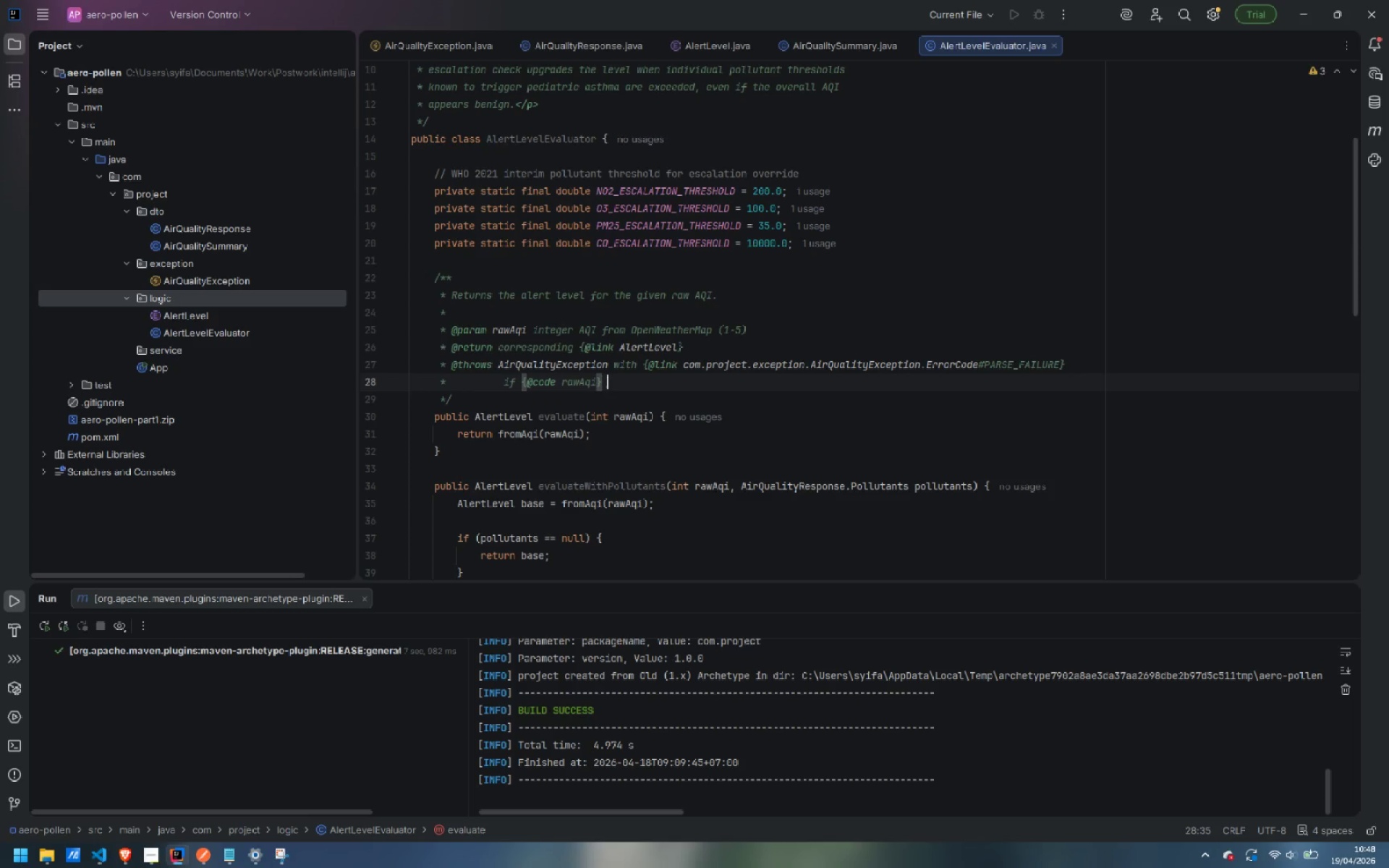 
type( is outside the valid 1-5 range)
 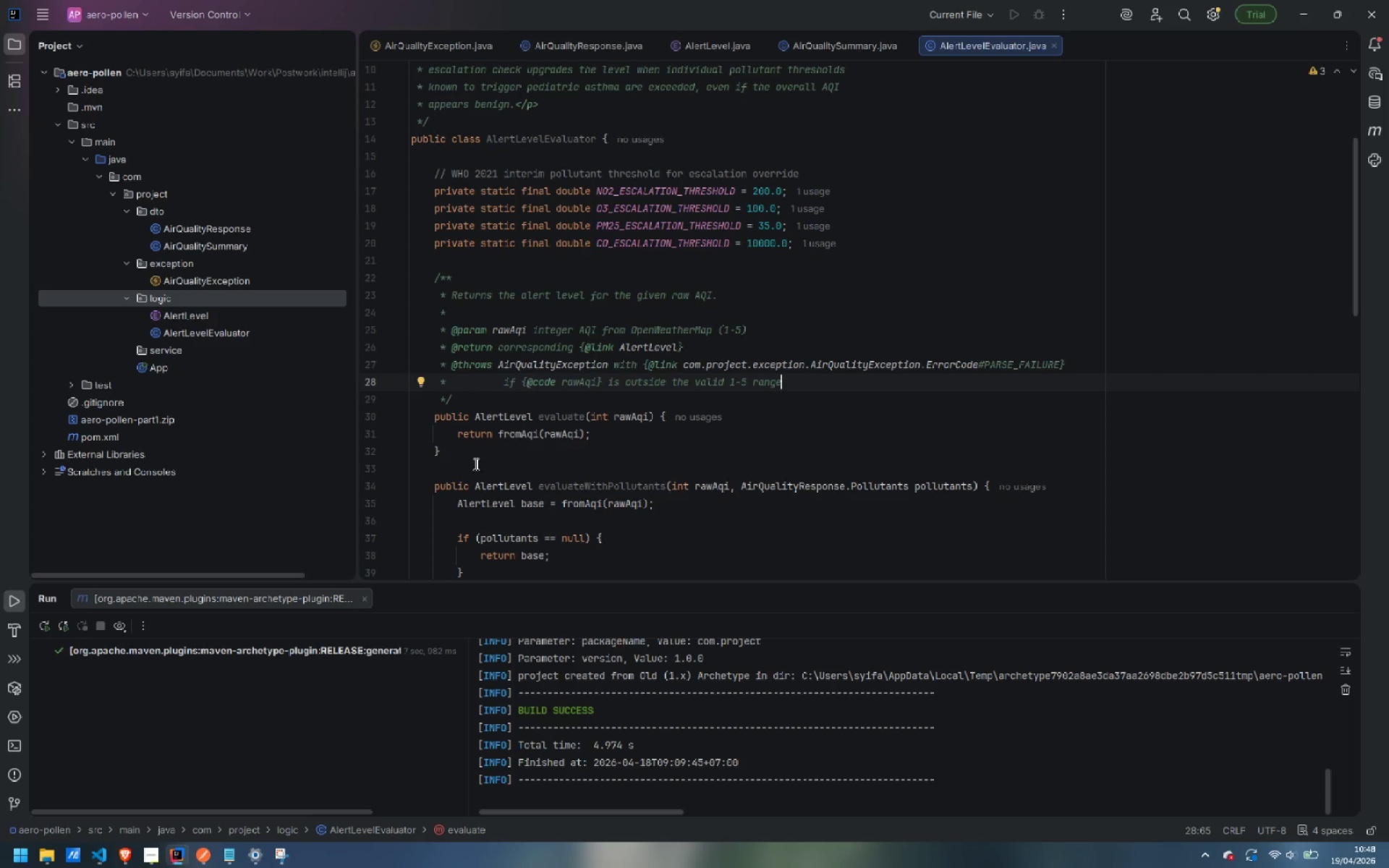 
wait(5.53)
 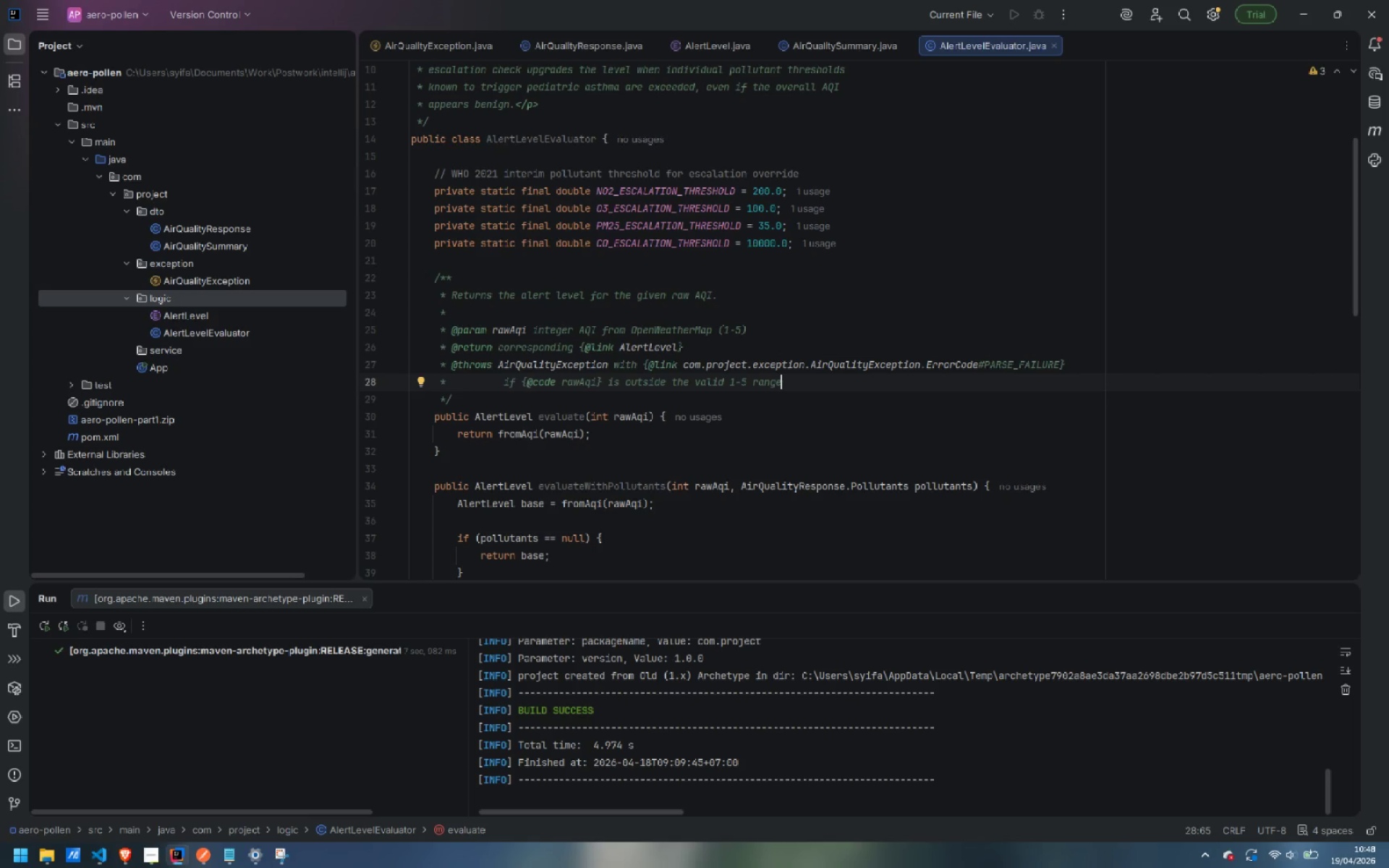 
key(Enter)
 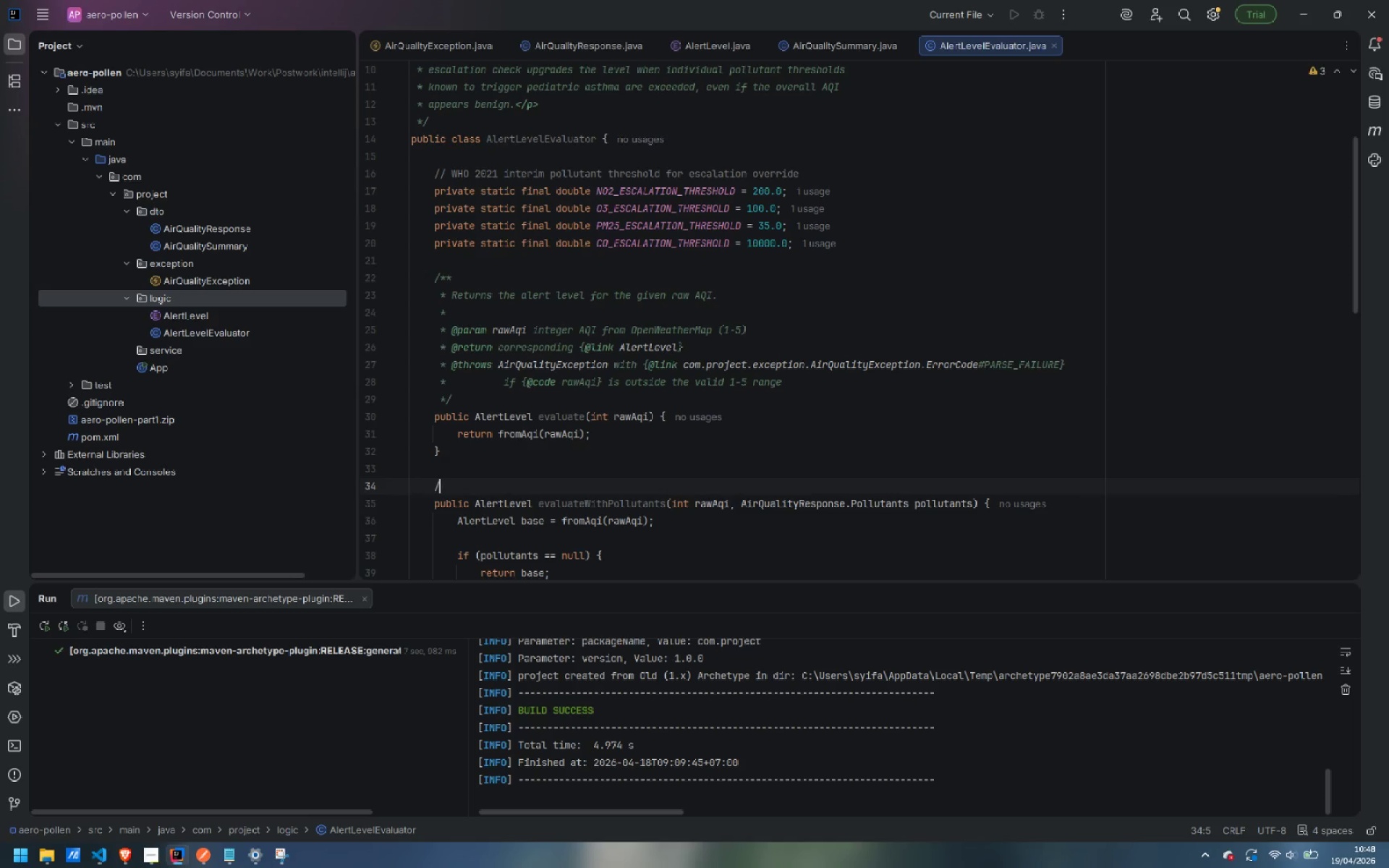 
type(/**)
 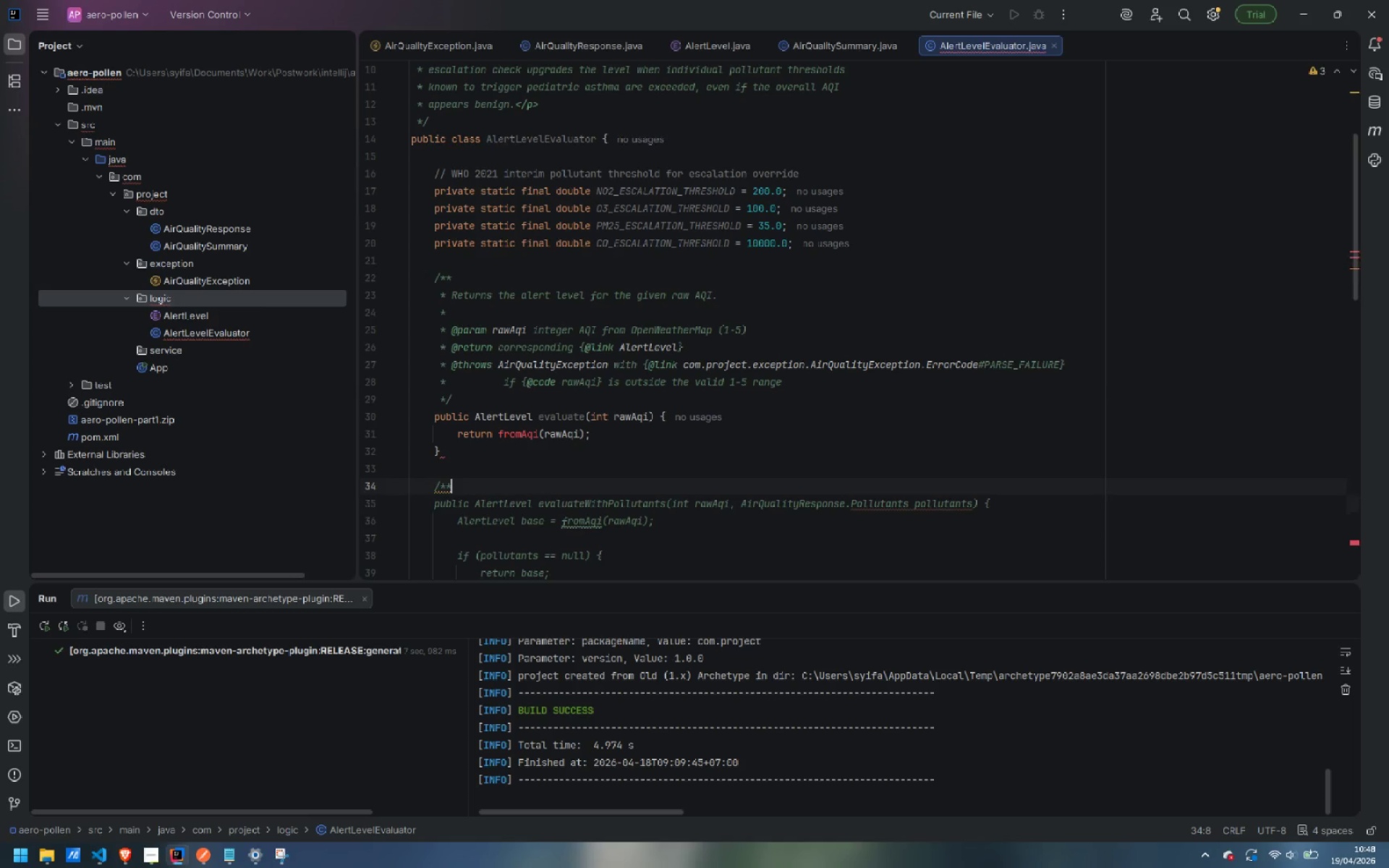 
 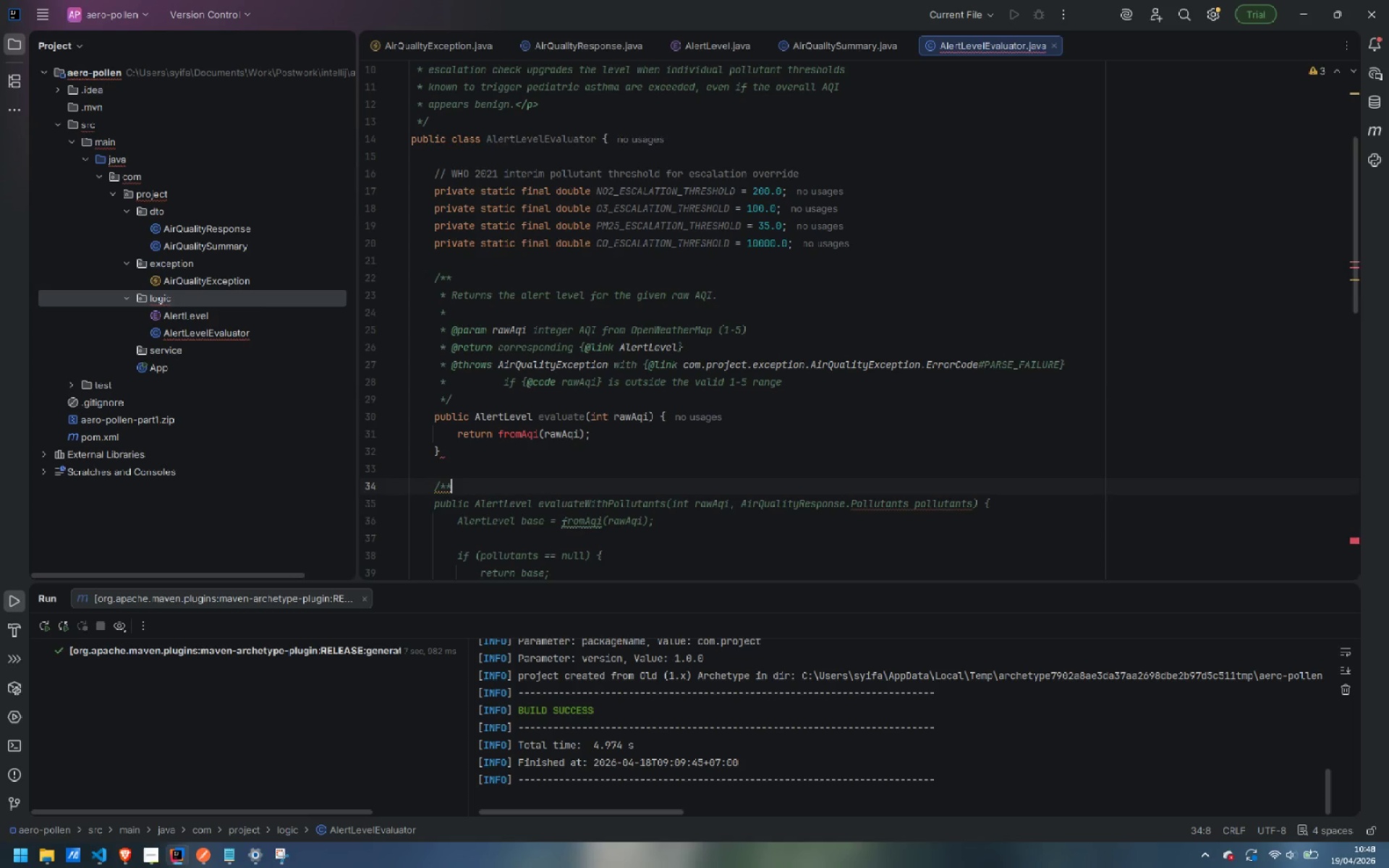 
key(Enter)
 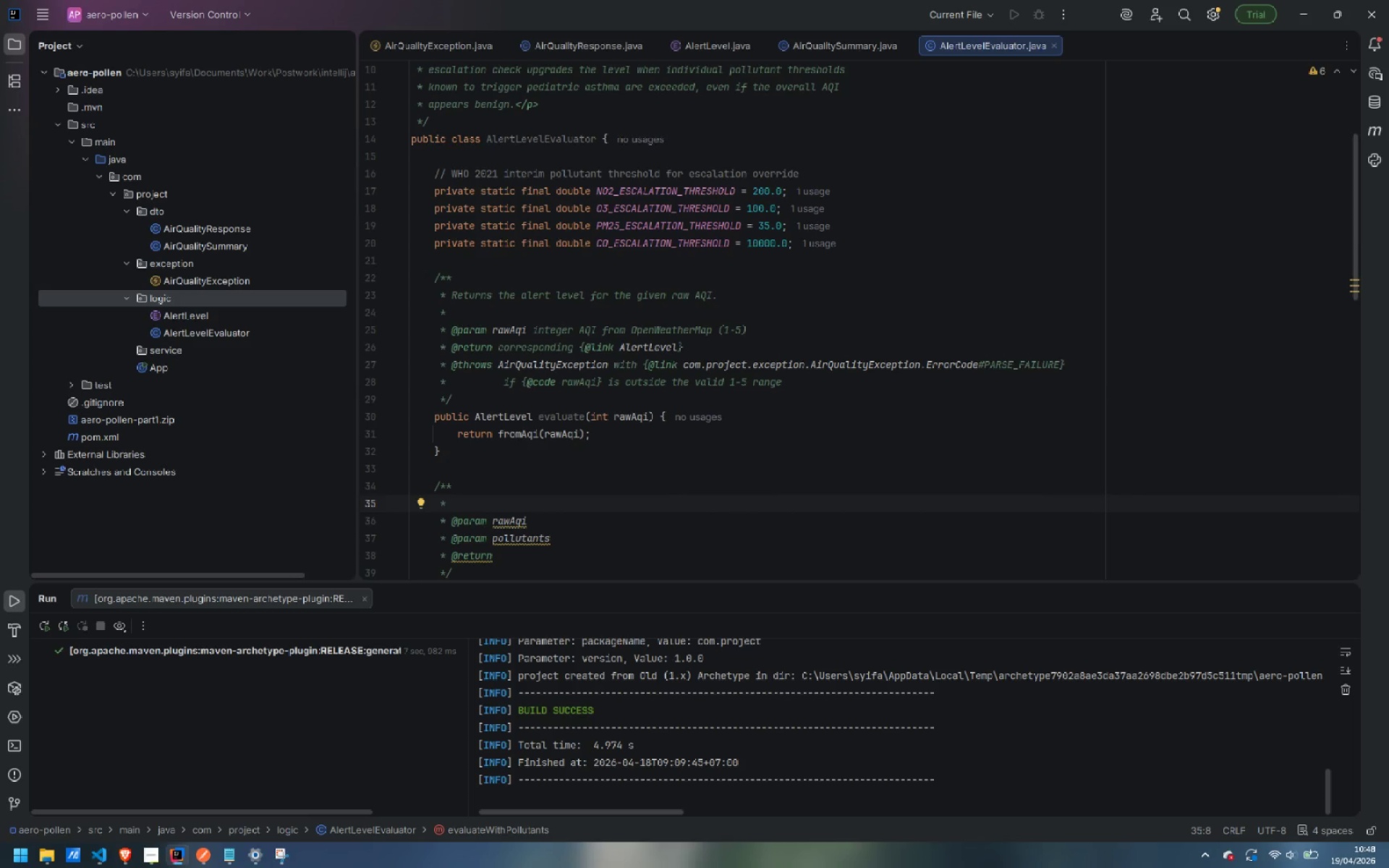 
wait(5.67)
 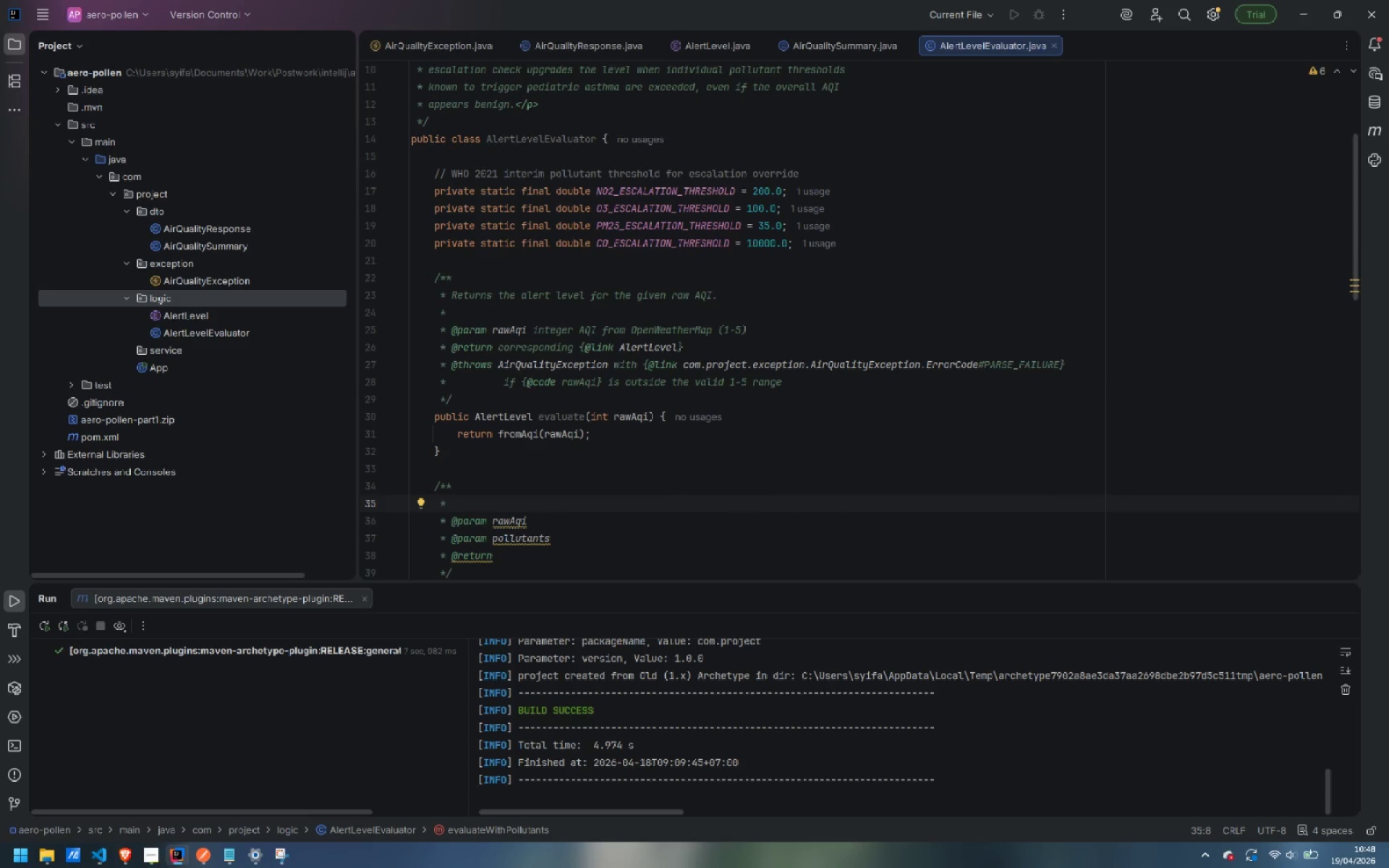 
type(Returs)
key(Backspace)
type(ns alert level )
 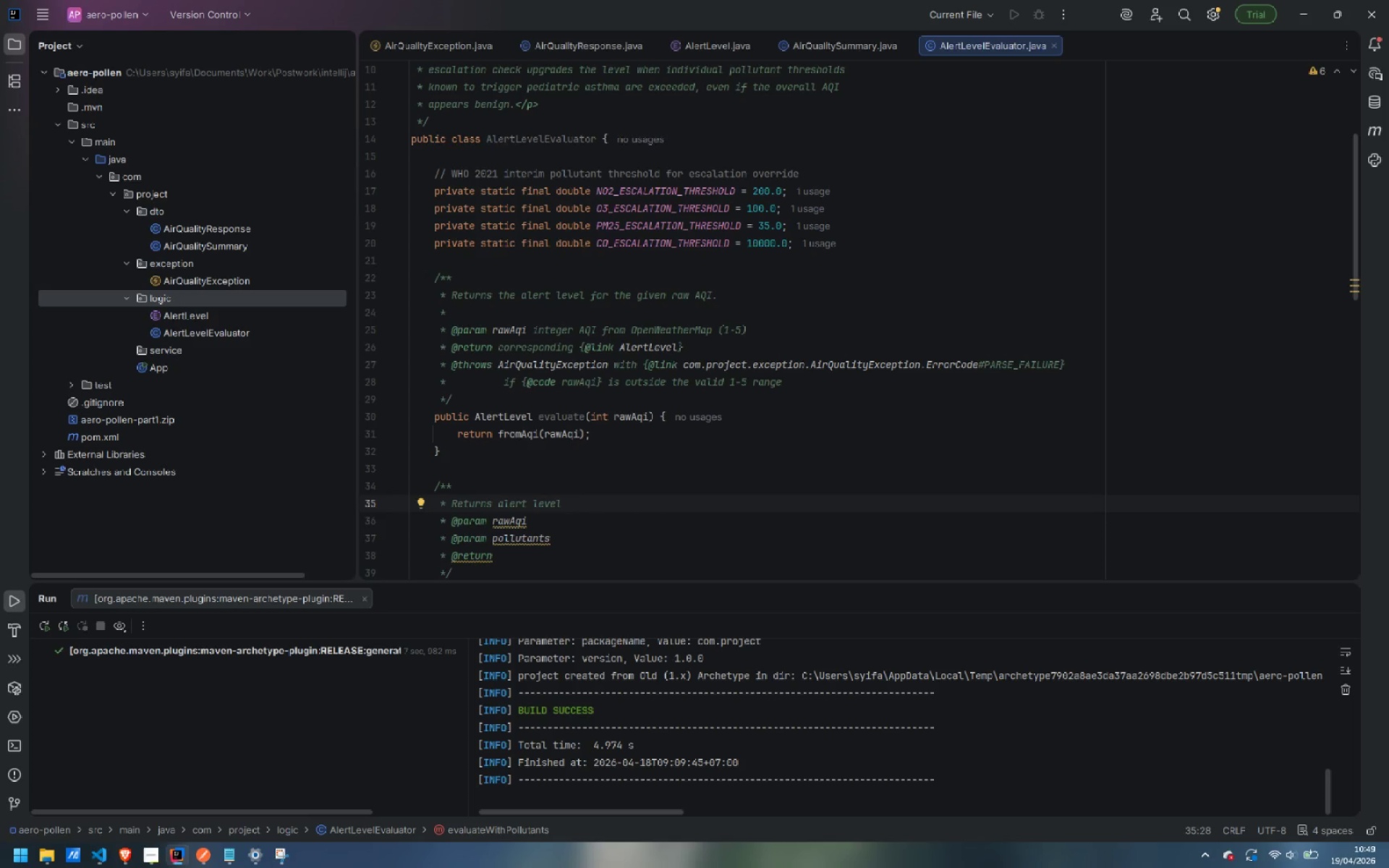 
key(Control+ArrowLeft)
 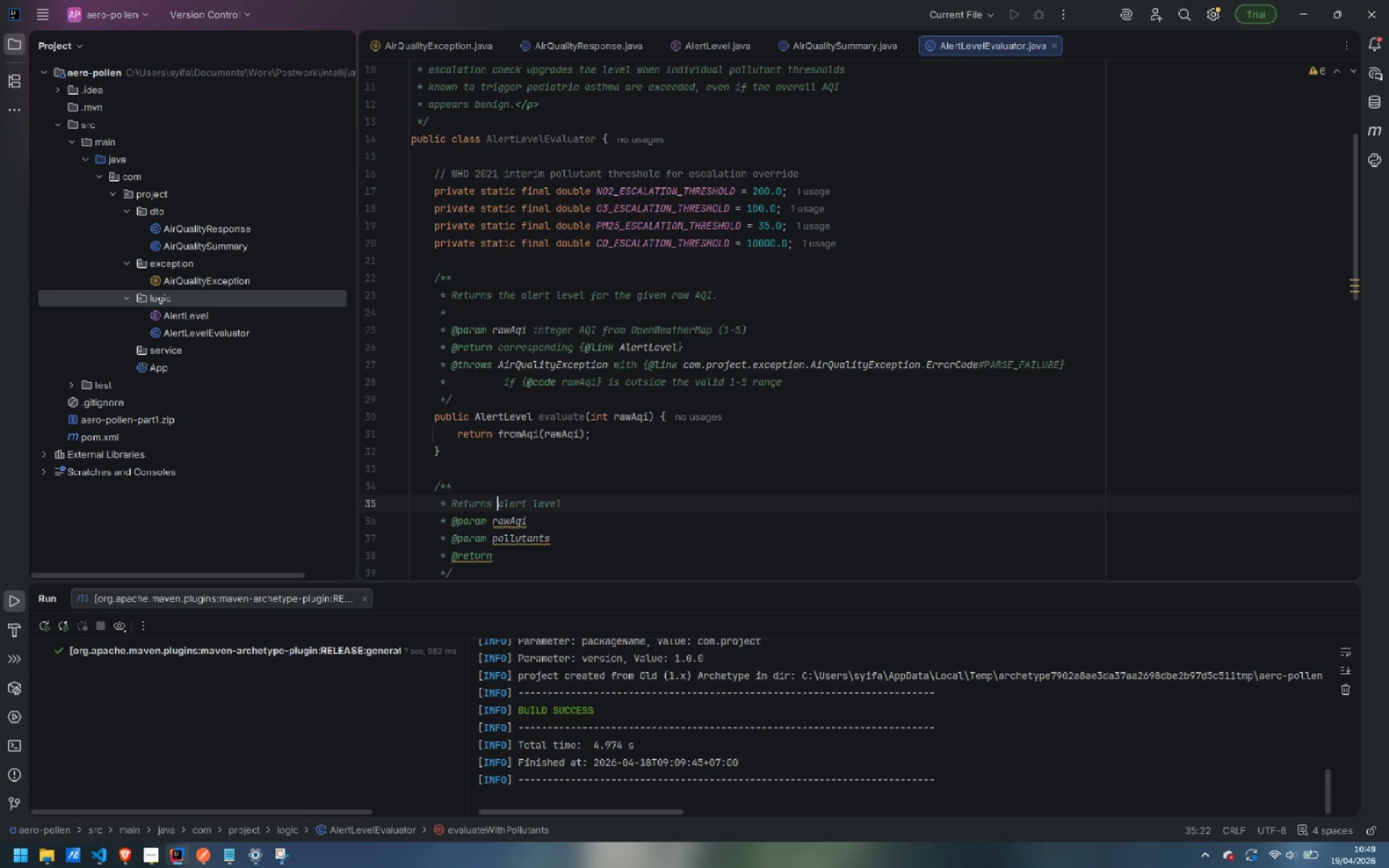 
key(Control+ArrowLeft)
 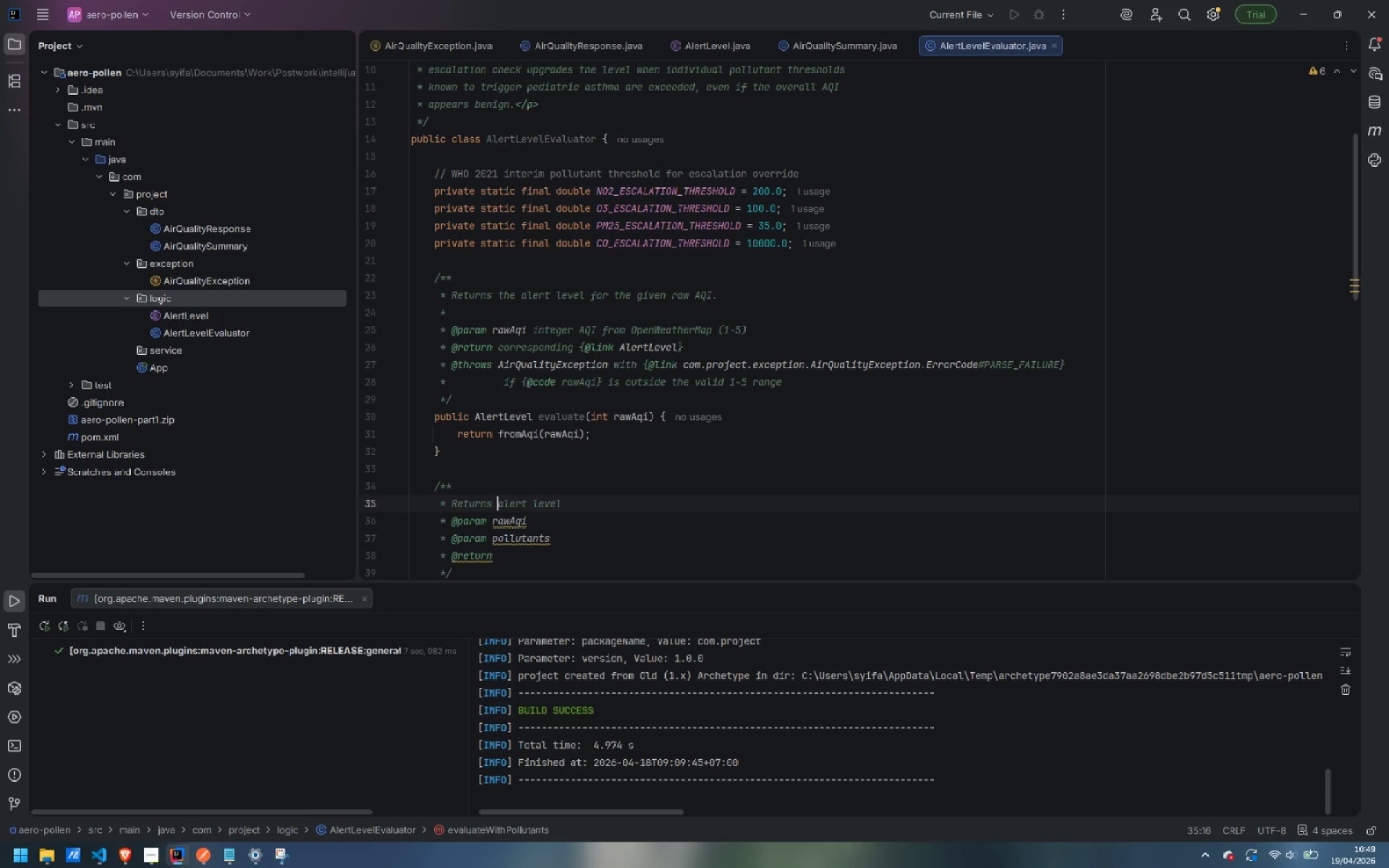 
type(the )
 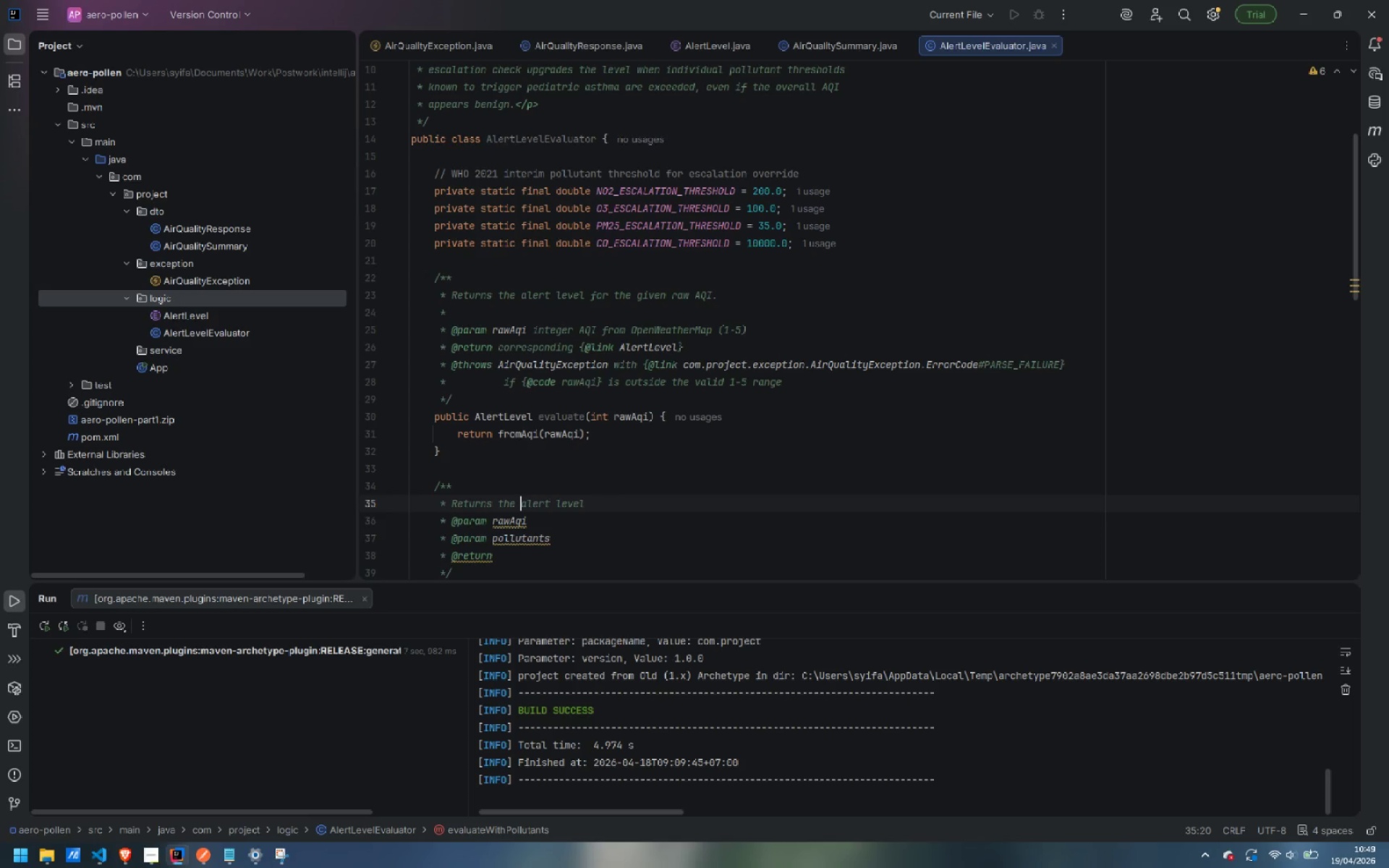 
key(Control+ArrowRight)
 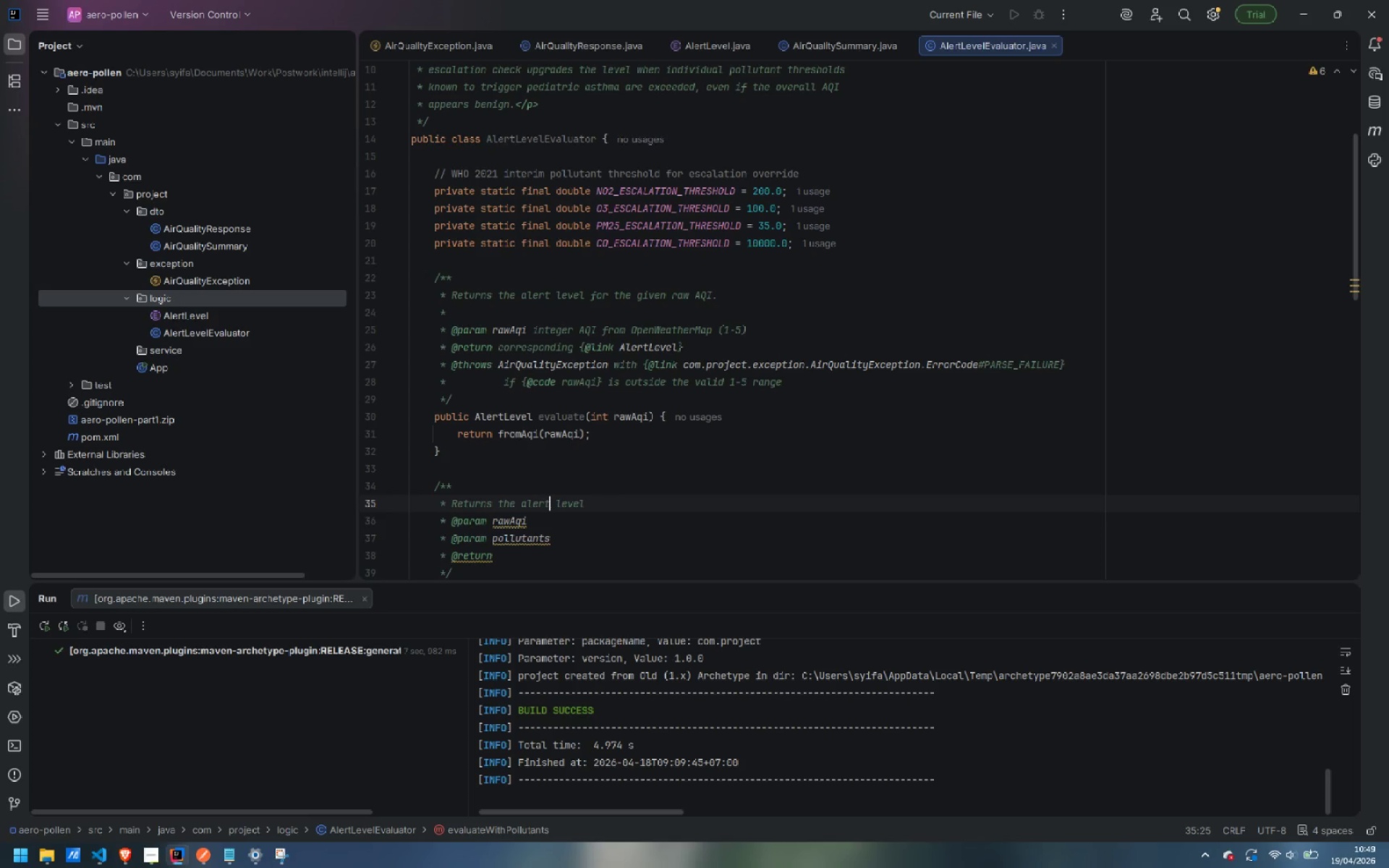 
key(Control+ArrowRight)
 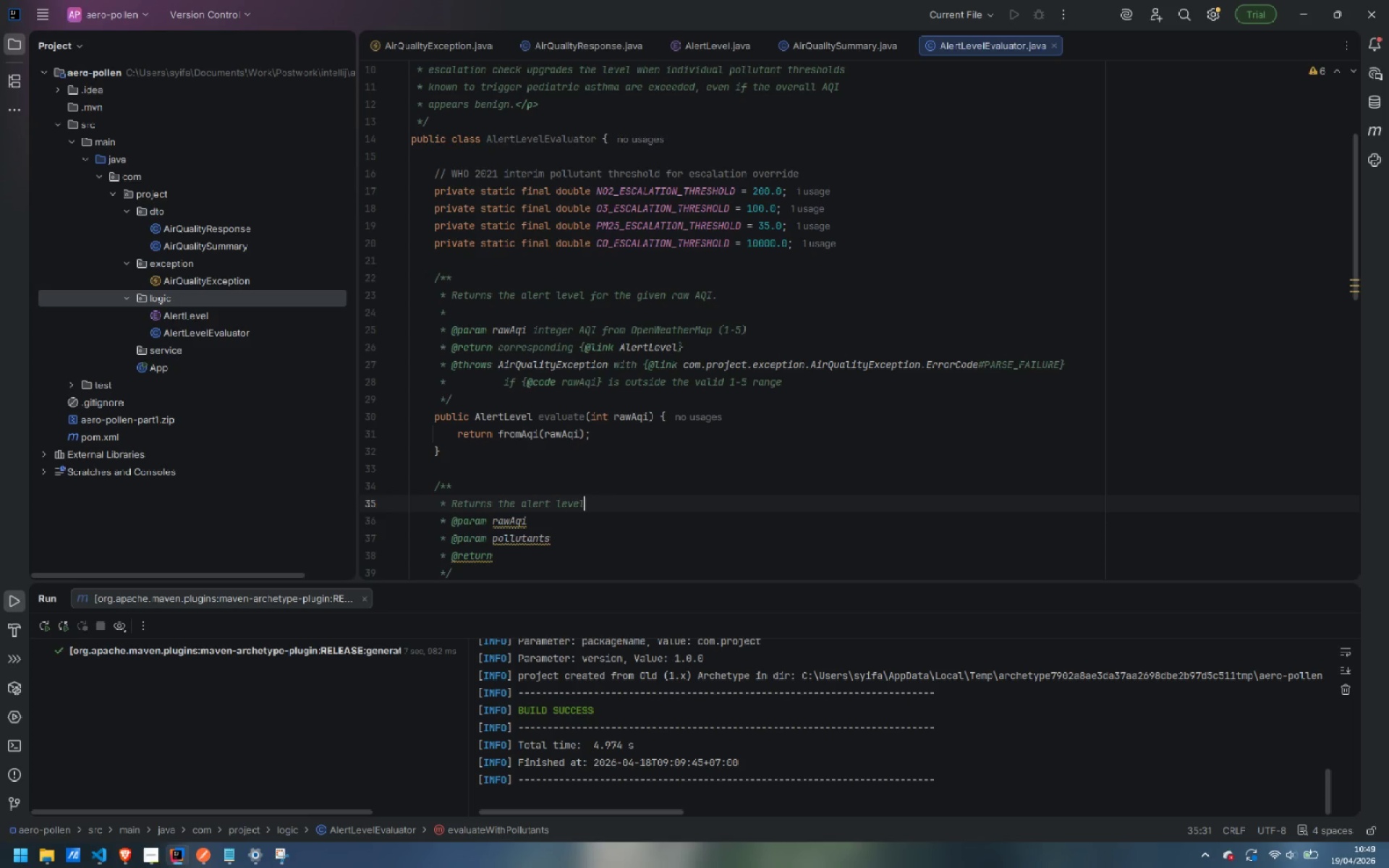 
type( )
key(Backspace)
type(, escalating based on individual pollutant)
 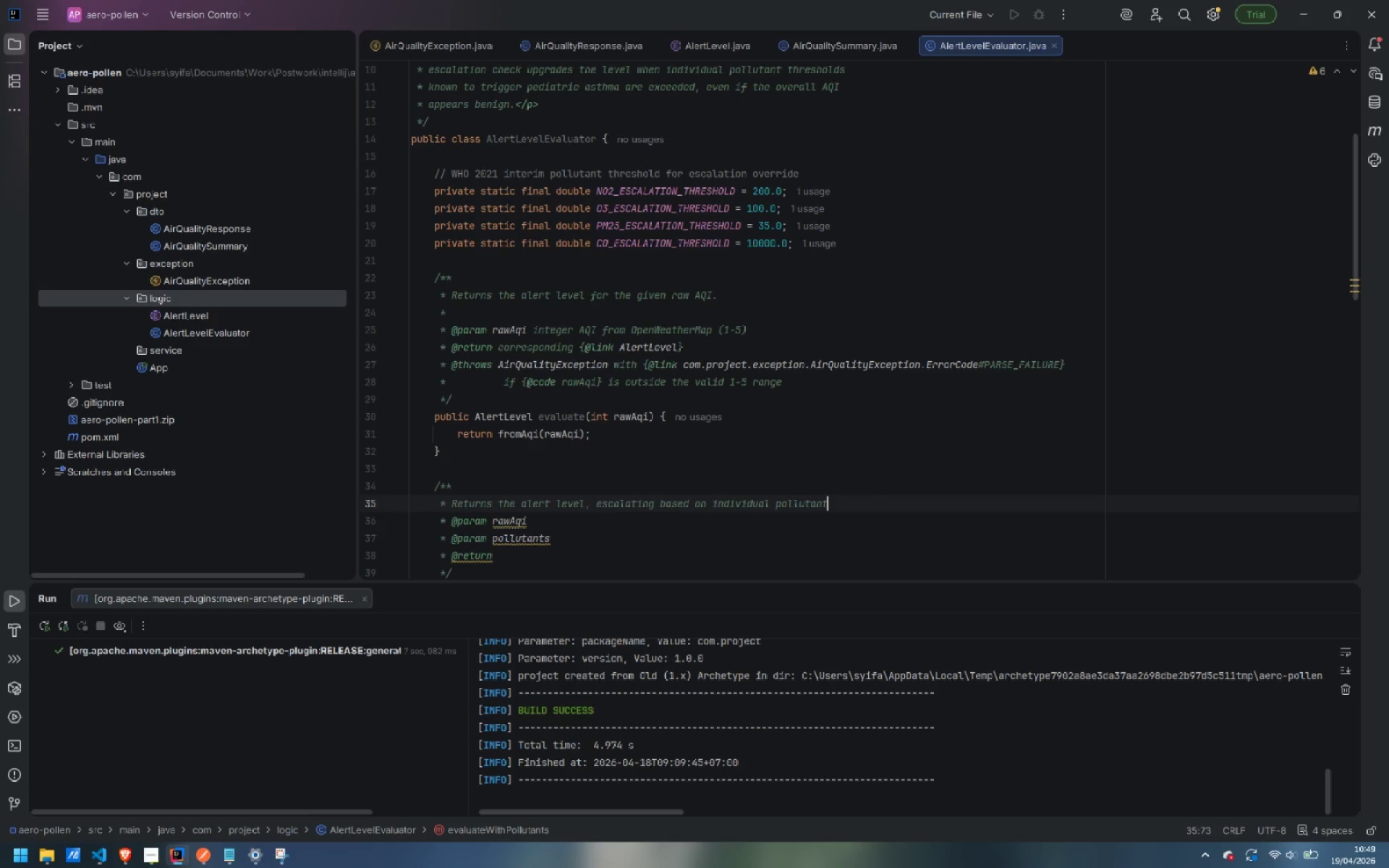 
key(Enter)
 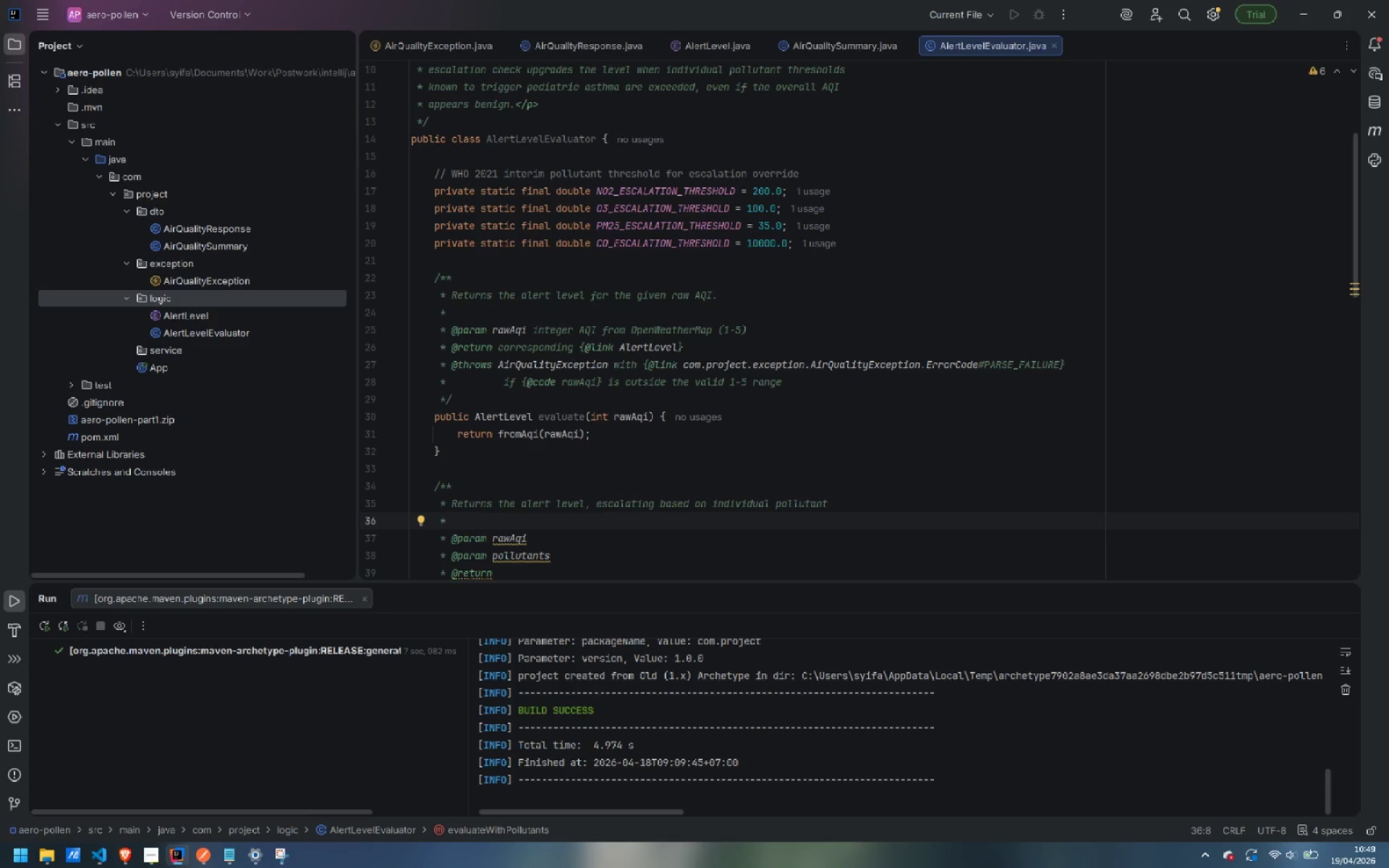 
type(concentrations even if the composite AQI appears lower.)
 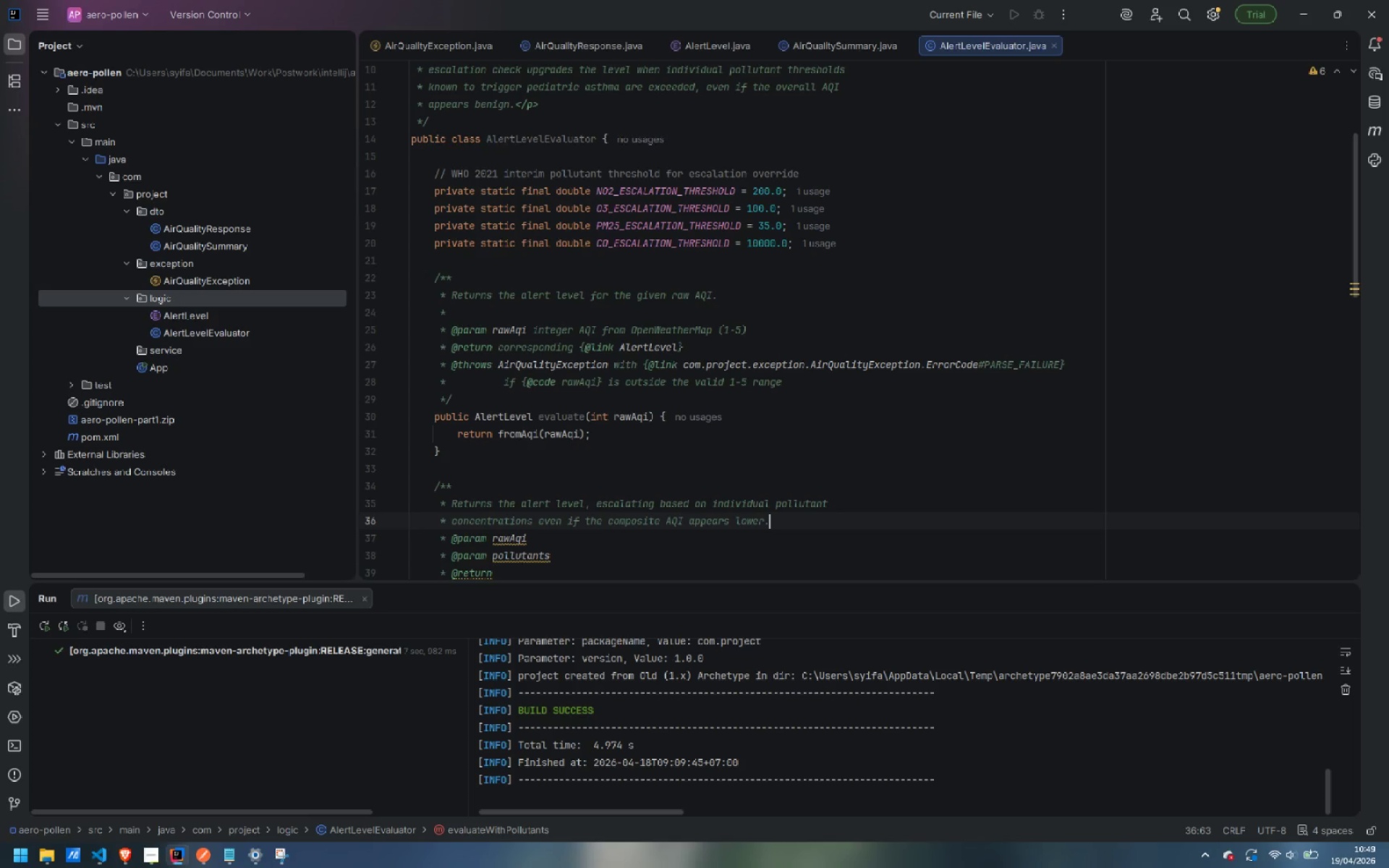 
key(Enter)
 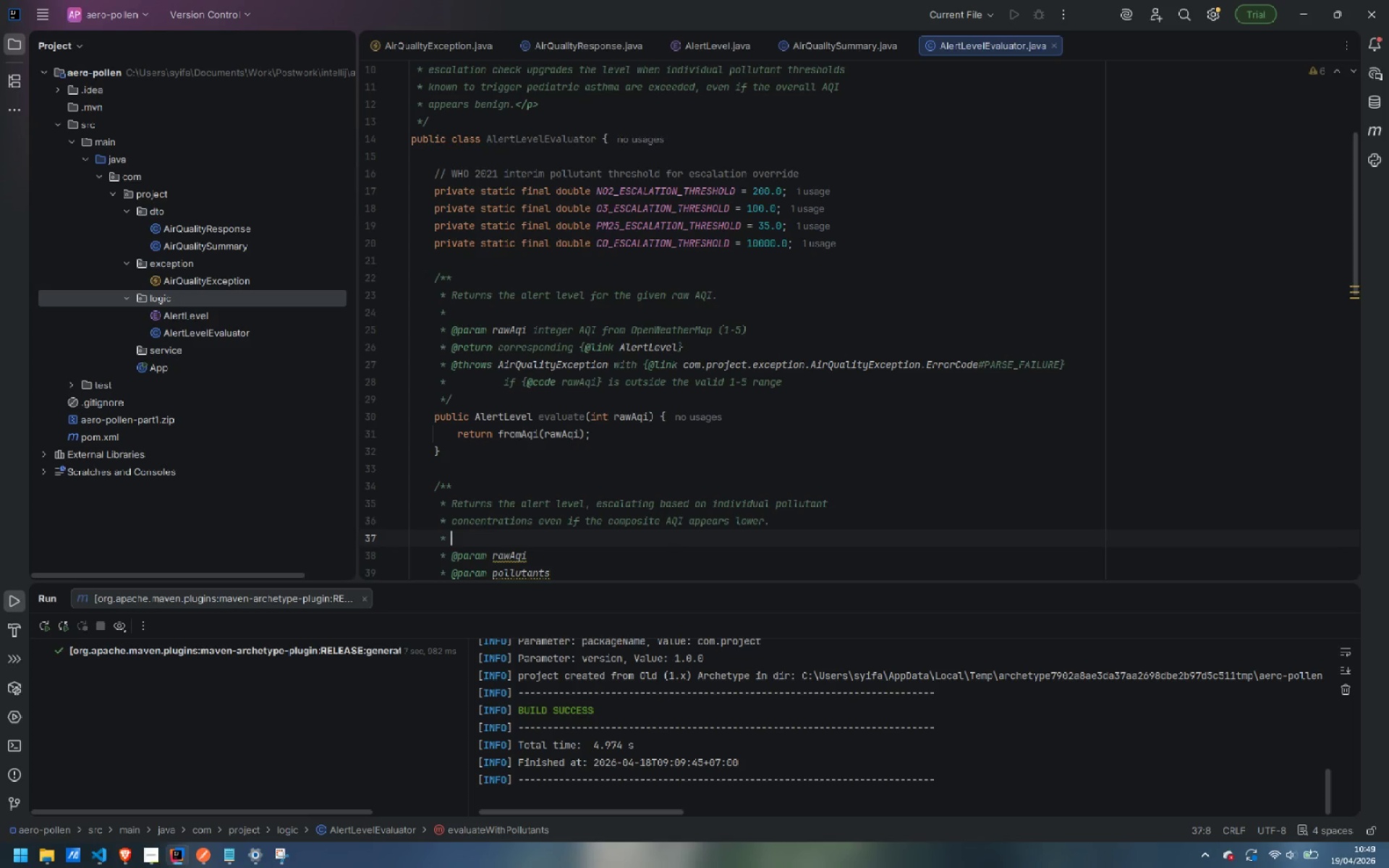 
key(ArrowDown)
 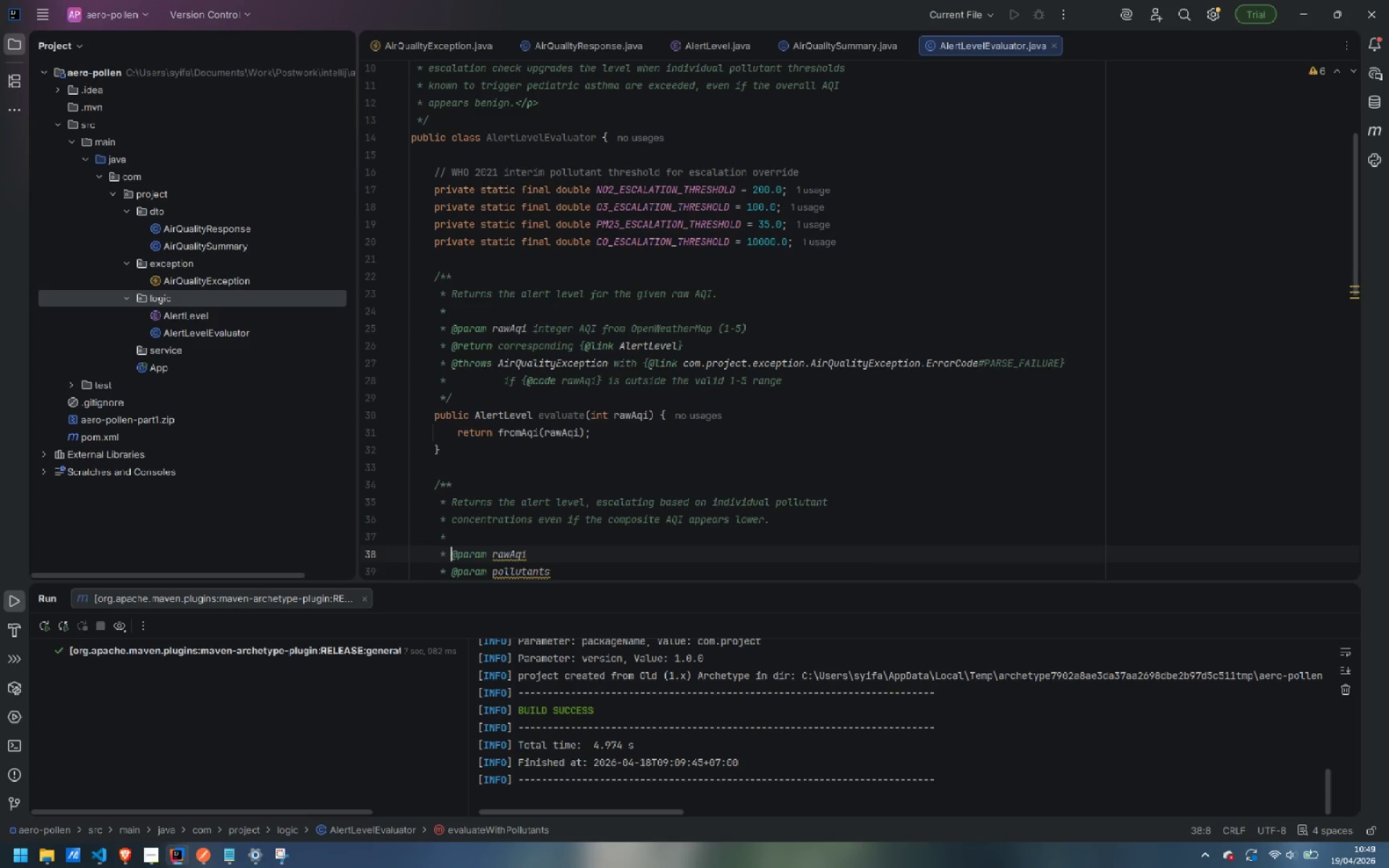 
key(Control+ArrowRight)
 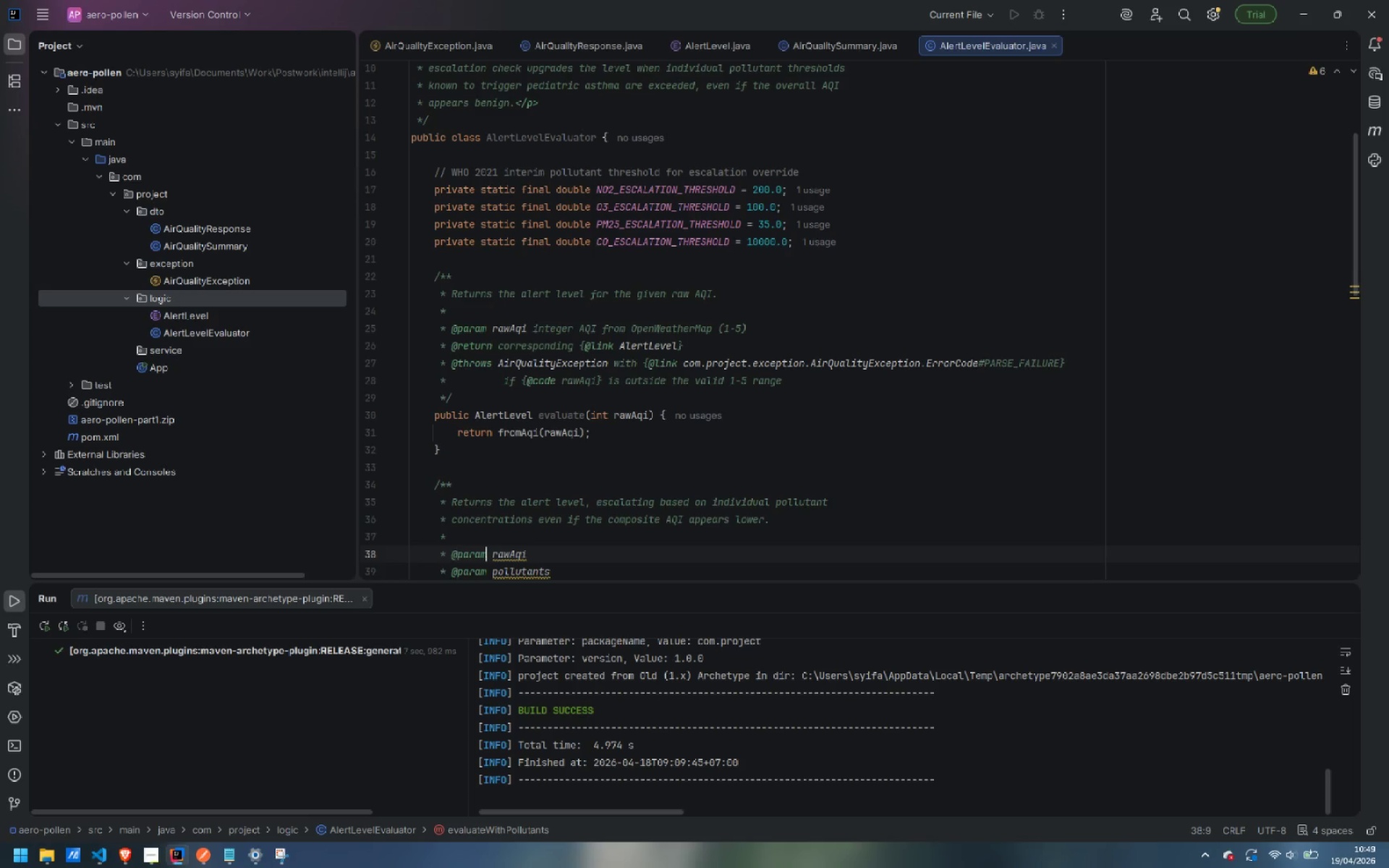 
key(Control+ArrowRight)
 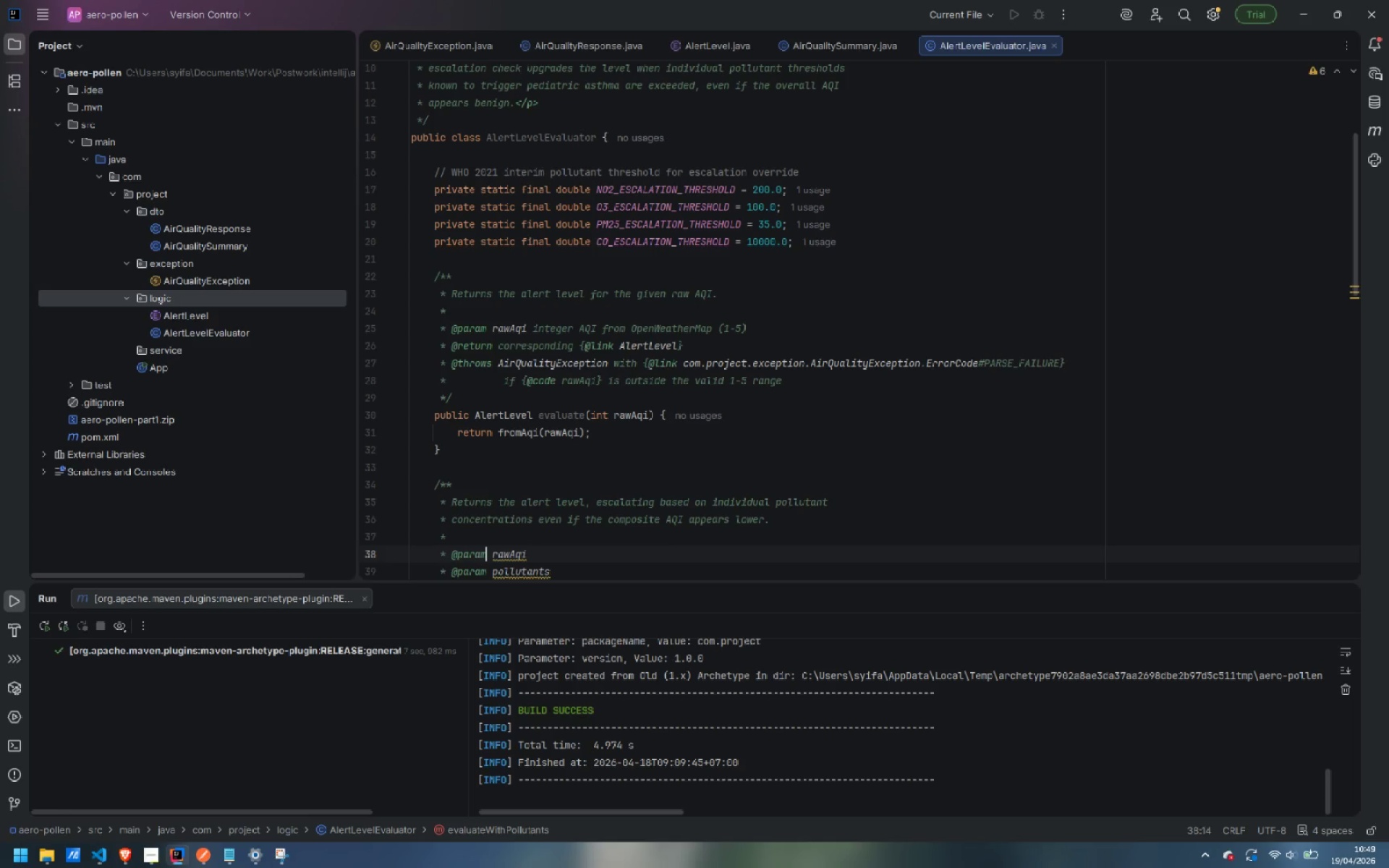 
key(Control+ArrowRight)
 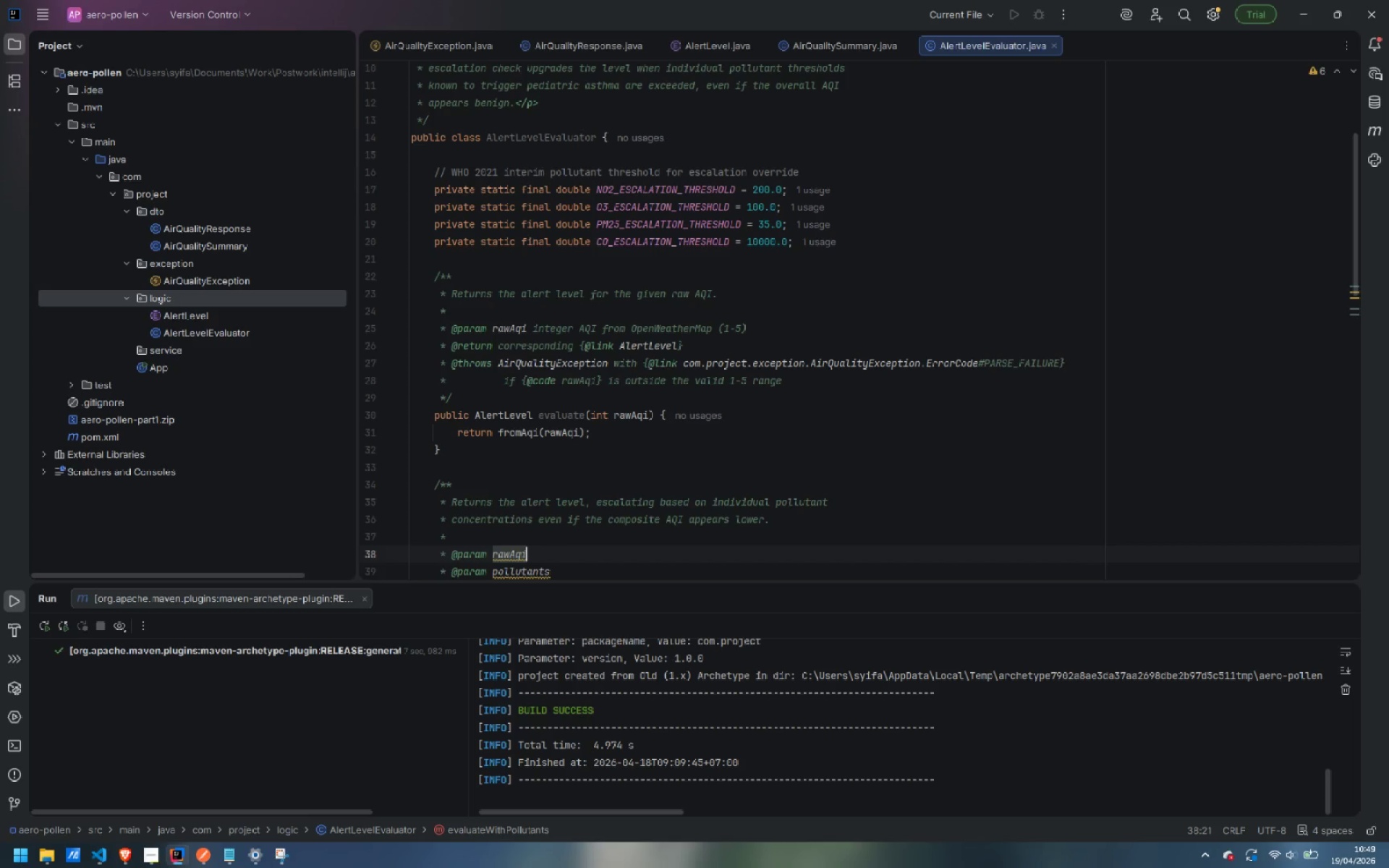 
type( inten)
key(Backspace)
type(ger AQI from OpenWeatherMap (1-5))
 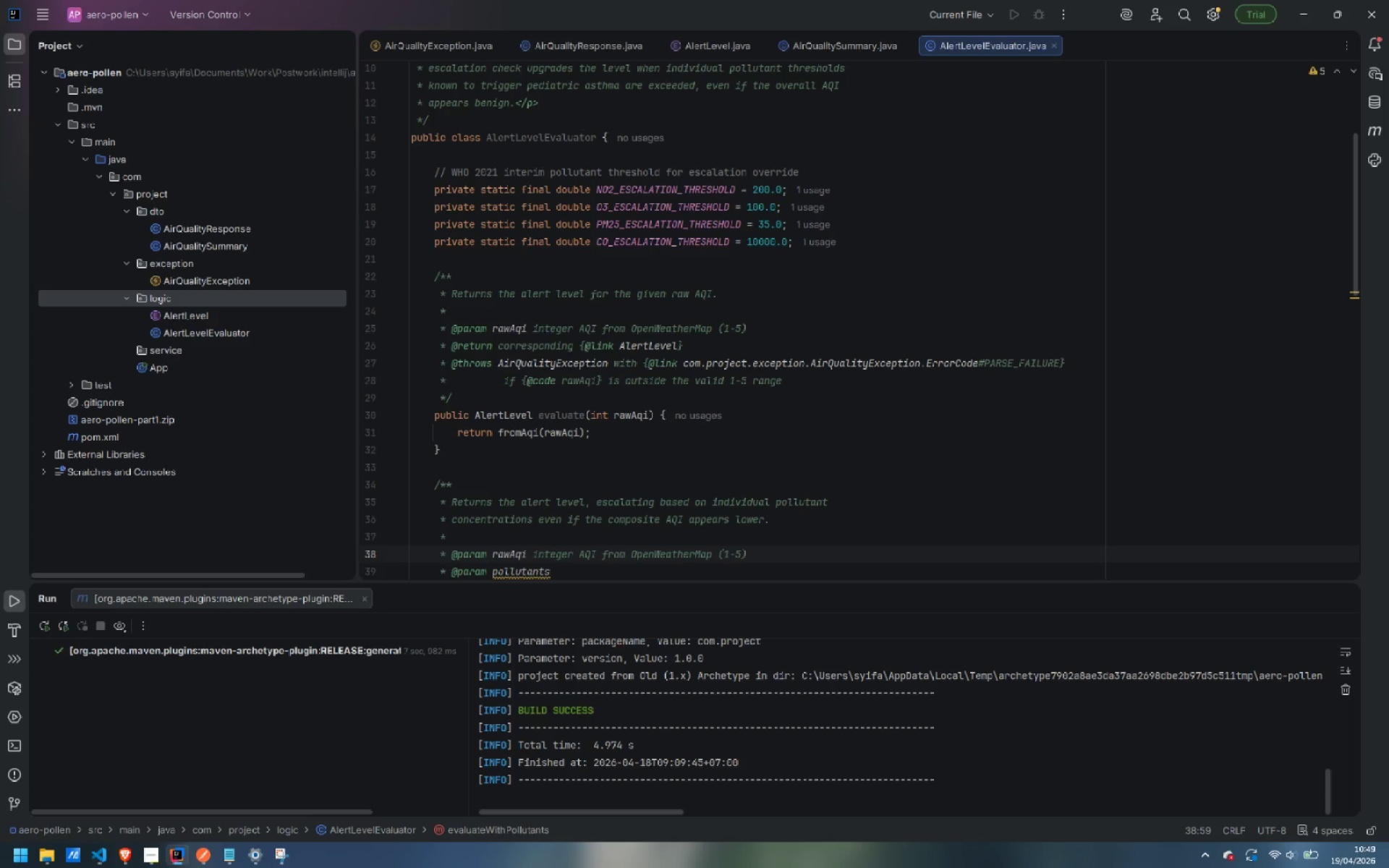 
key(ArrowDown)
 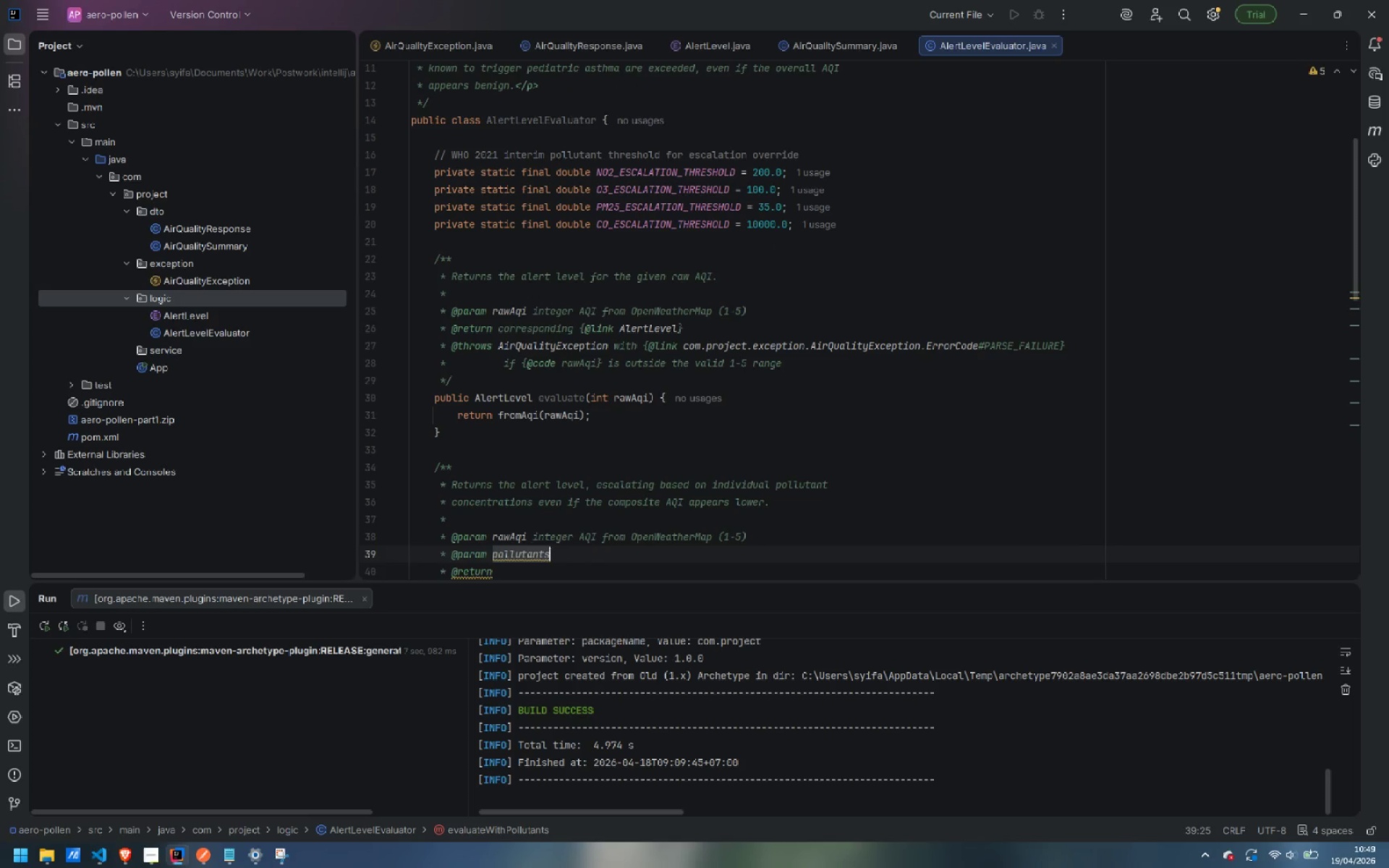 
type( parsed pollutant conentrations ()
 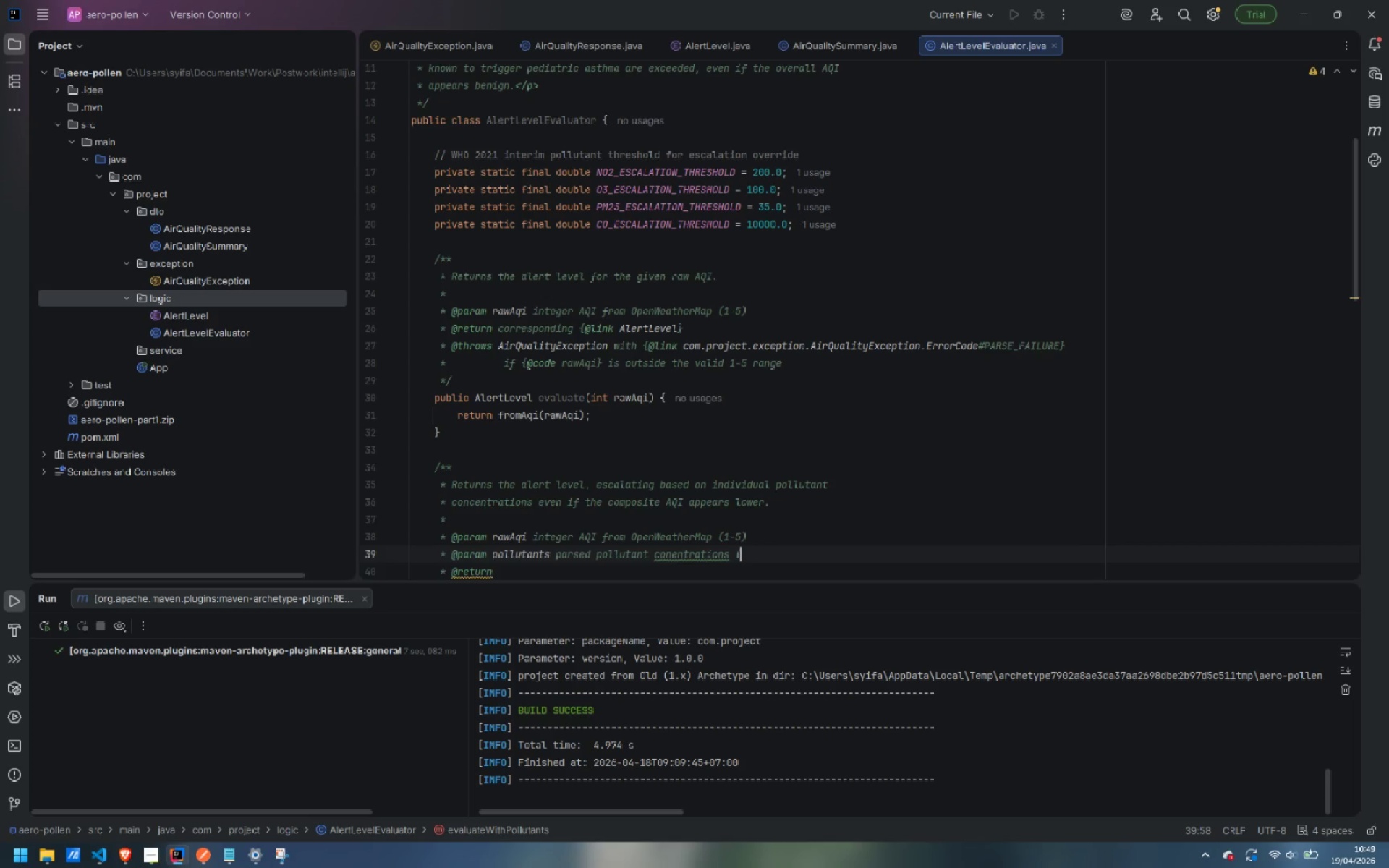 
key(Control+ArrowLeft)
 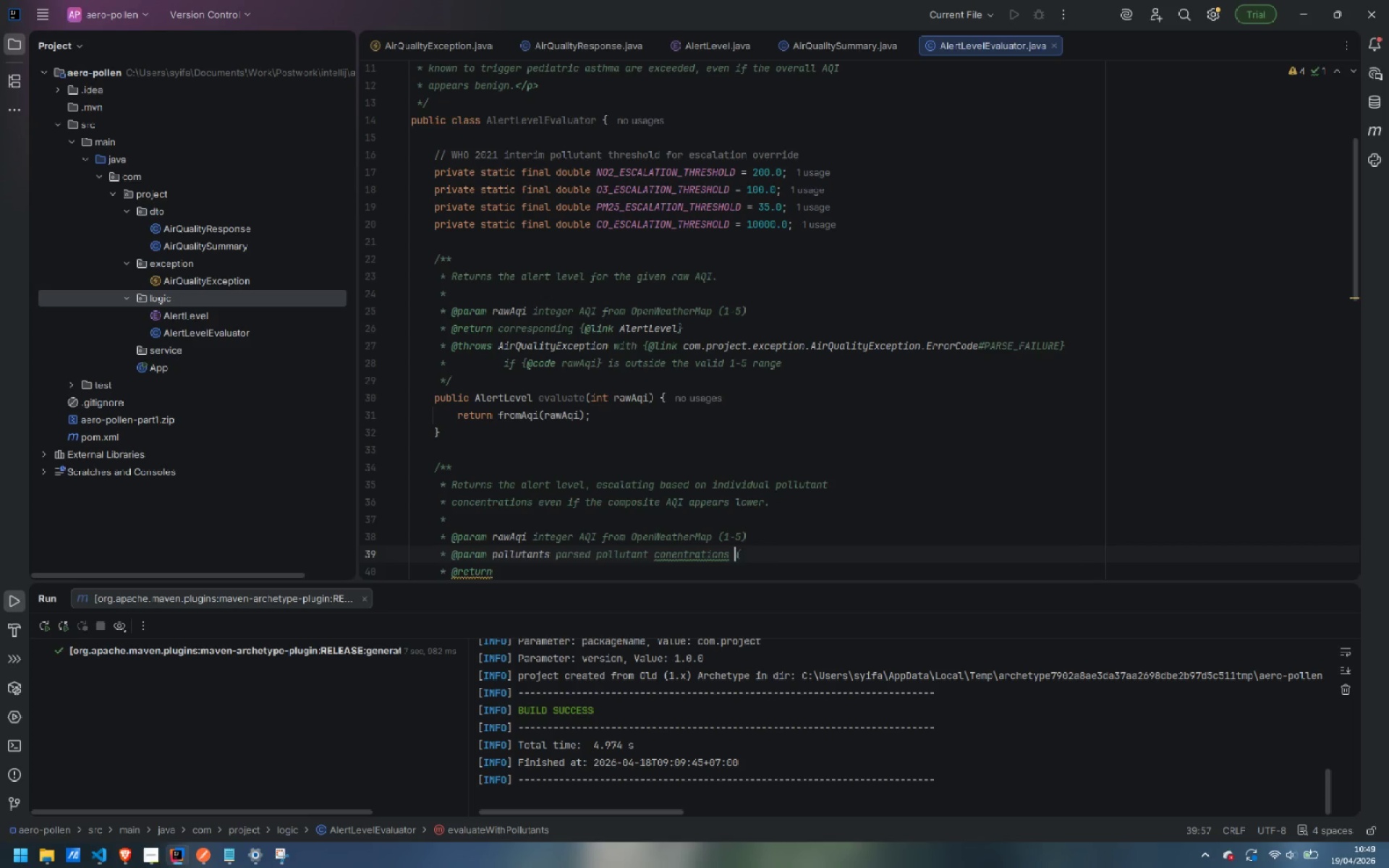 
key(Control+ArrowLeft)
 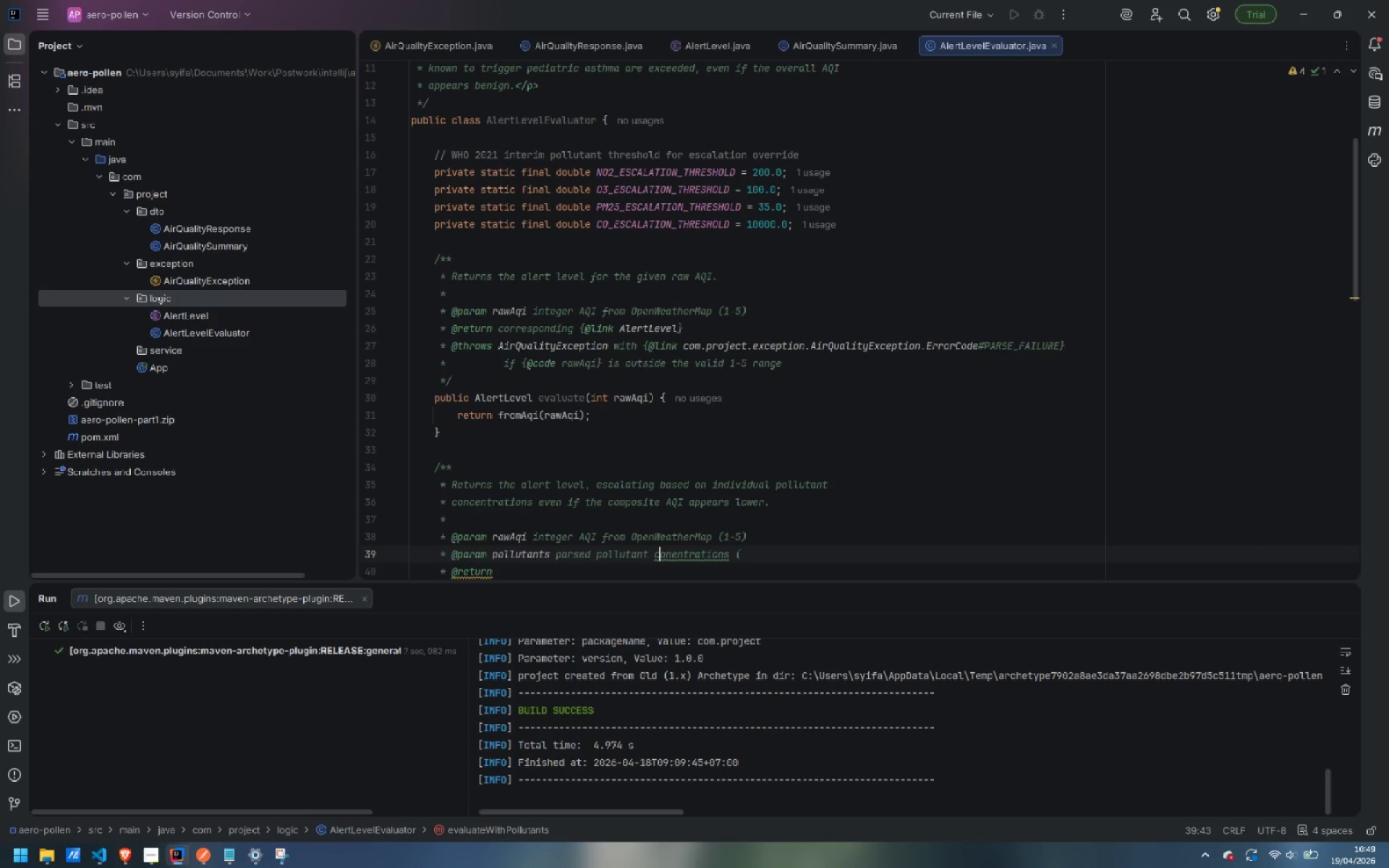 
key(ArrowRight)
 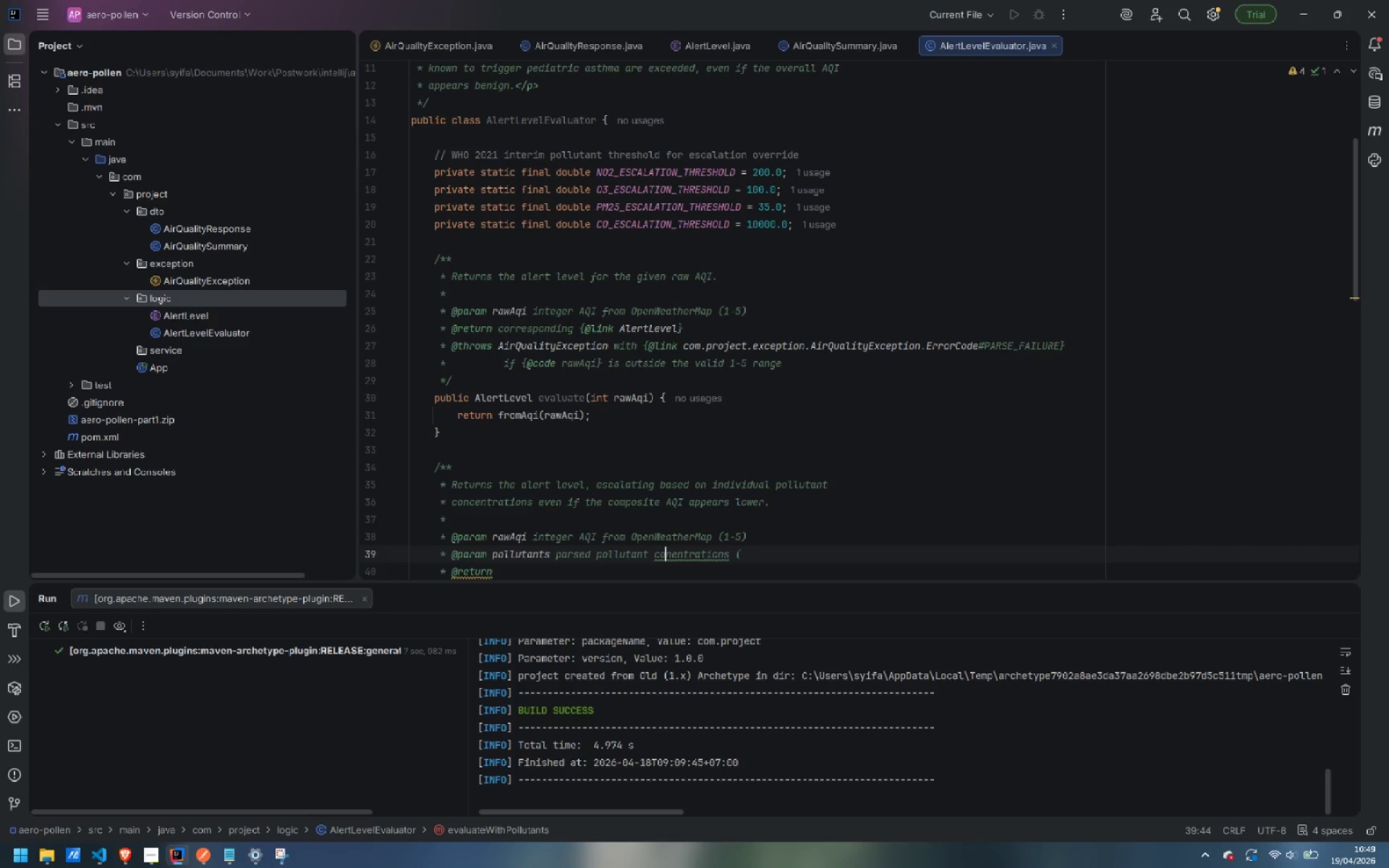 
key(ArrowRight)
 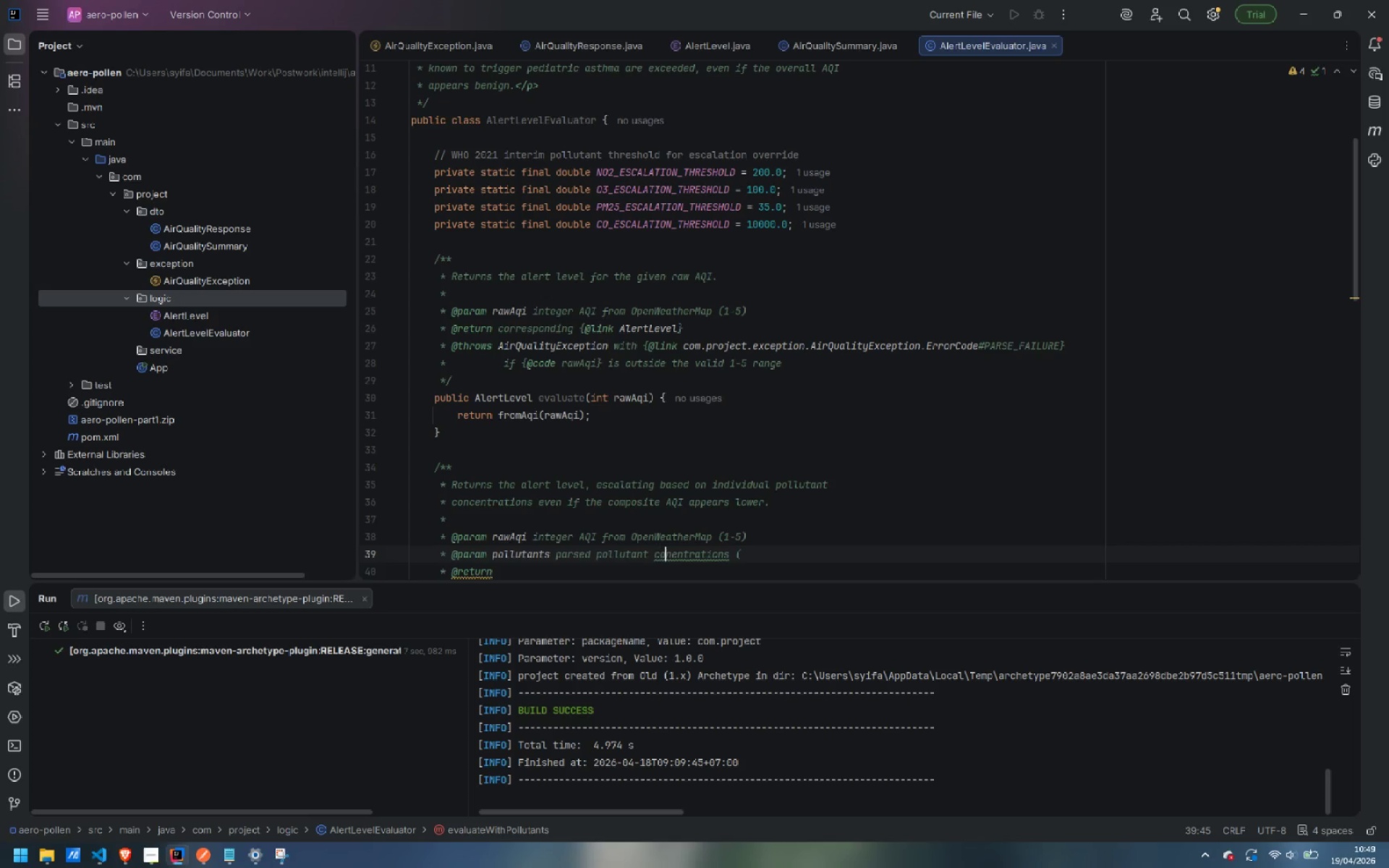 
key(ArrowRight)
 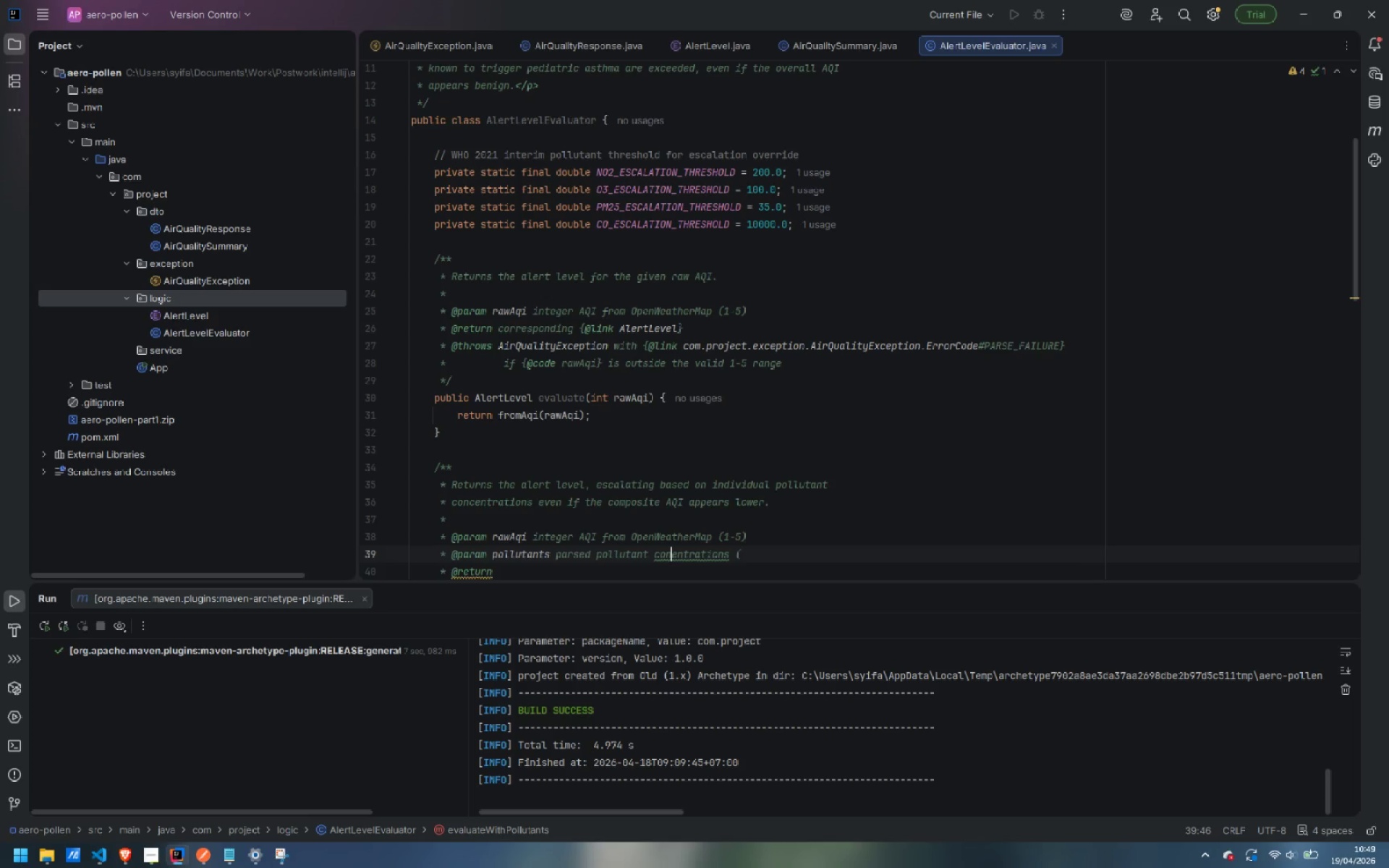 
key(C)
 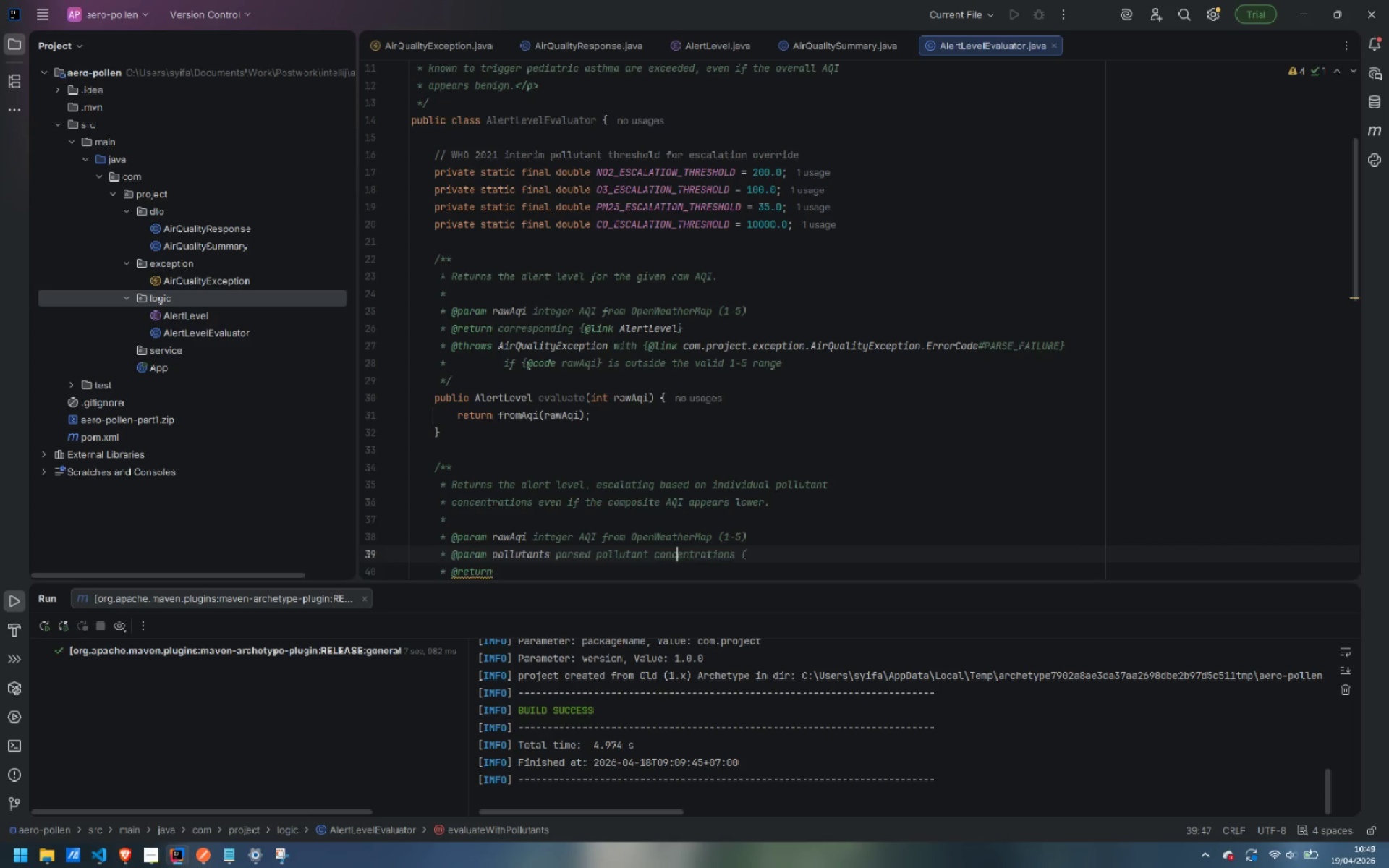 
key(Control+ArrowRight)
 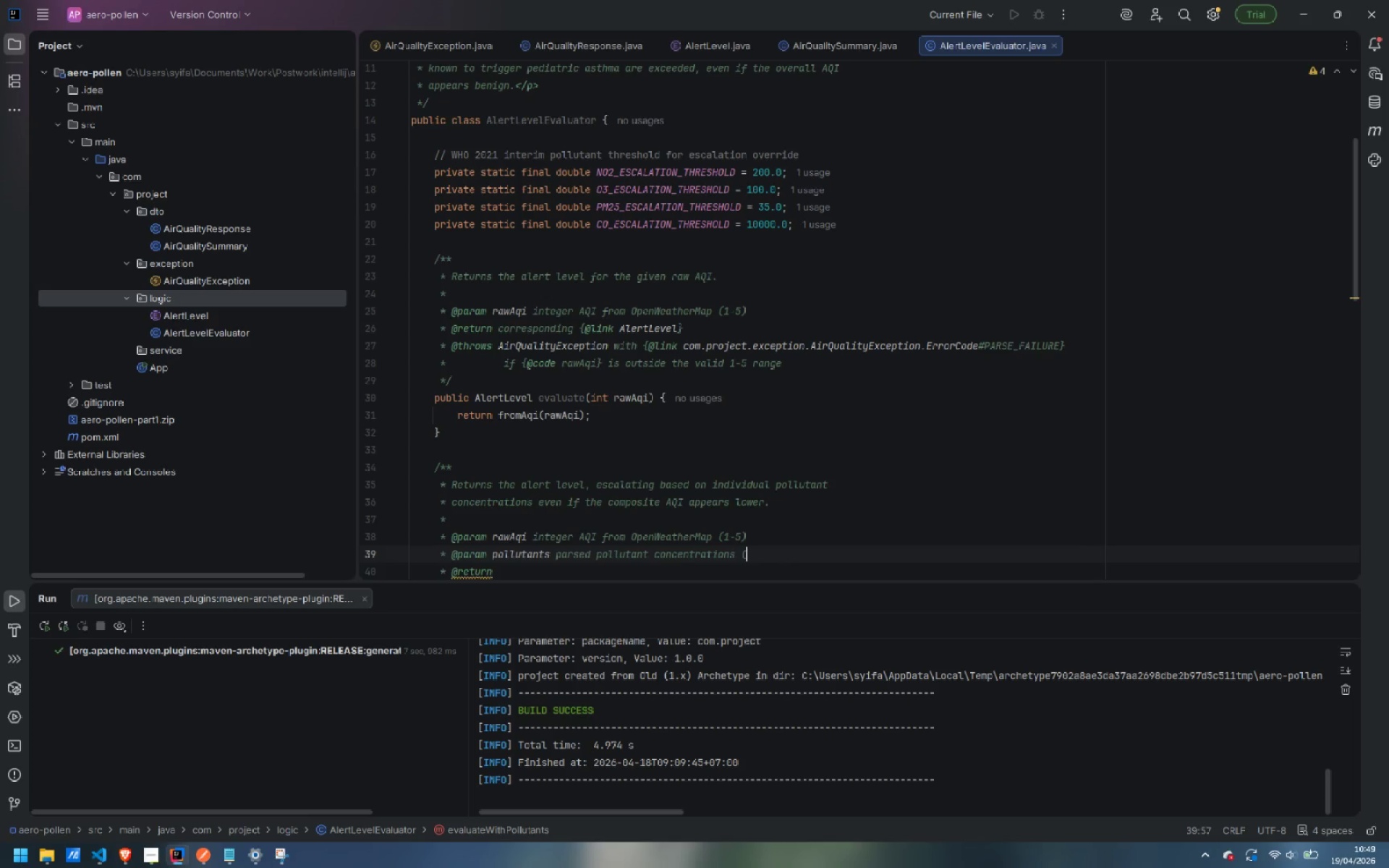 
key(Control+ArrowRight)
 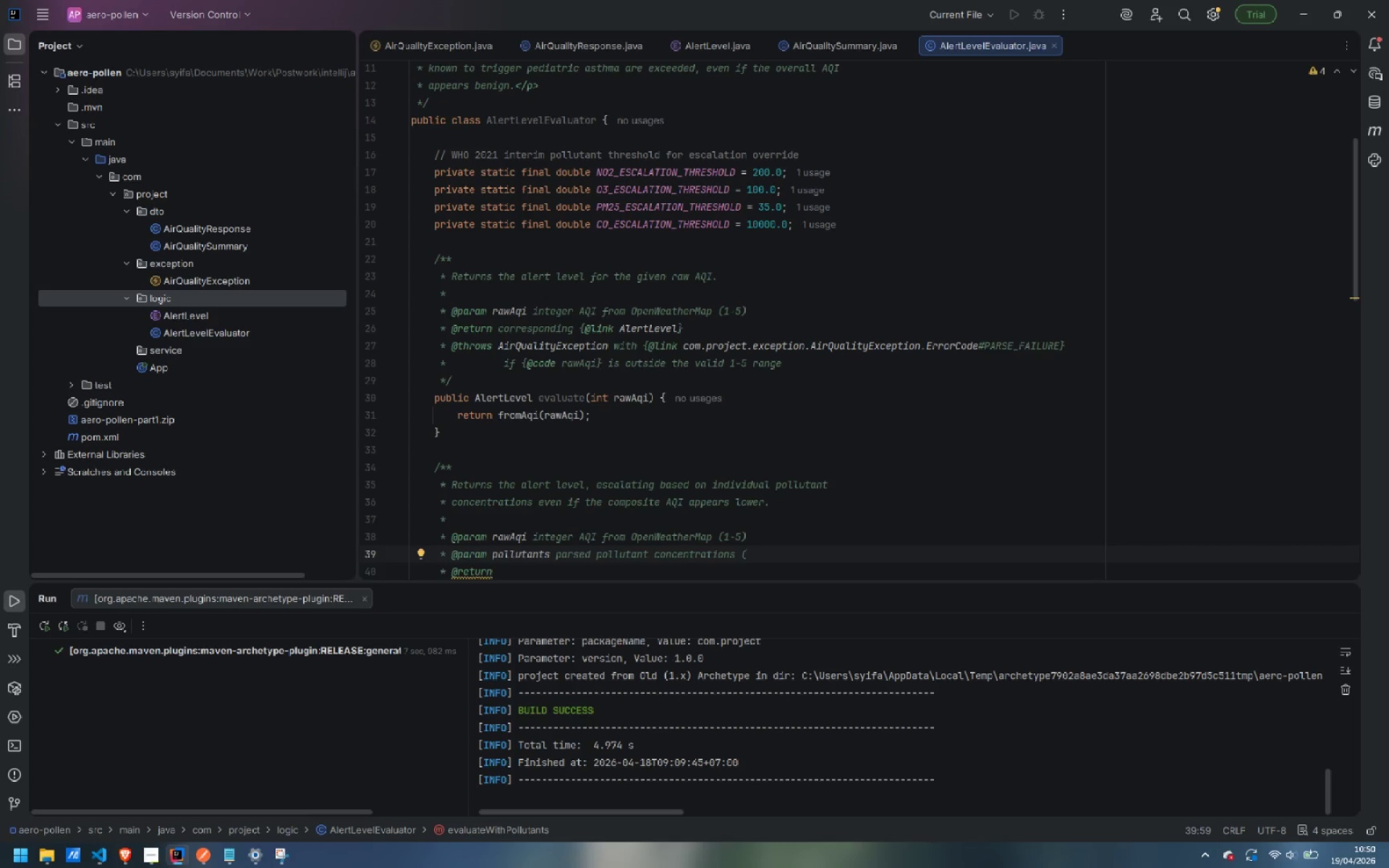 
type(may be {@code null)
 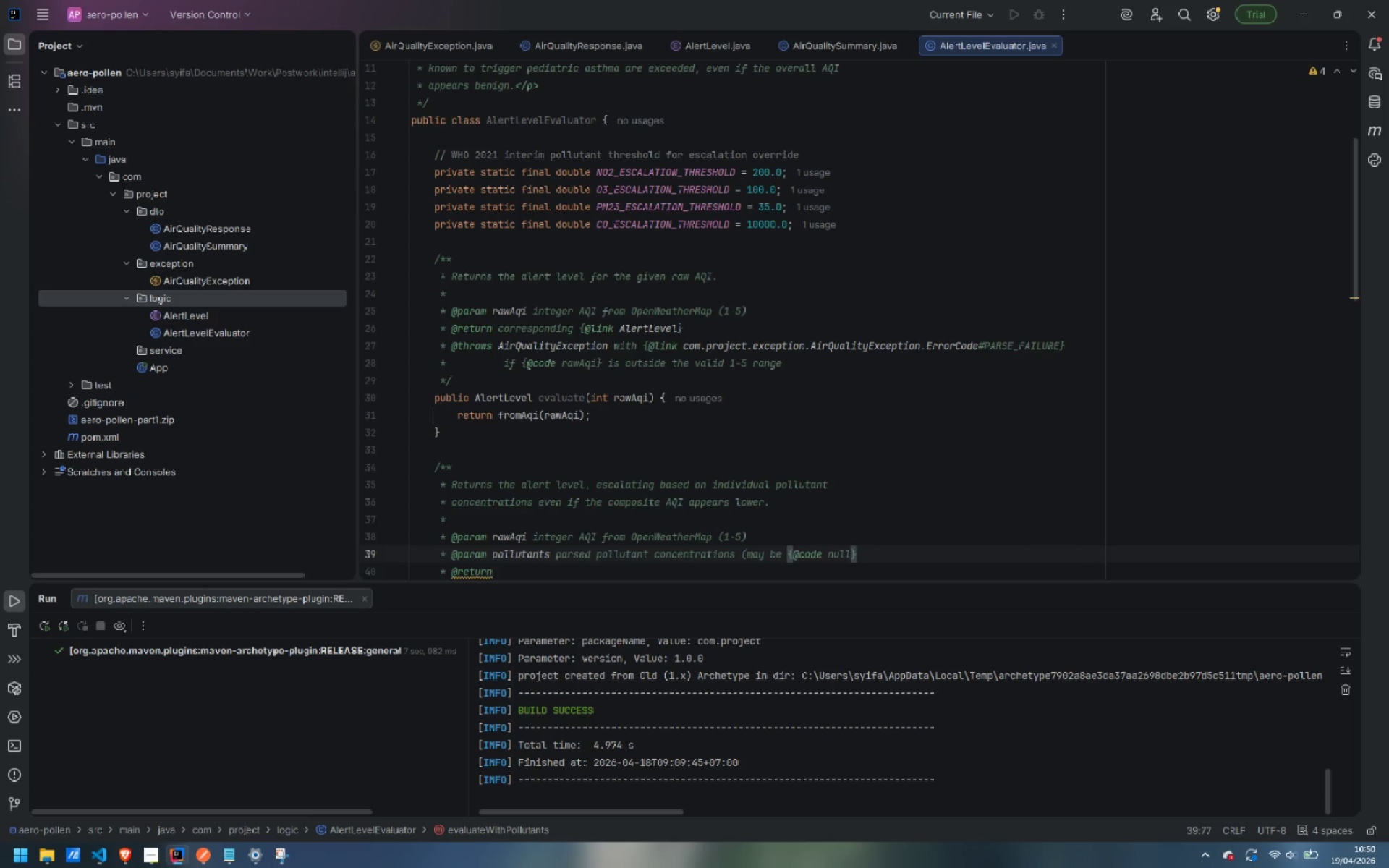 
key(ArrowRight)
 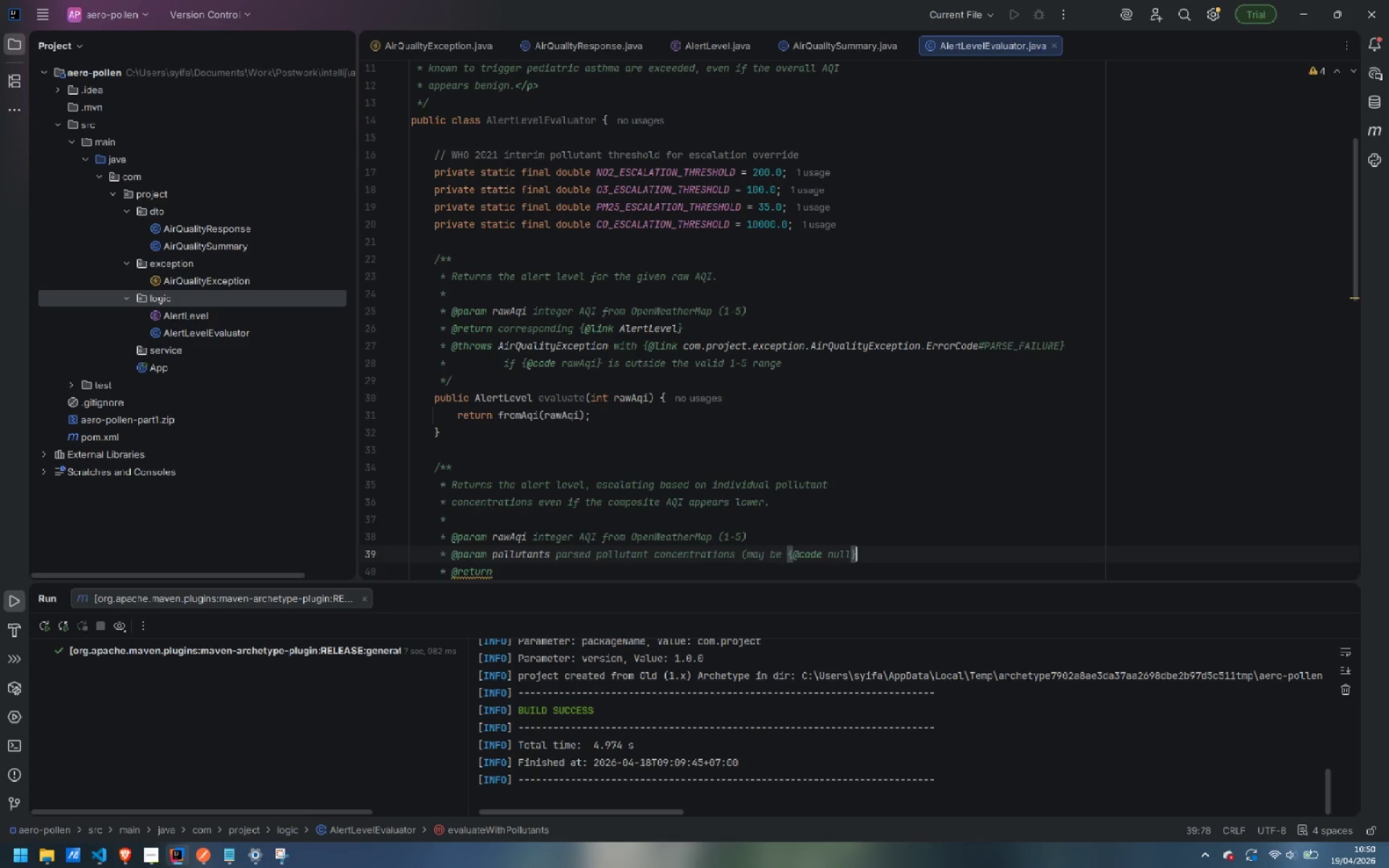 
key(Shift+0)
 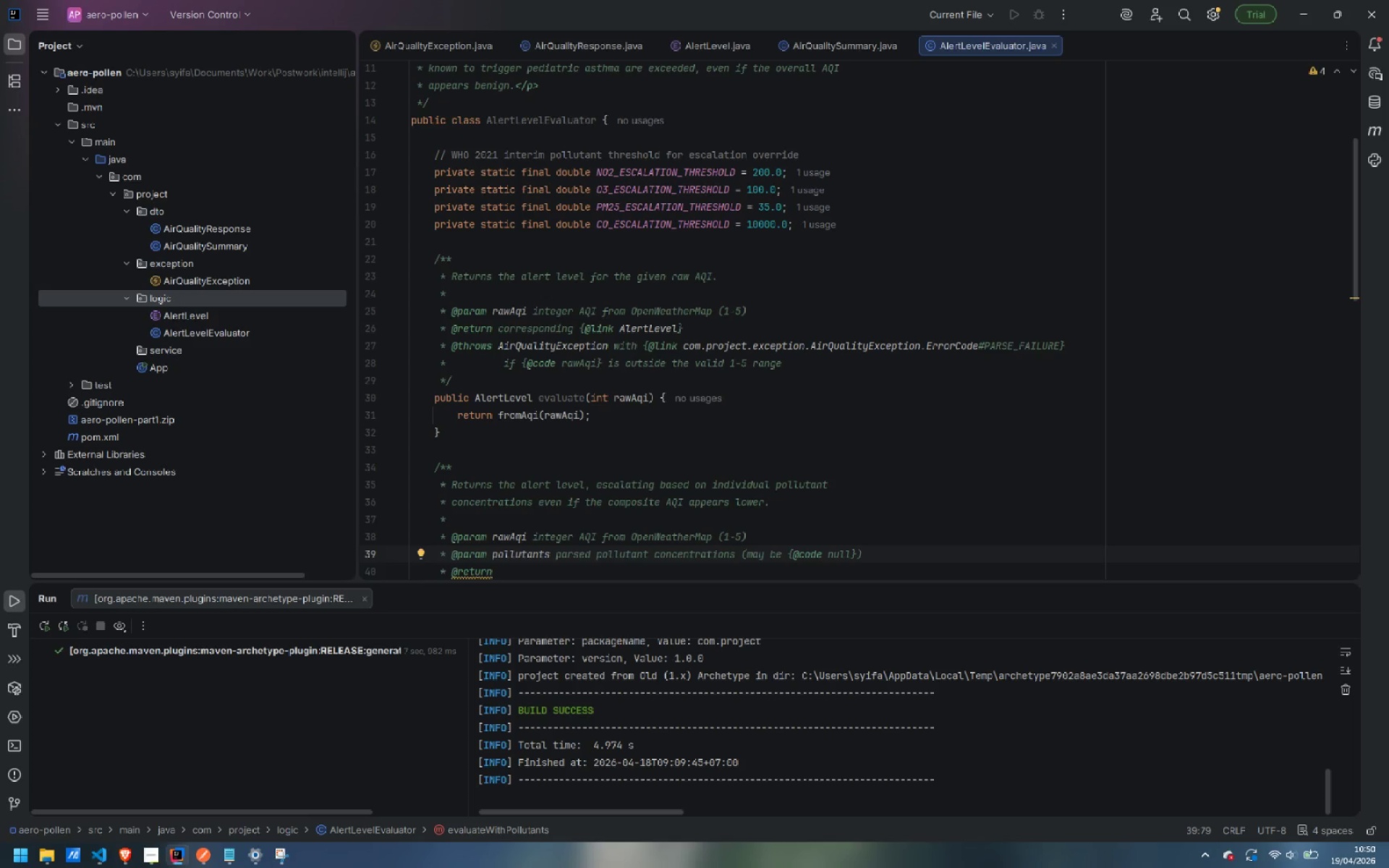 
key(ArrowDown)
 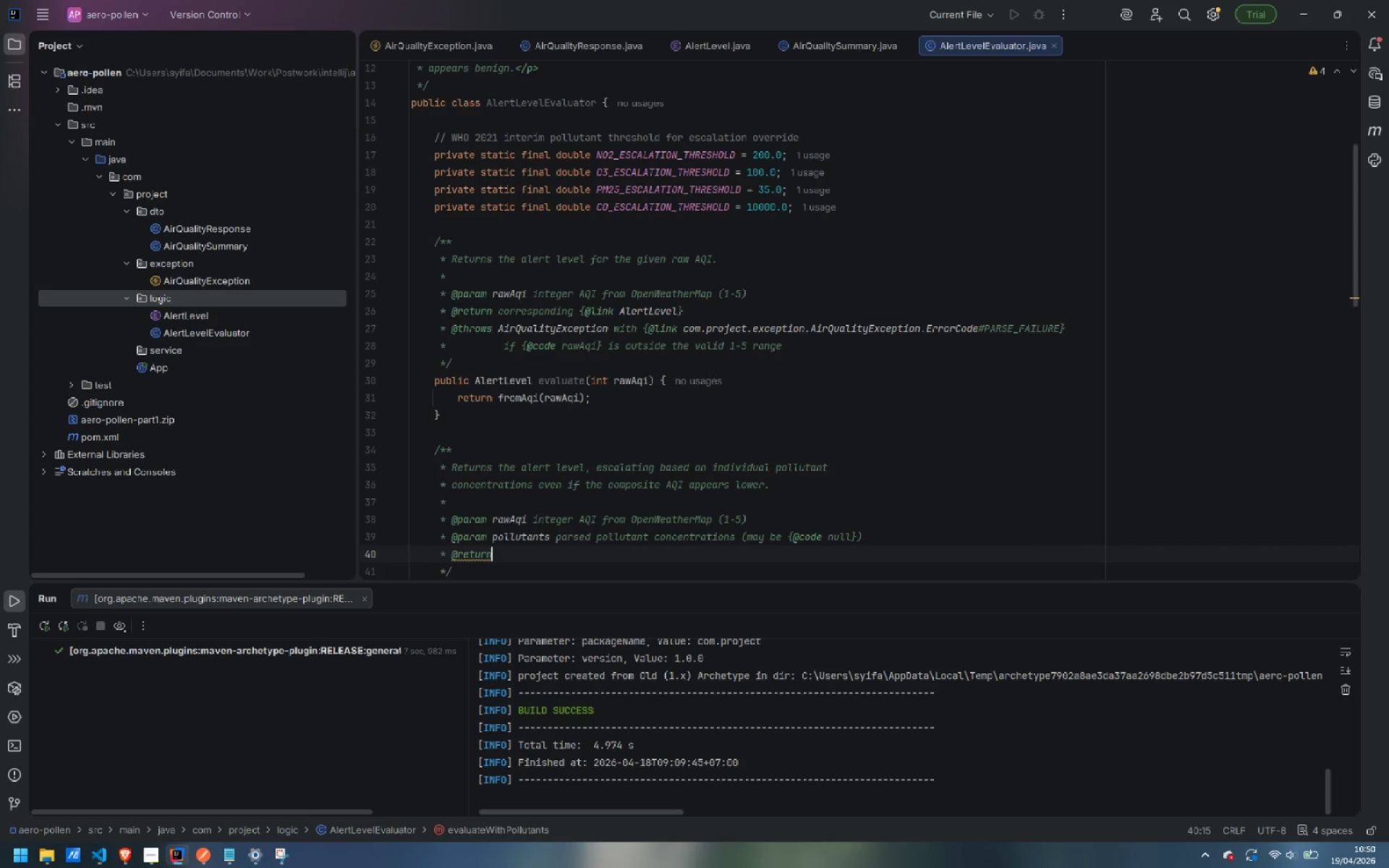 
type( the higher of the AQI-derived level and any pollutant escalation)
 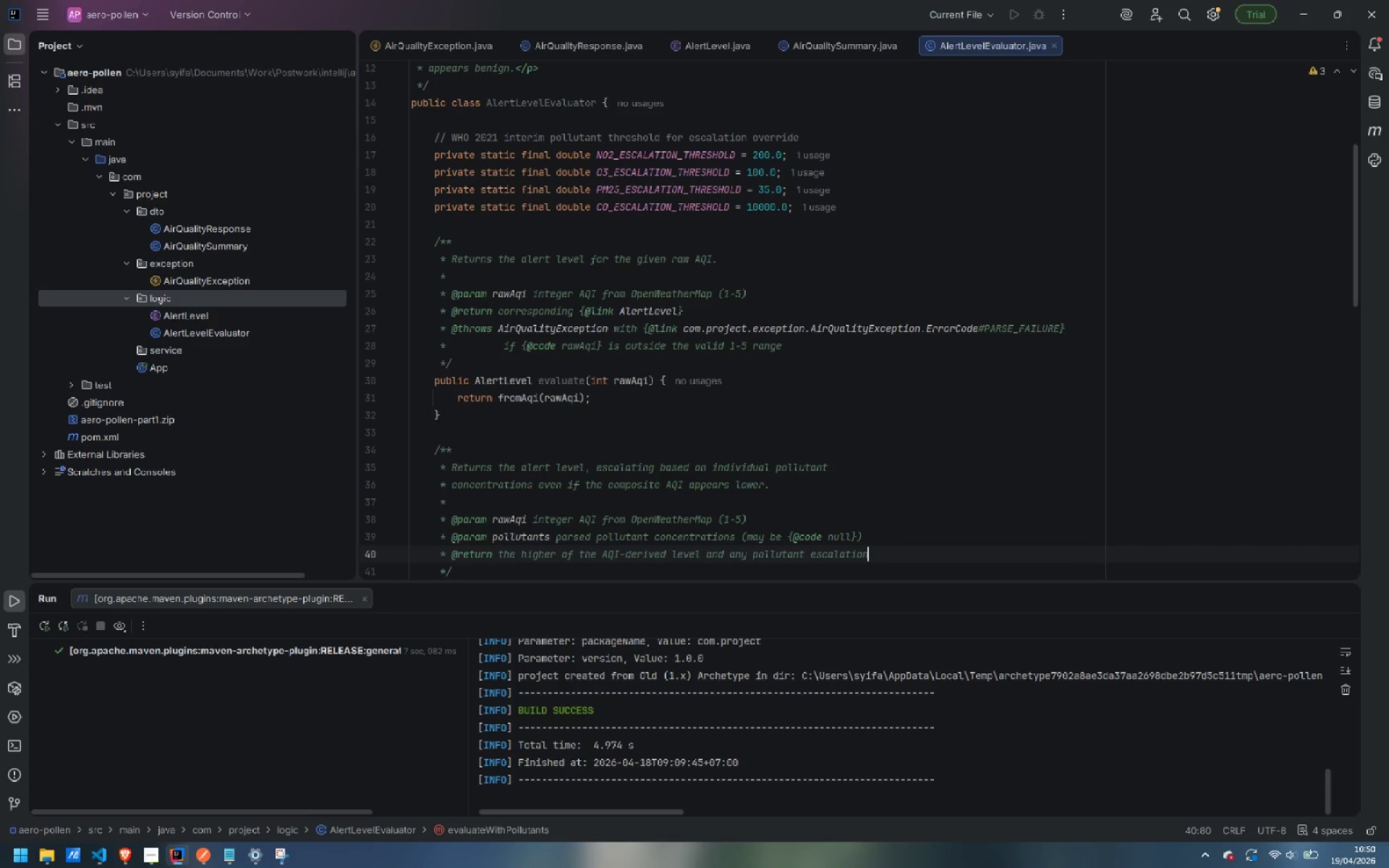 
wait(8.13)
 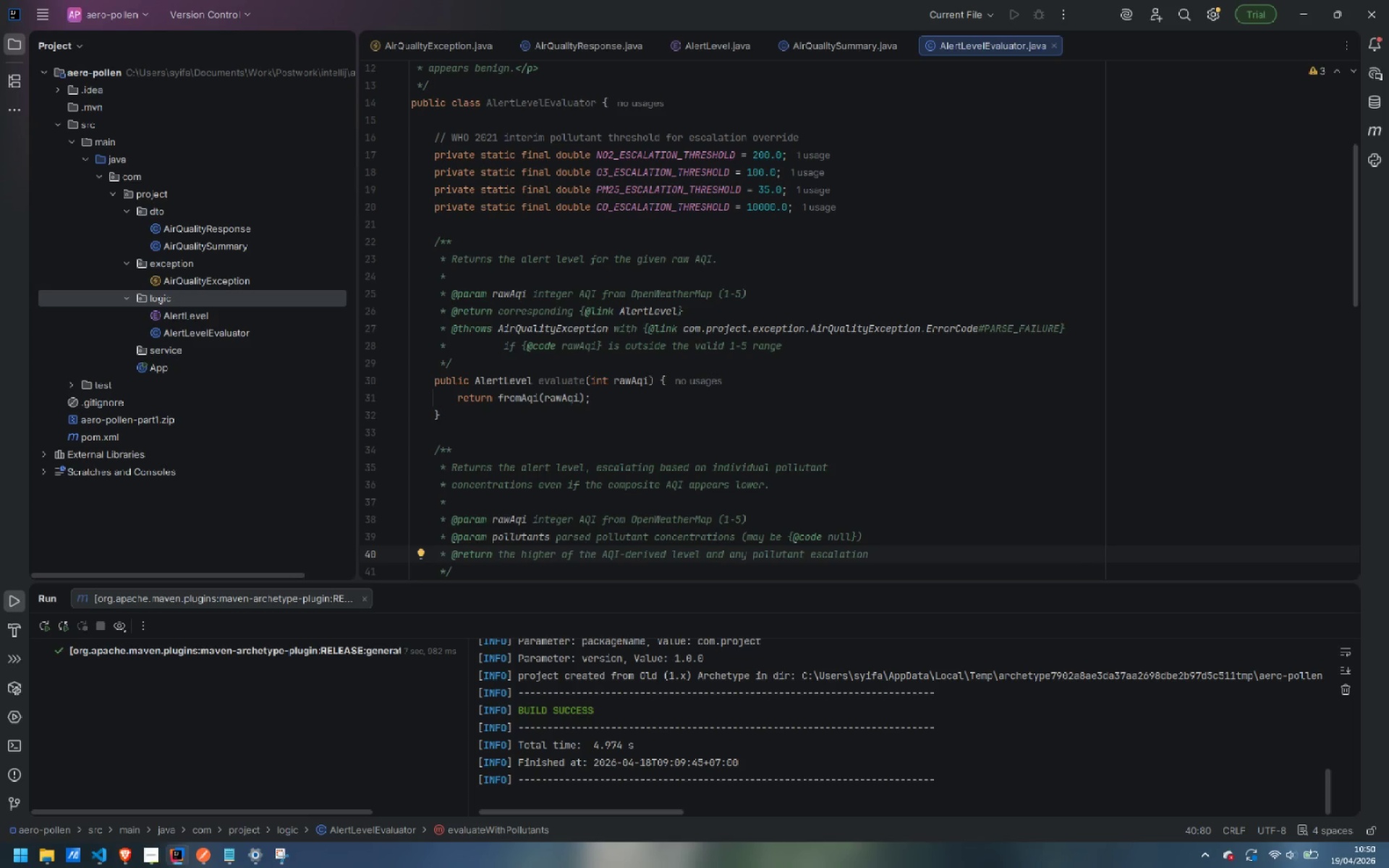 
mouse_move([443, 466])
 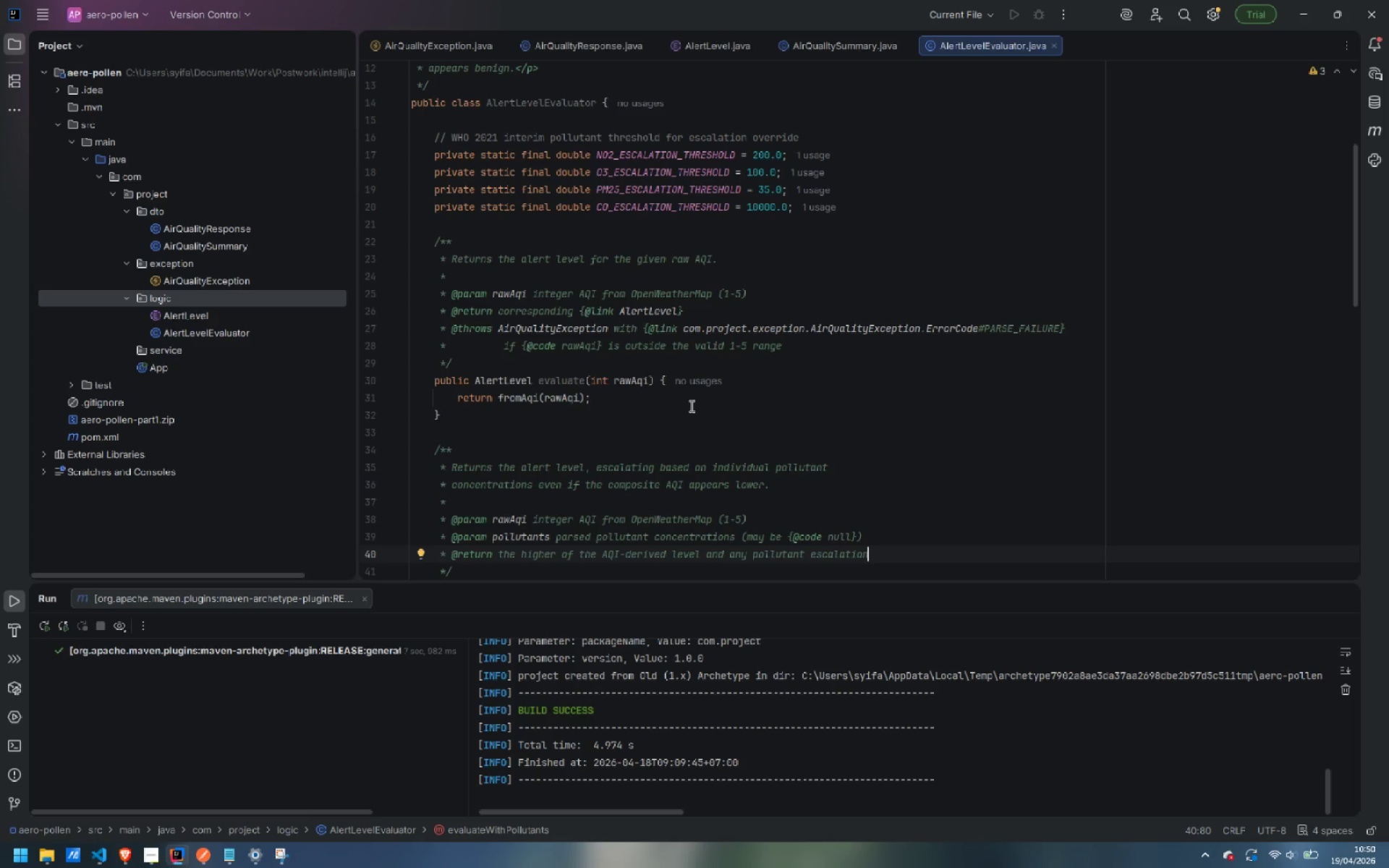 
wait(13.81)
 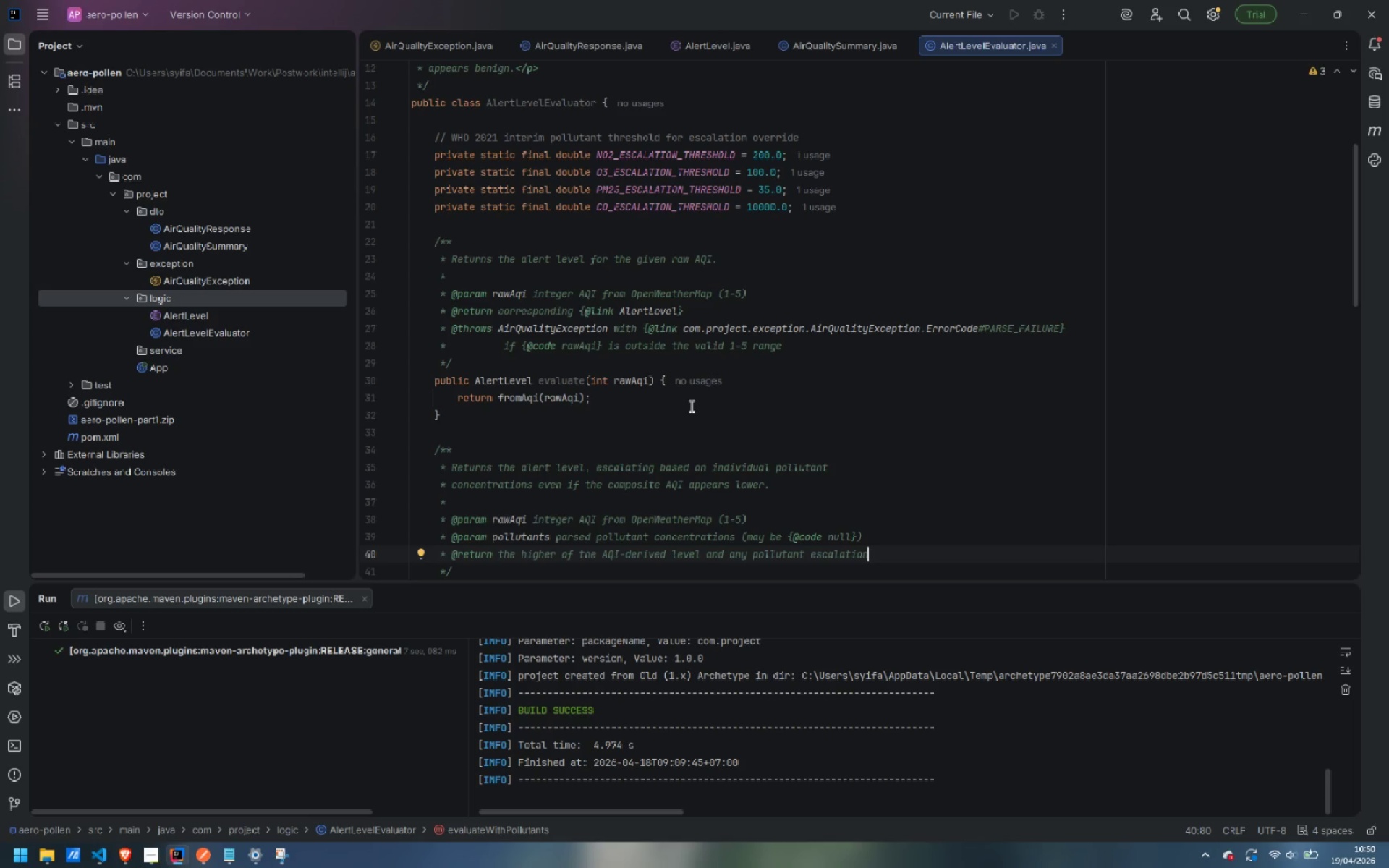 
right_click([173, 349])
 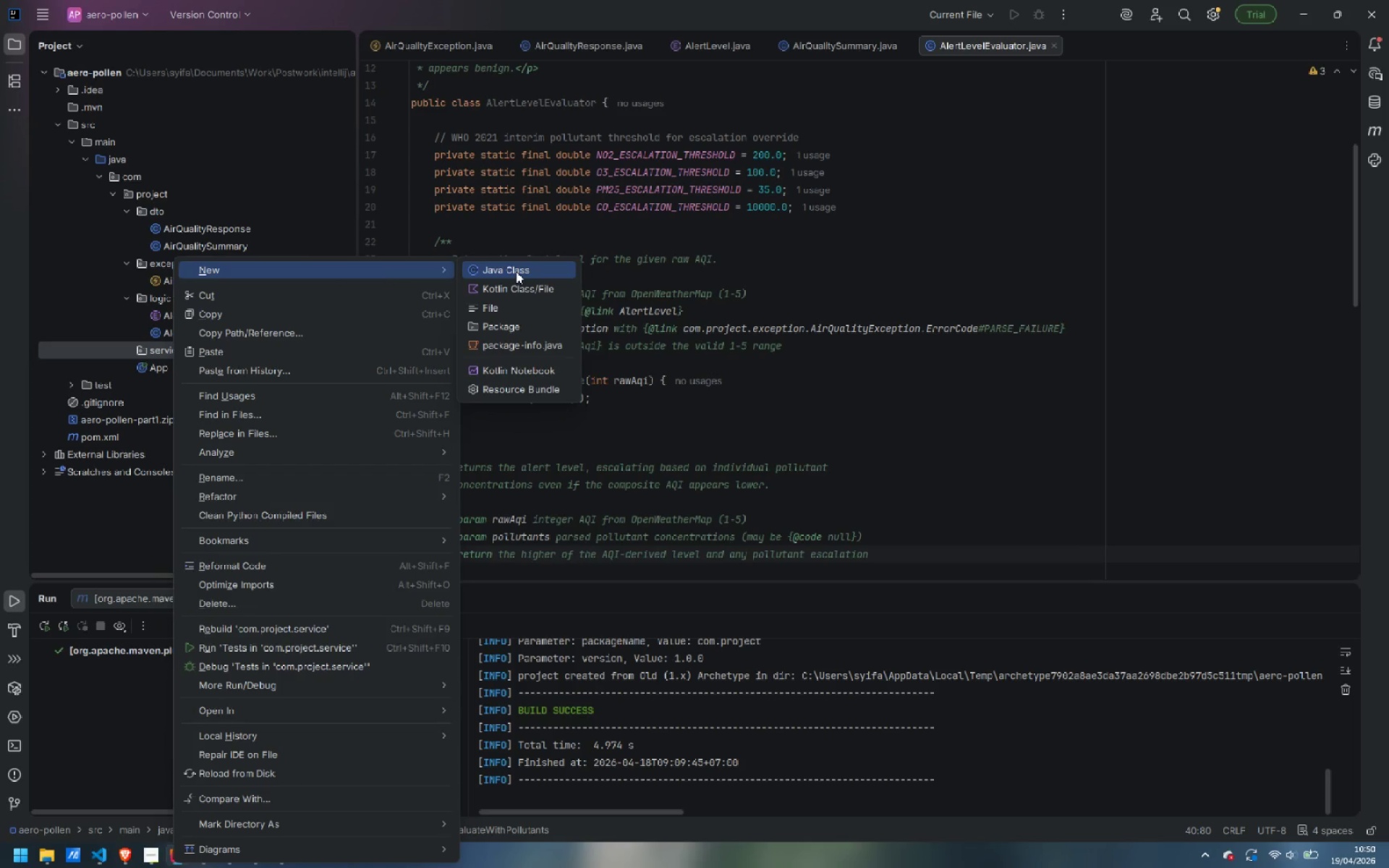 
left_click([516, 271])
 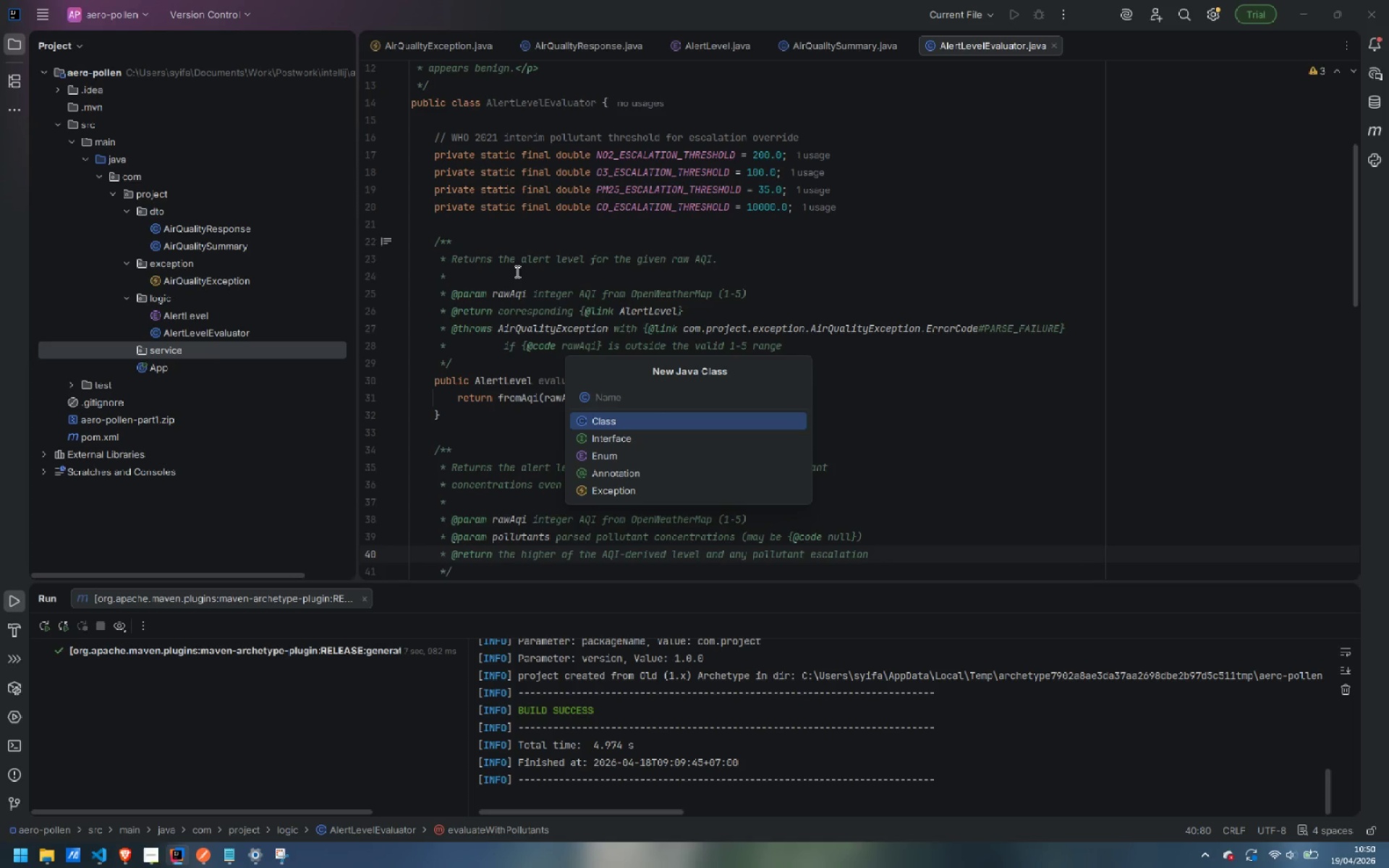 
type(AirQualityserv)
key(Backspace)
key(Backspace)
key(Backspace)
key(Backspace)
type(Service)
 